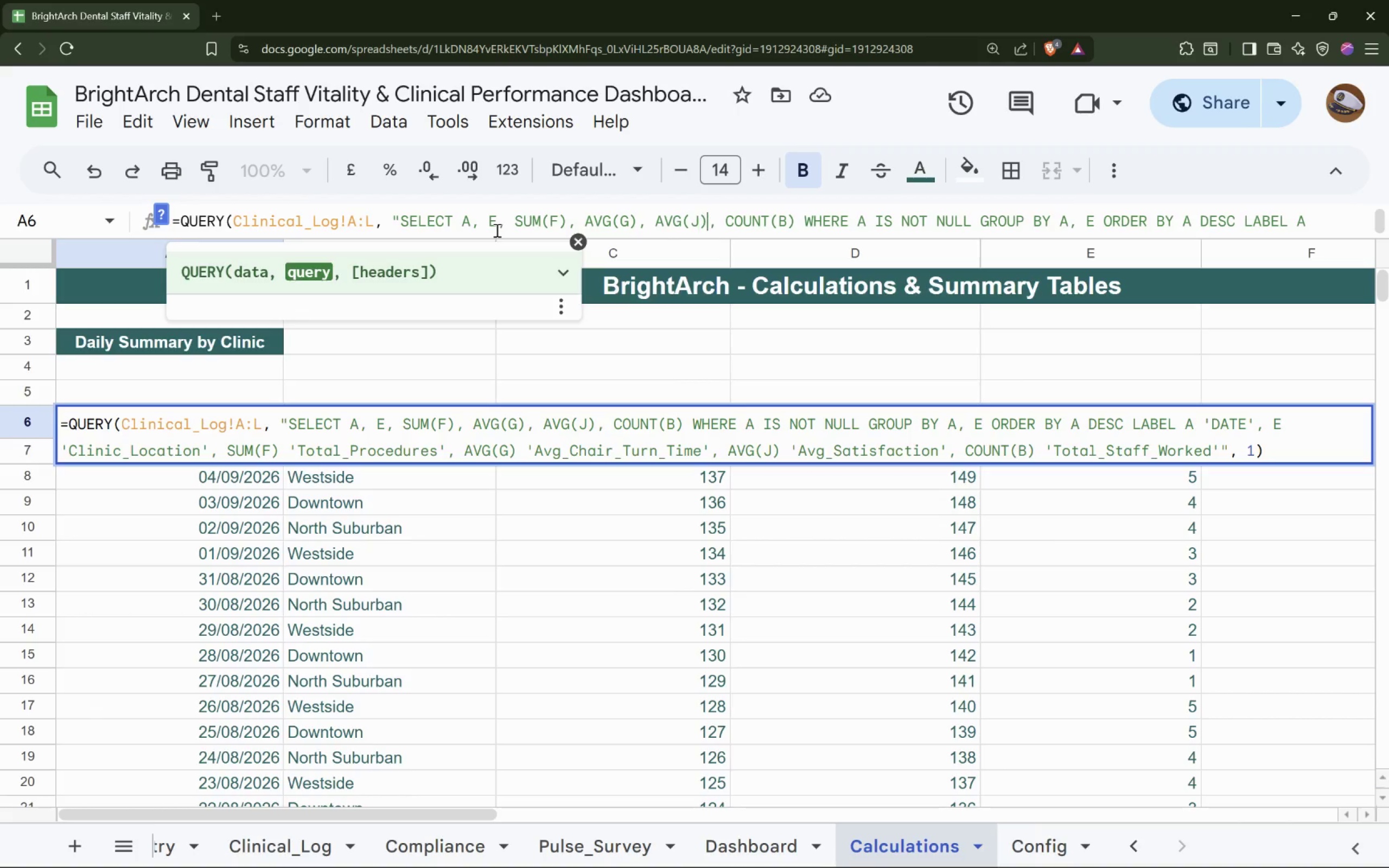 
hold_key(key=ArrowRight, duration=0.82)
 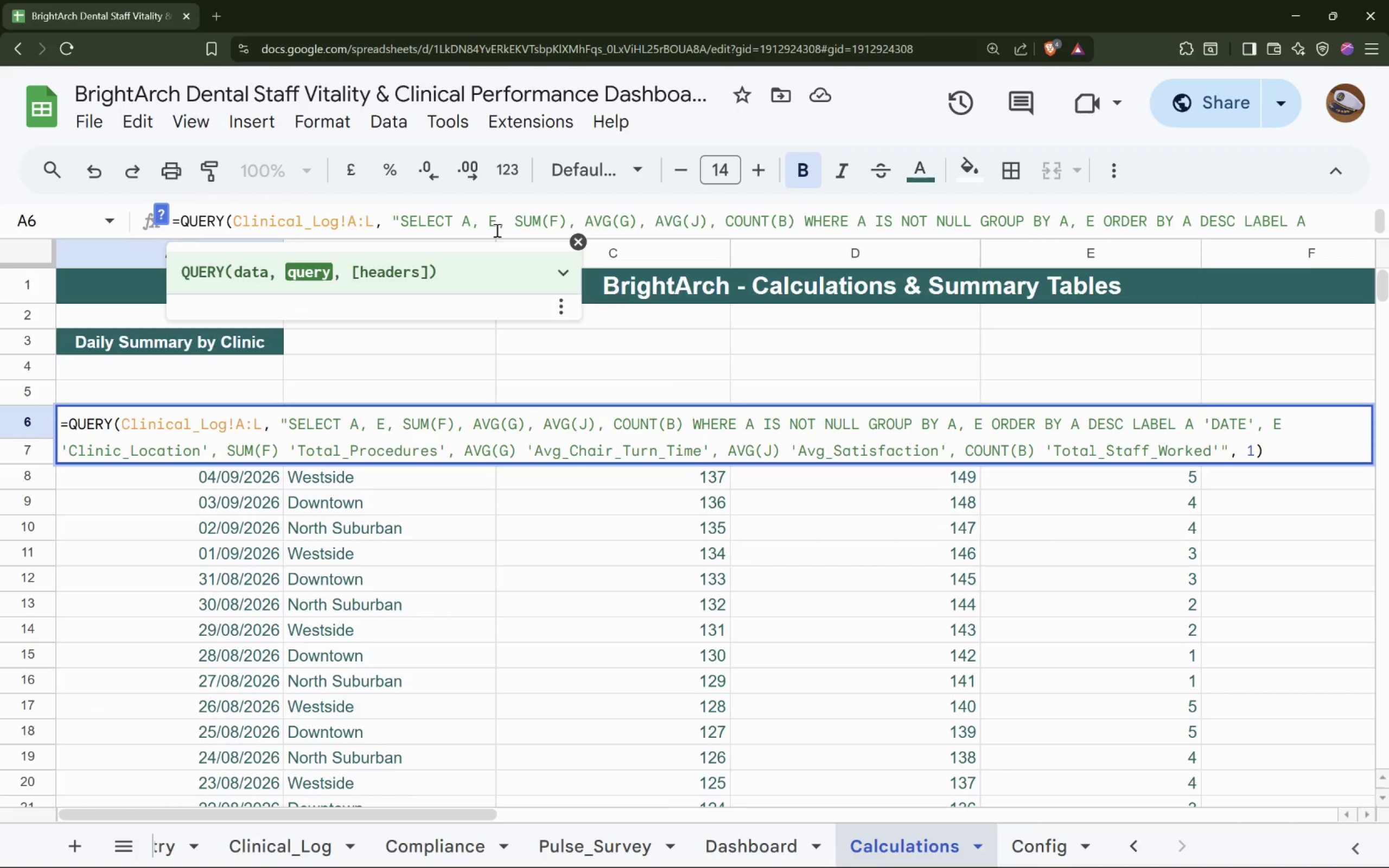 
hold_key(key=ArrowRight, duration=1.35)
 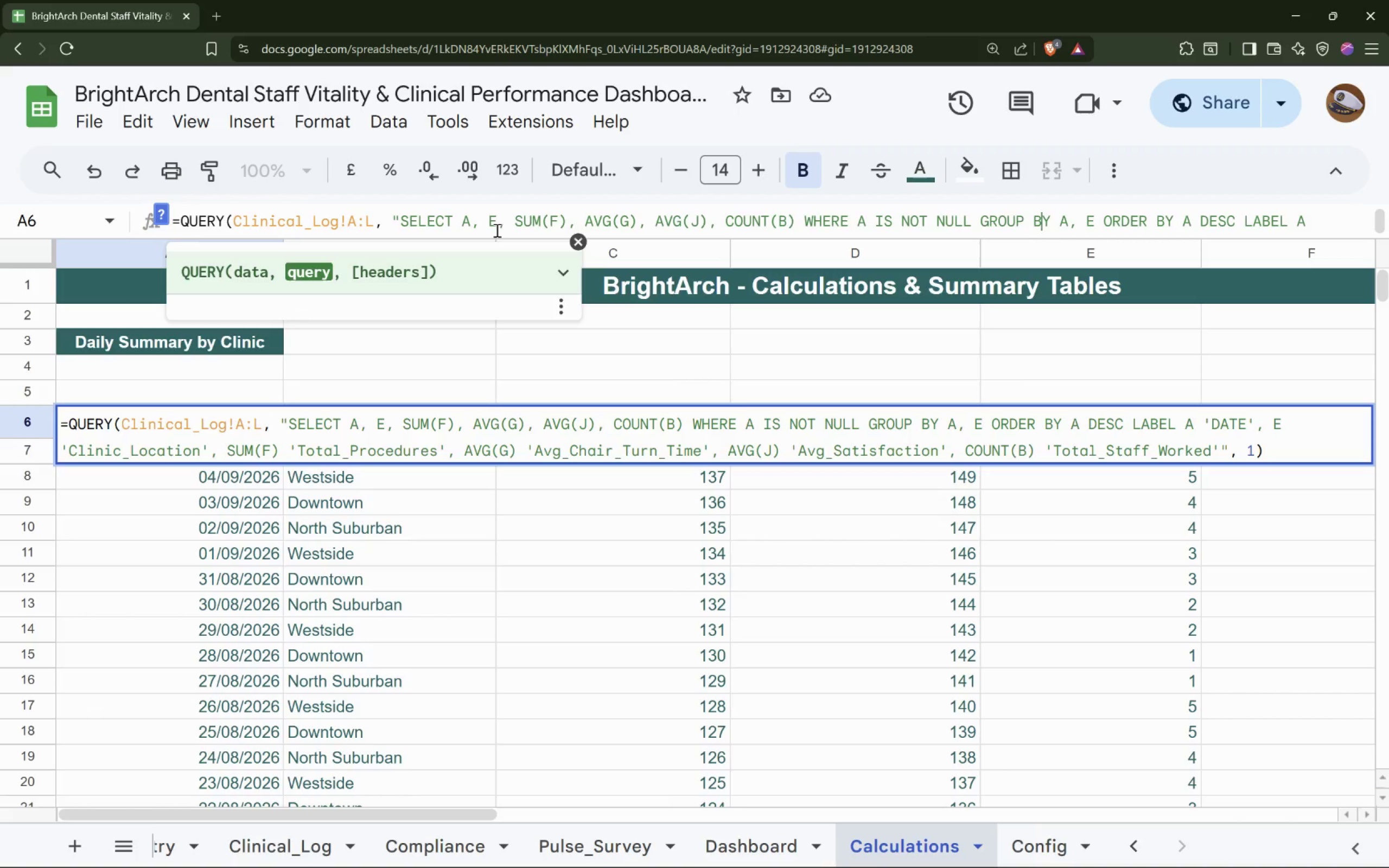 
hold_key(key=ArrowRight, duration=1.51)
 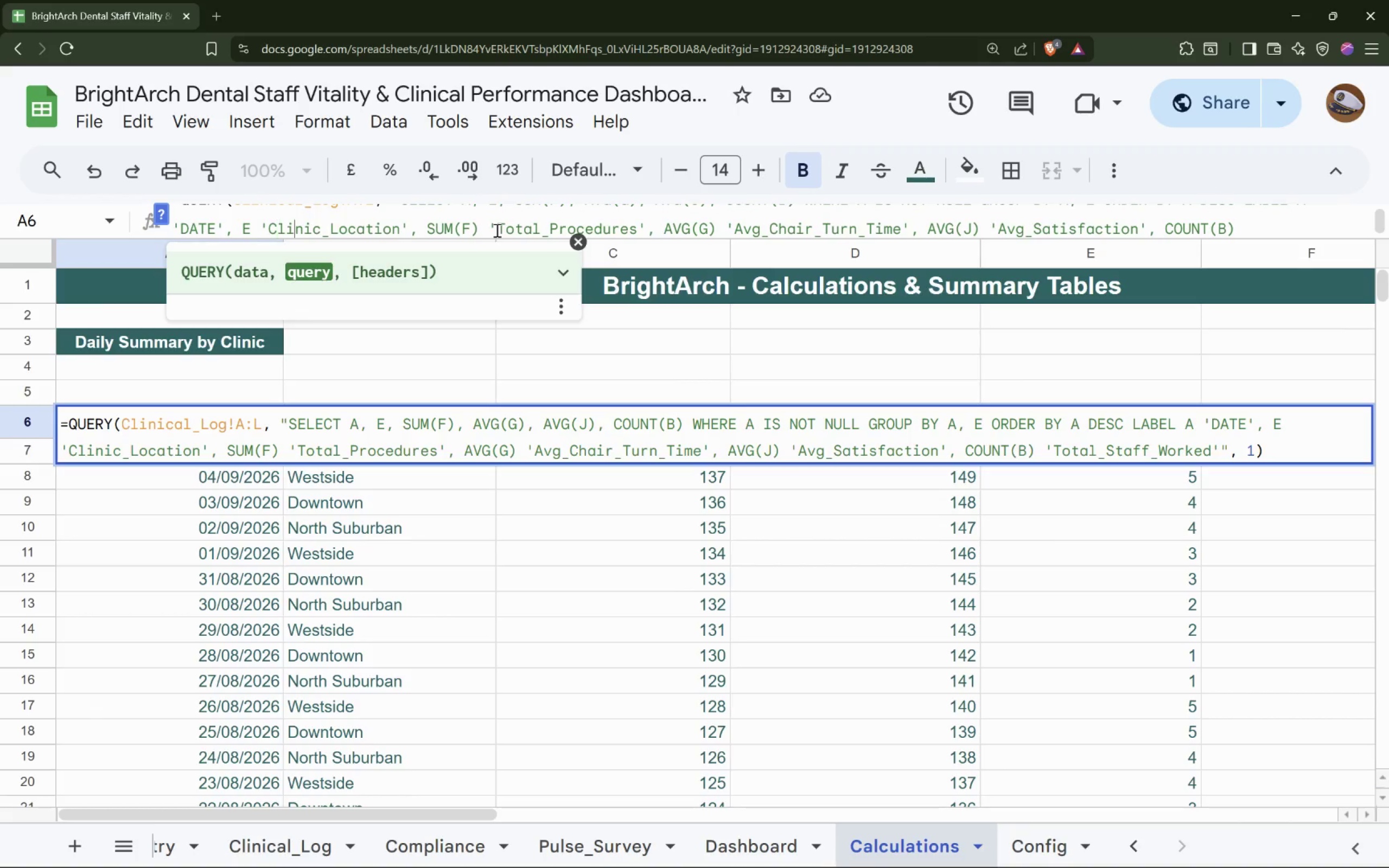 
hold_key(key=ArrowRight, duration=0.52)
 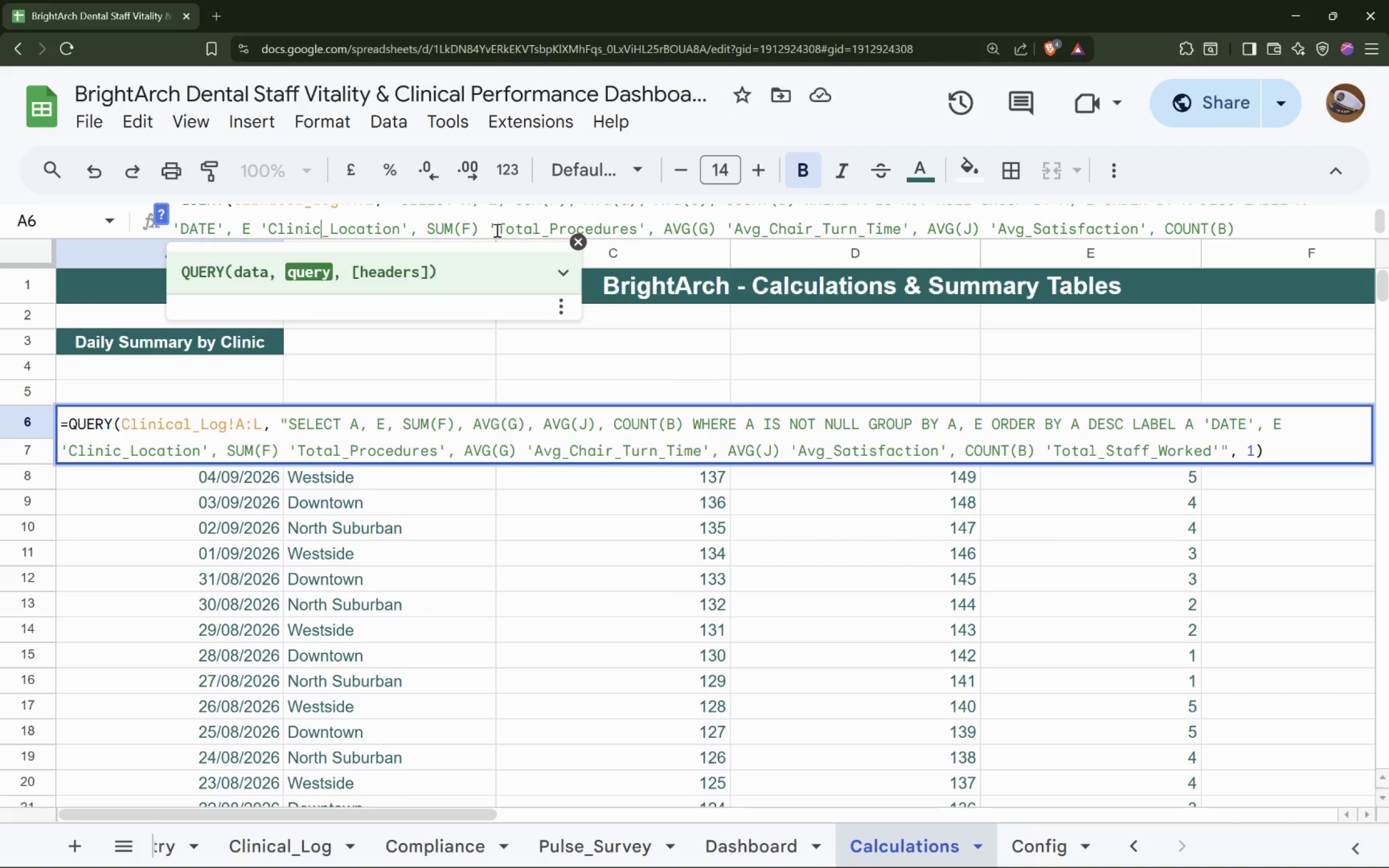 
wait(21.97)
 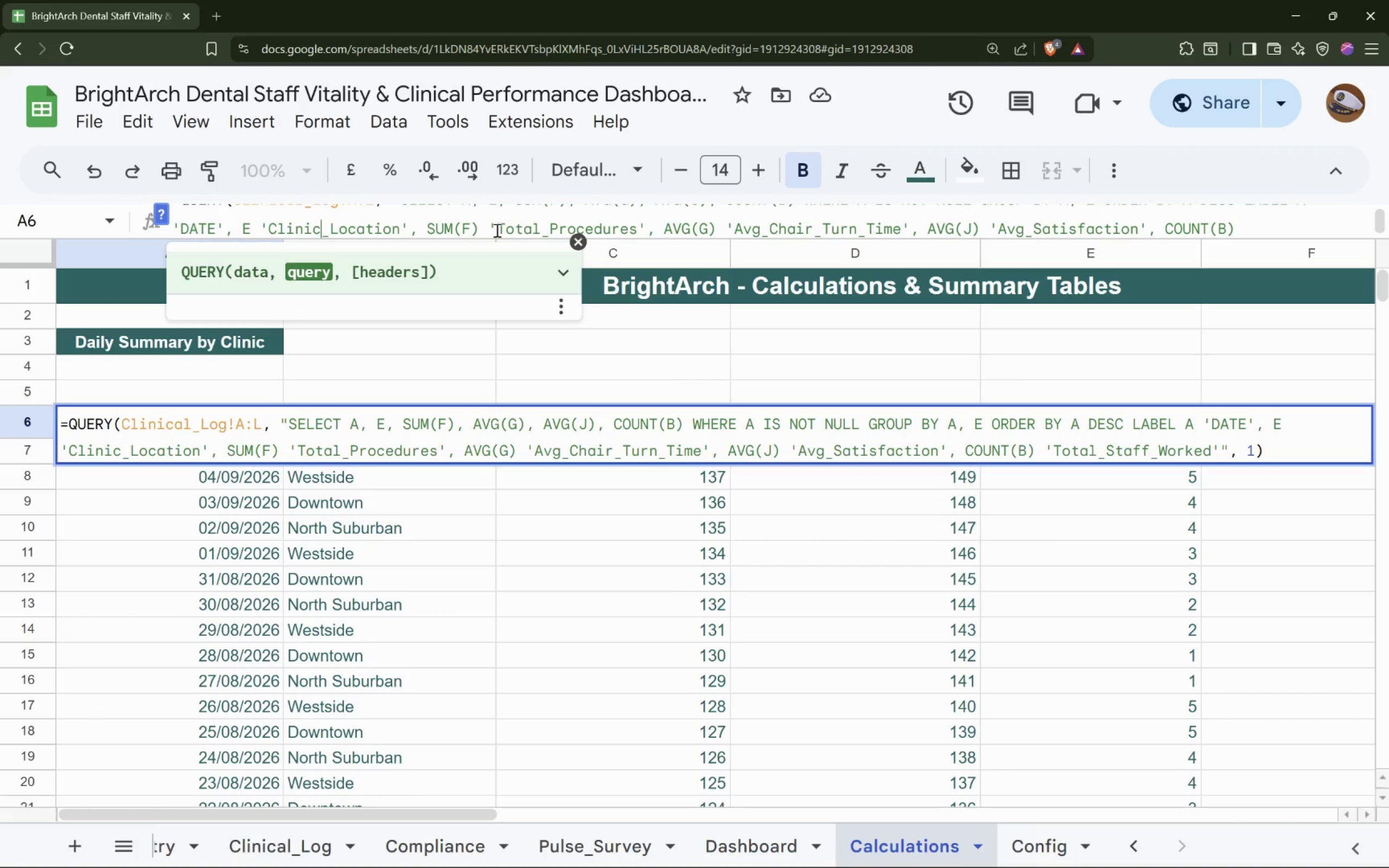 
left_click([481, 353])
 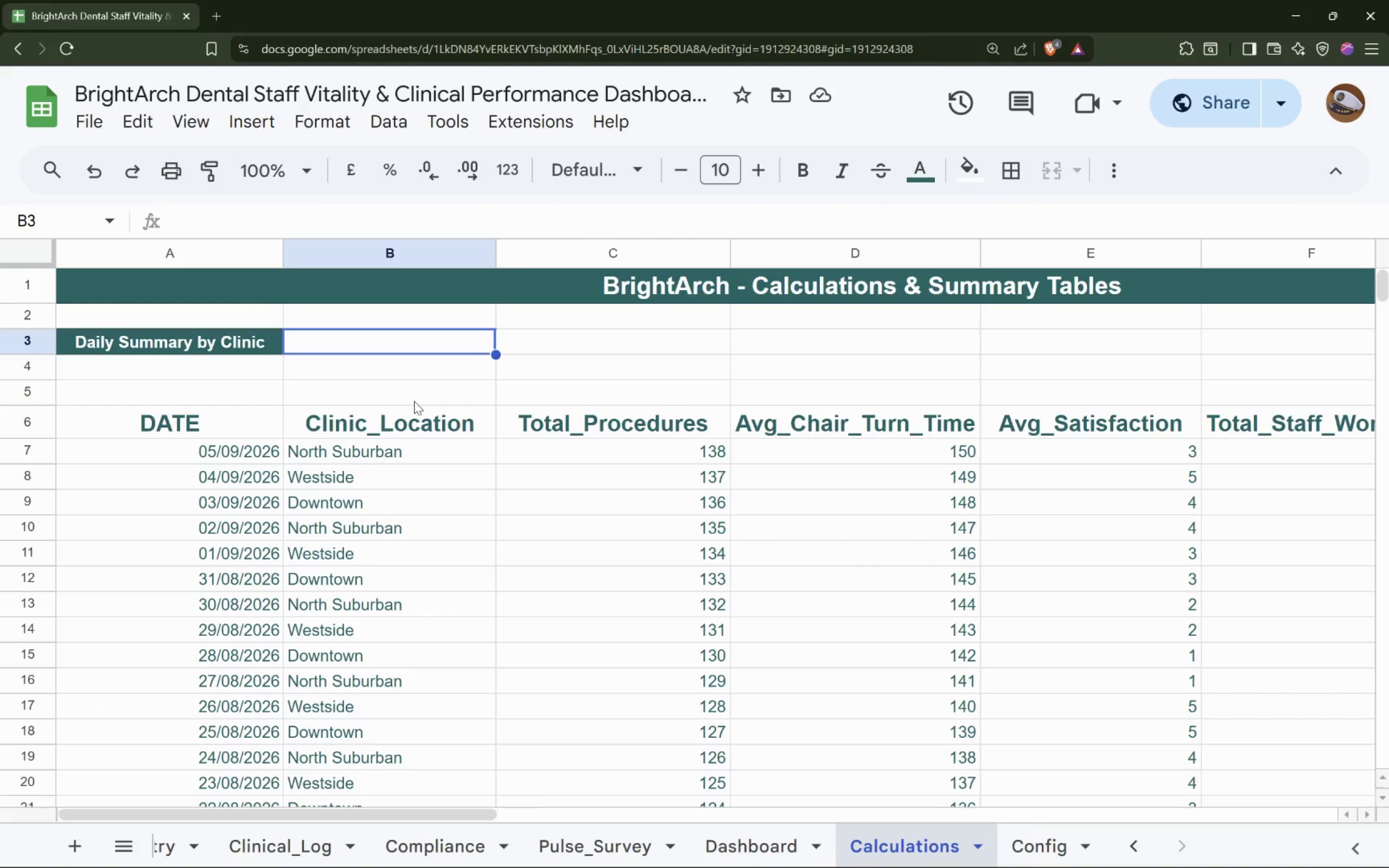 
wait(22.09)
 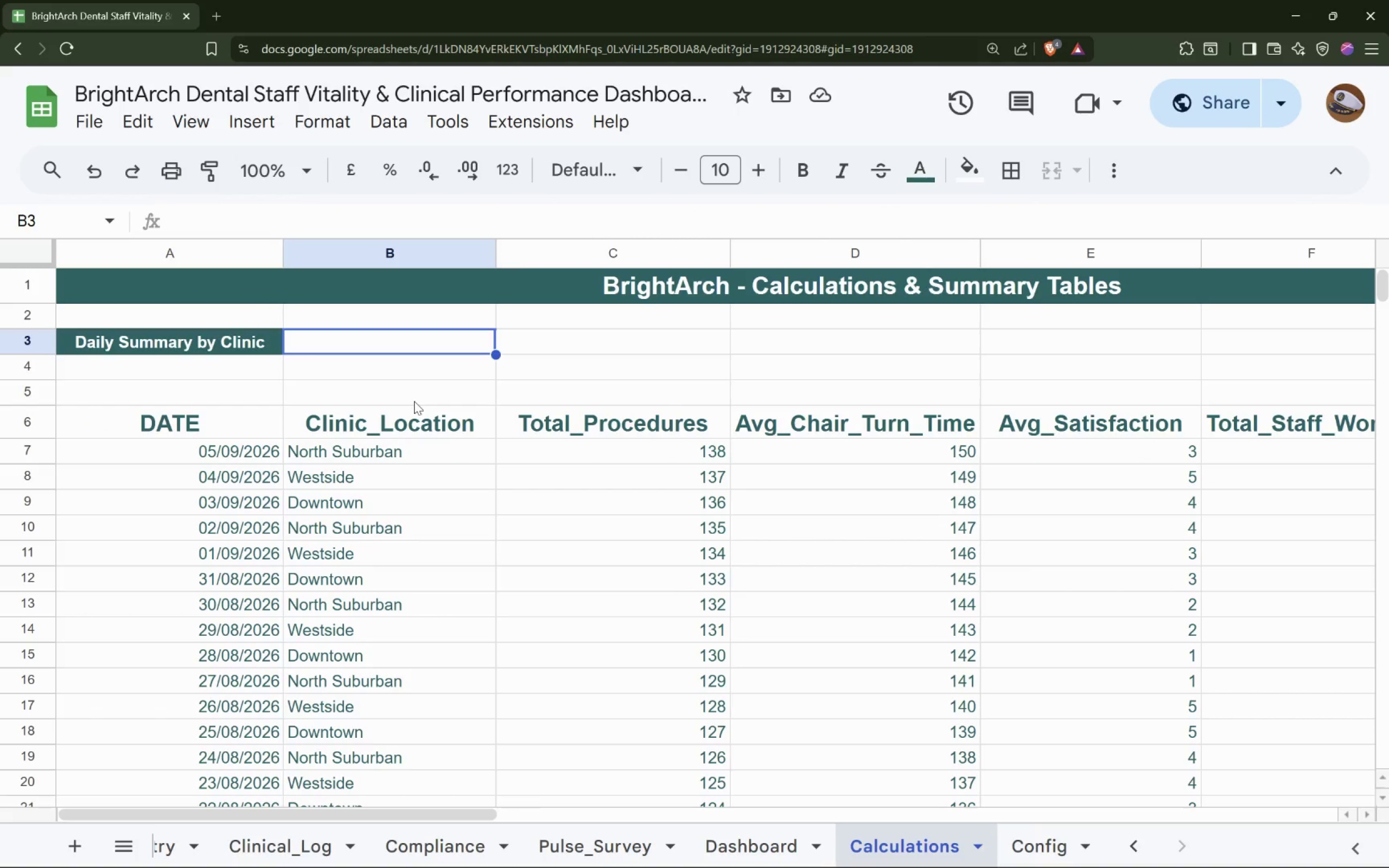 
left_click([362, 452])
 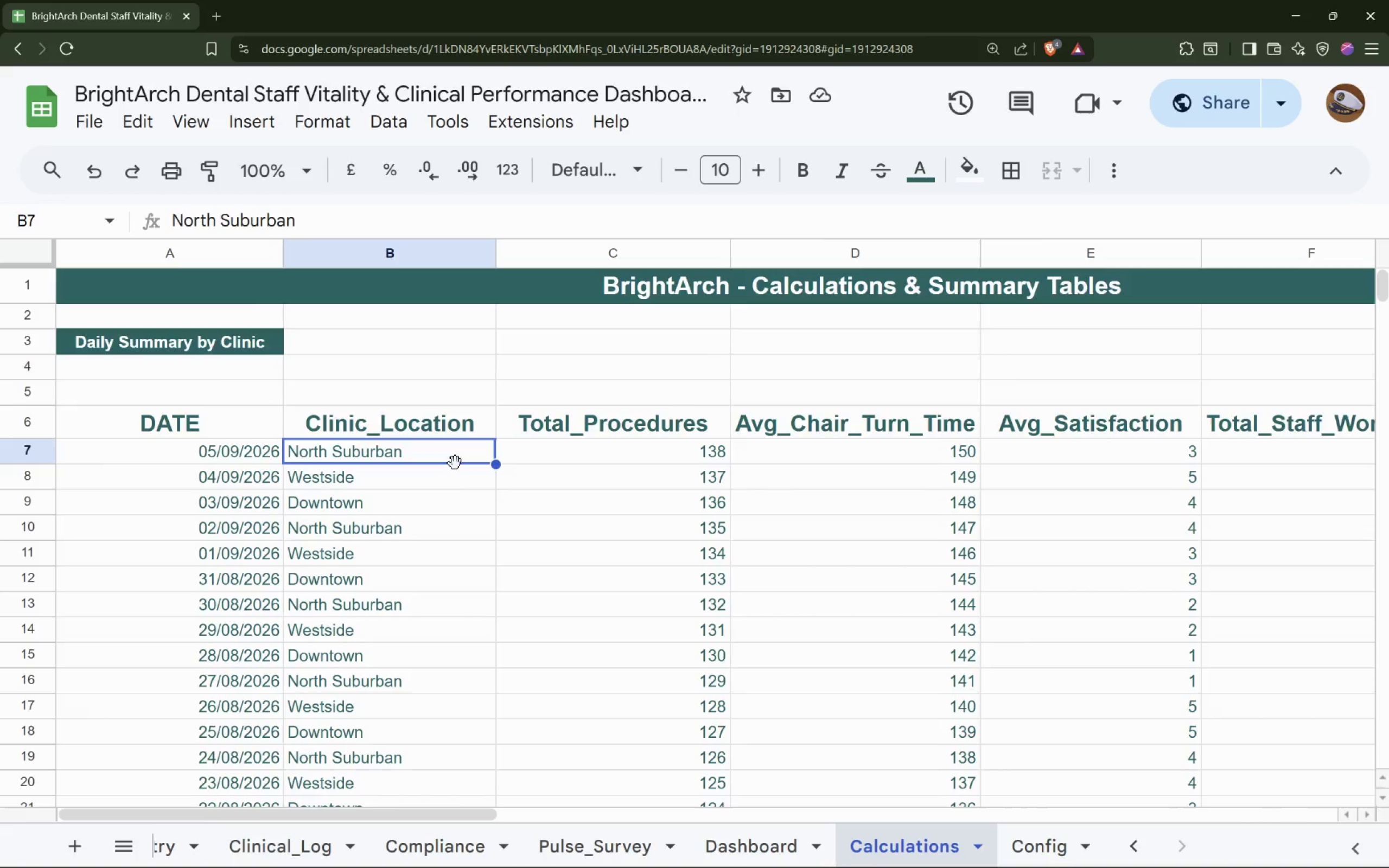 
scroll: coordinate [455, 463], scroll_direction: down, amount: 1.0
 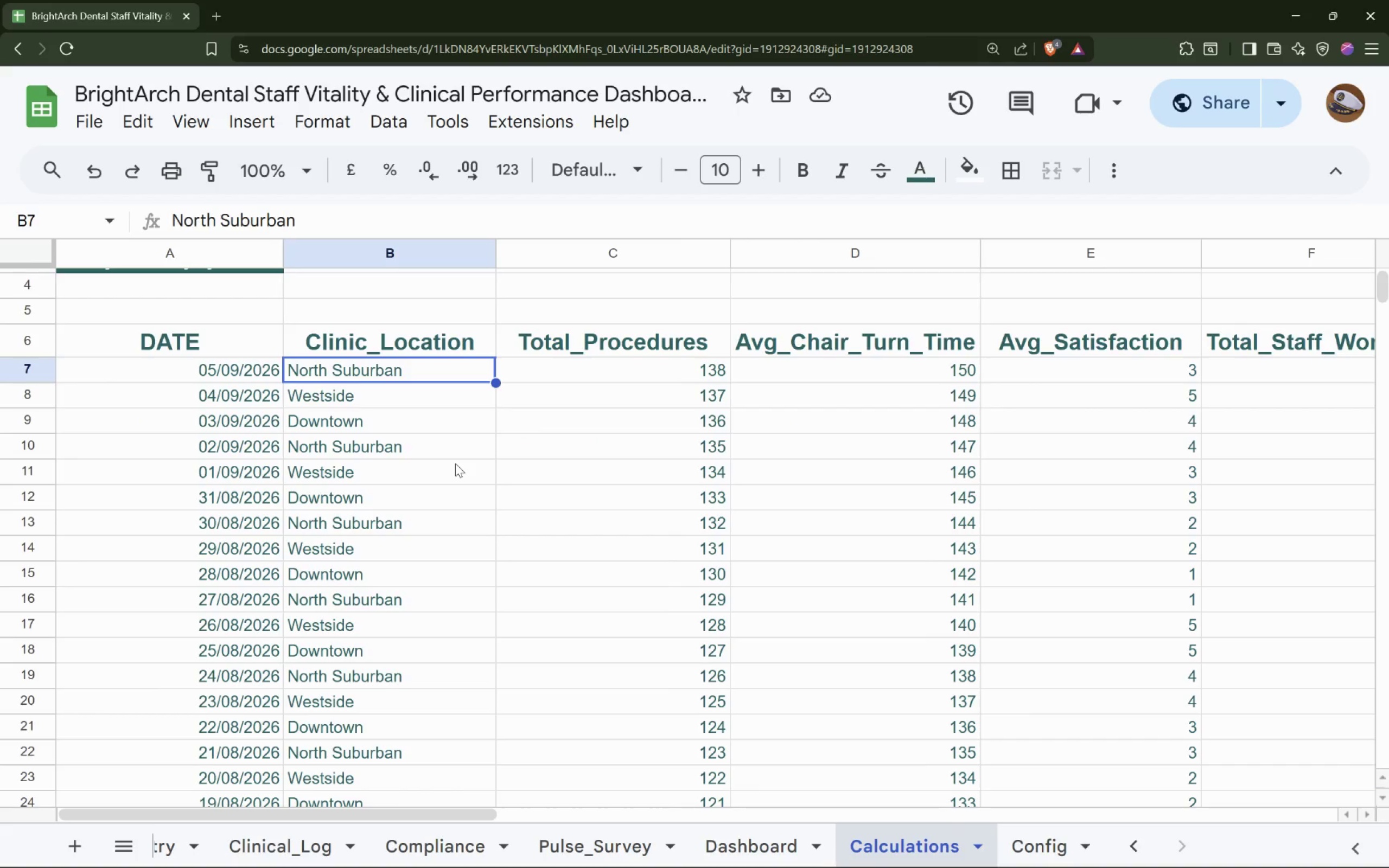 
scroll: coordinate [455, 463], scroll_direction: up, amount: 3.0
 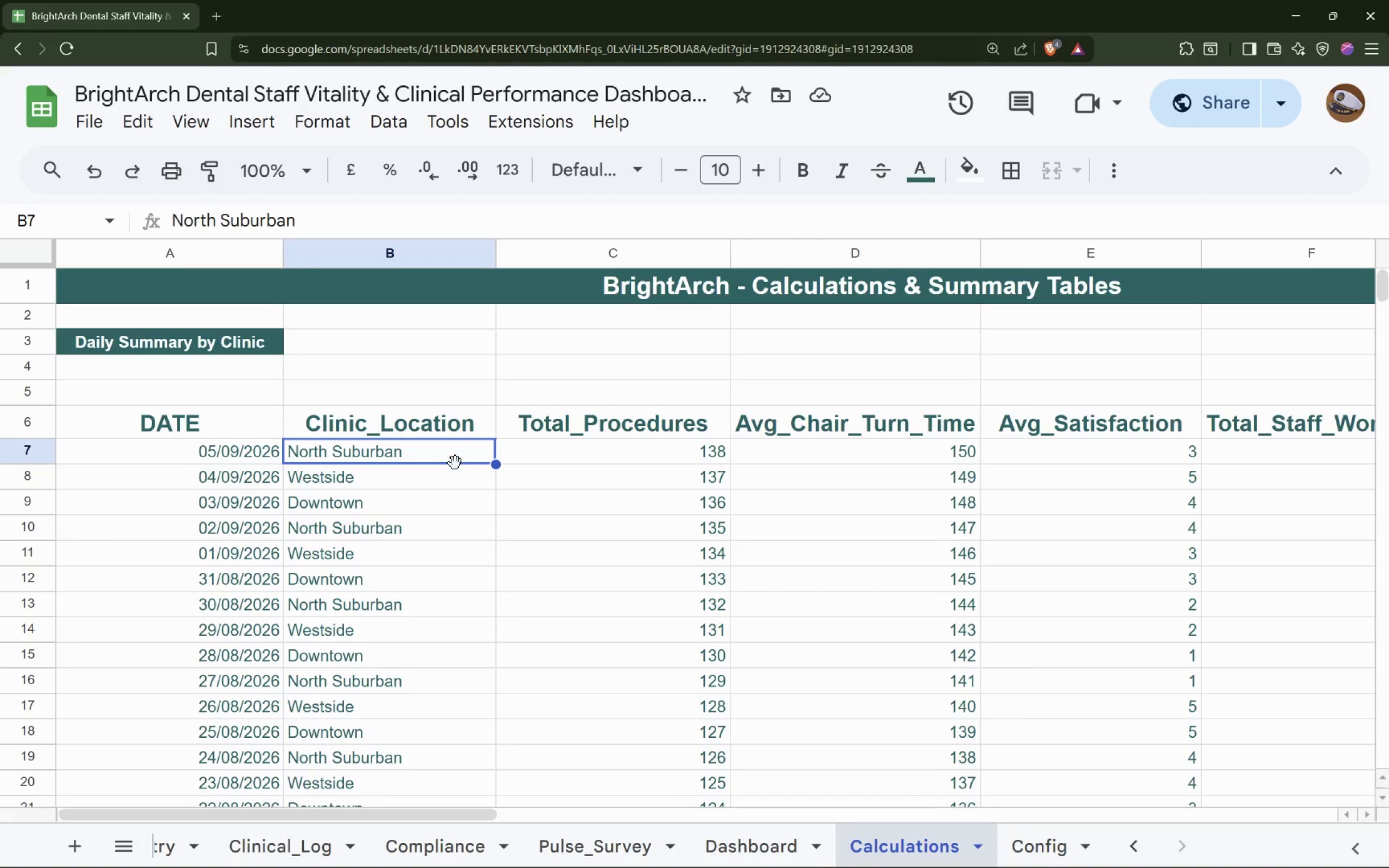 
wait(13.93)
 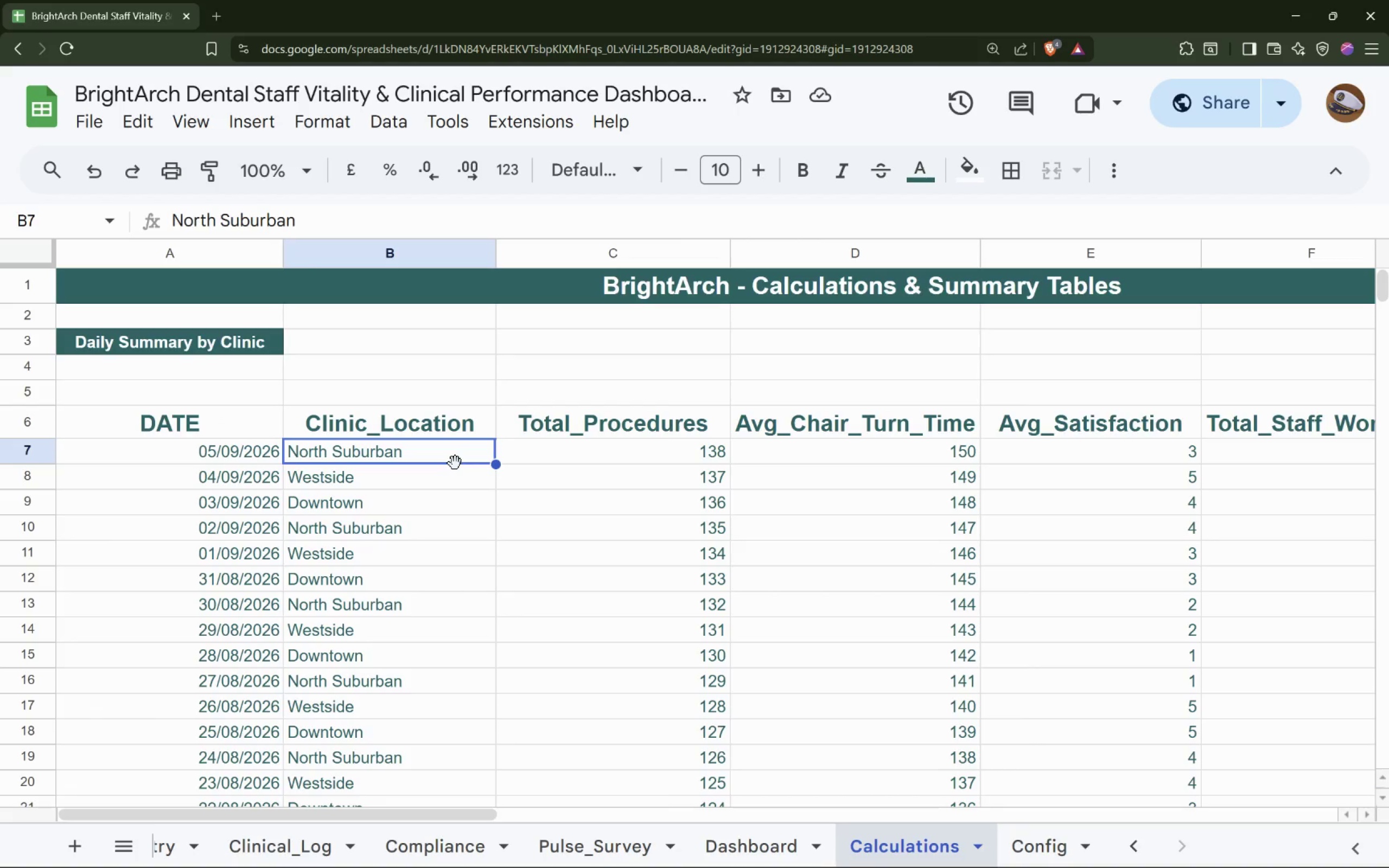 
left_click([214, 434])
 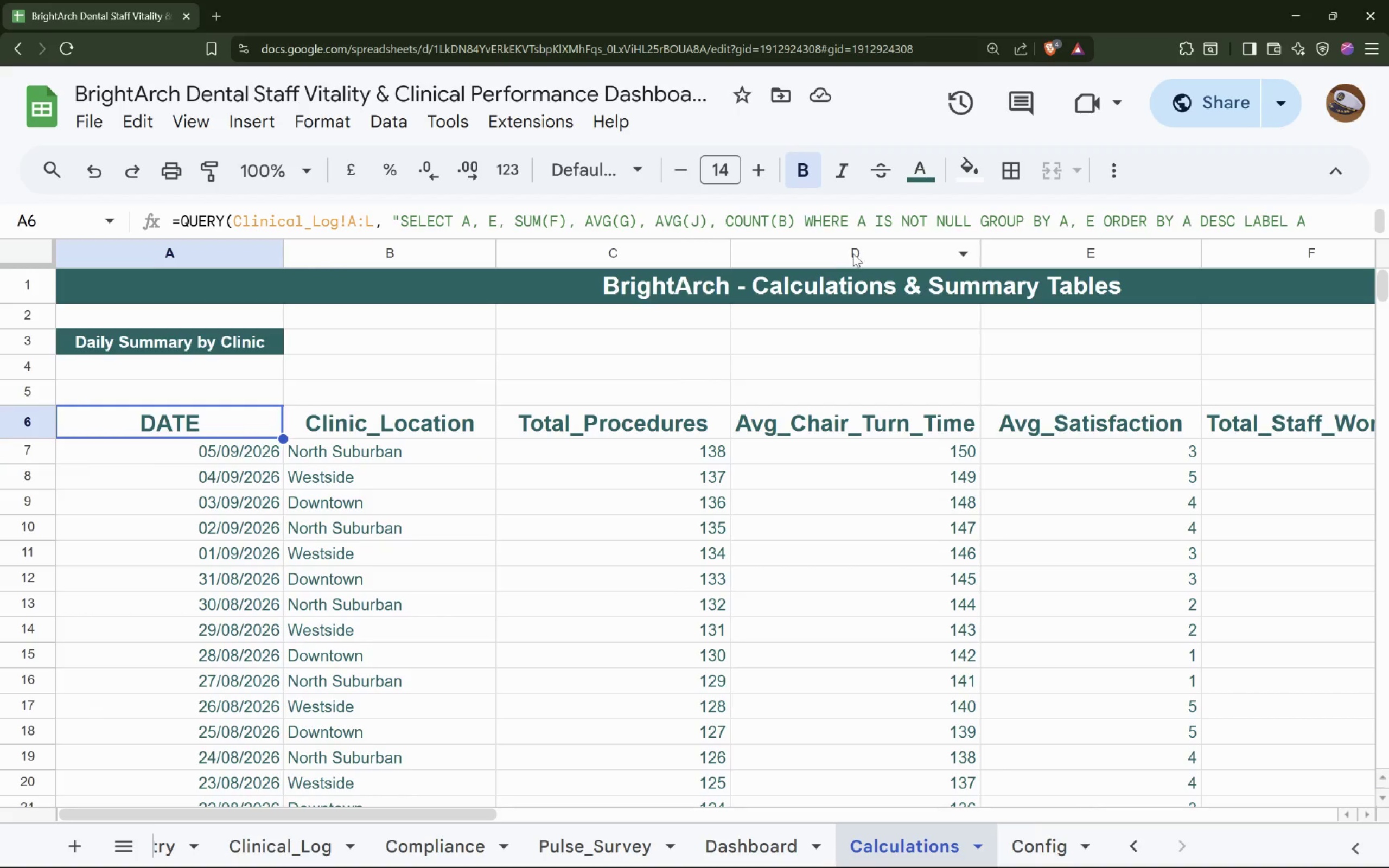 
left_click([937, 216])
 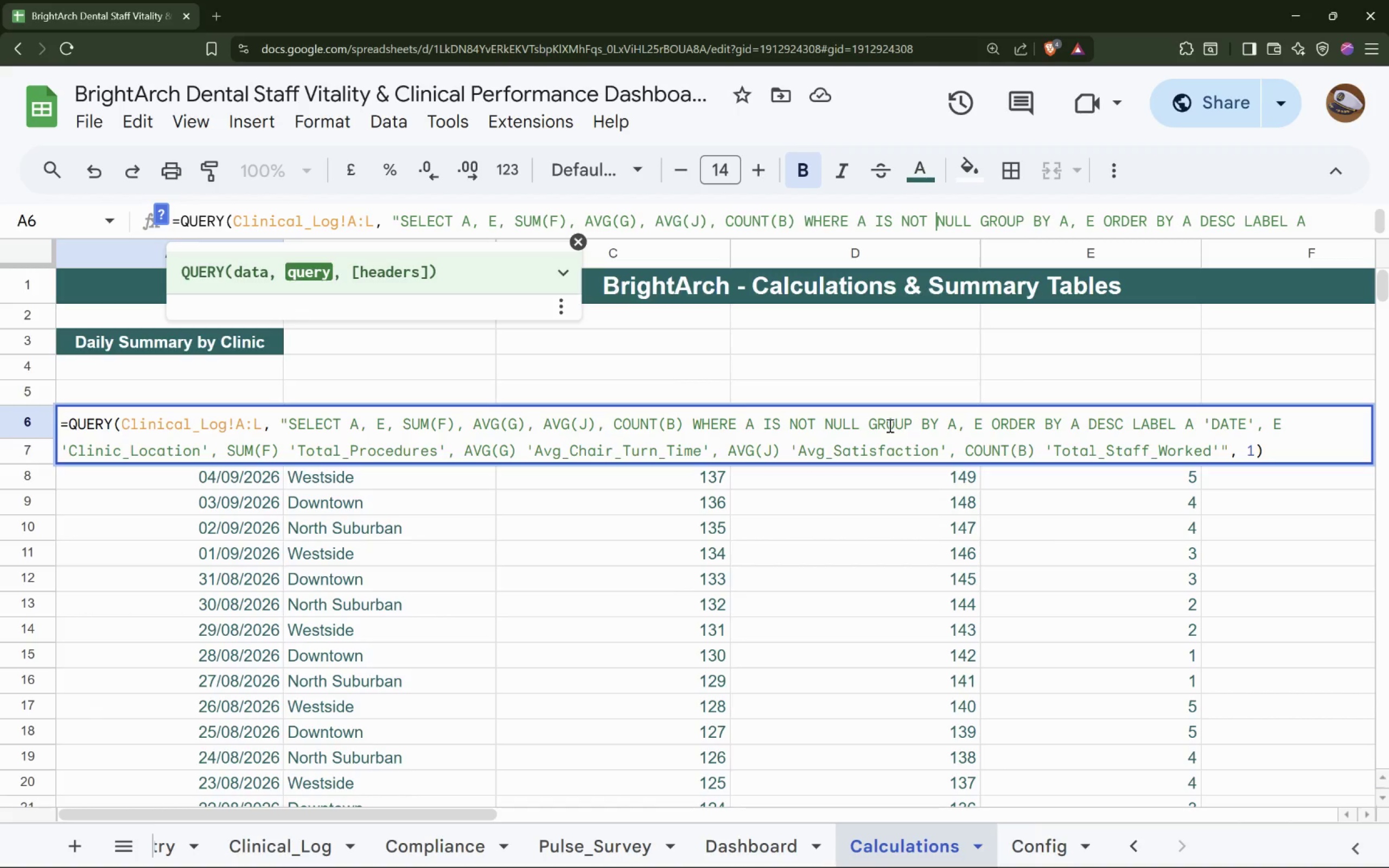 
wait(6.07)
 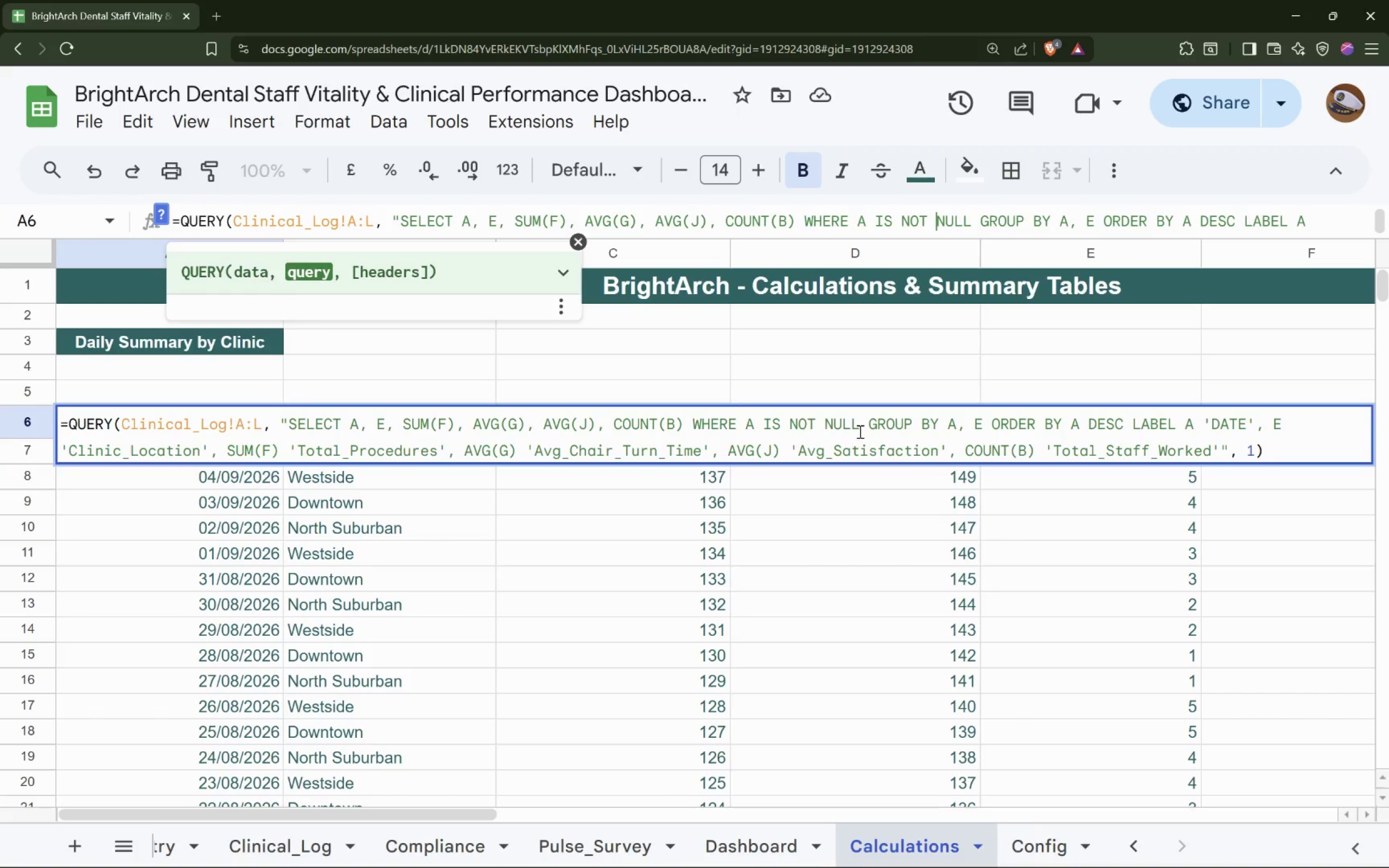 
left_click([747, 423])
 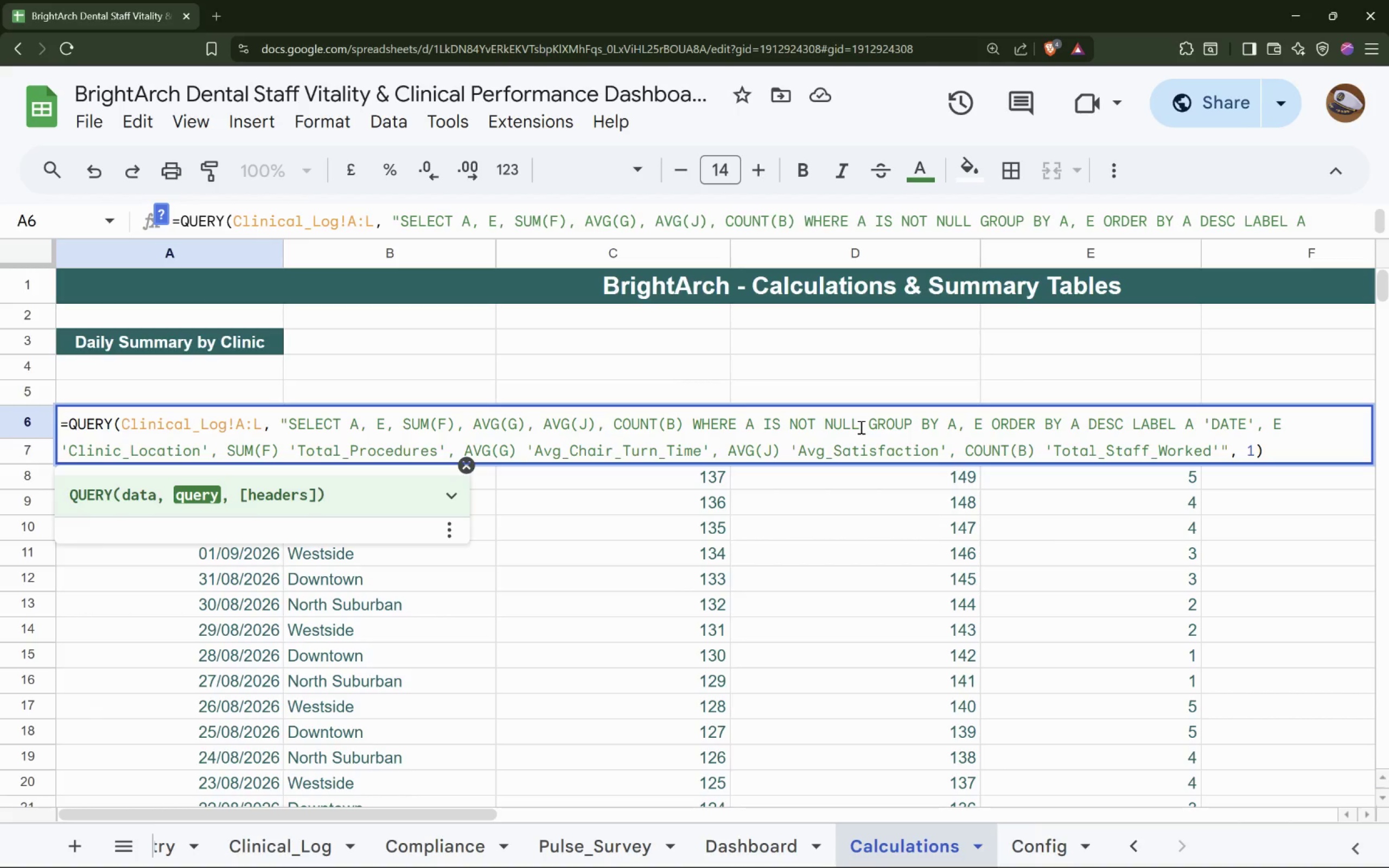 
wait(29.02)
 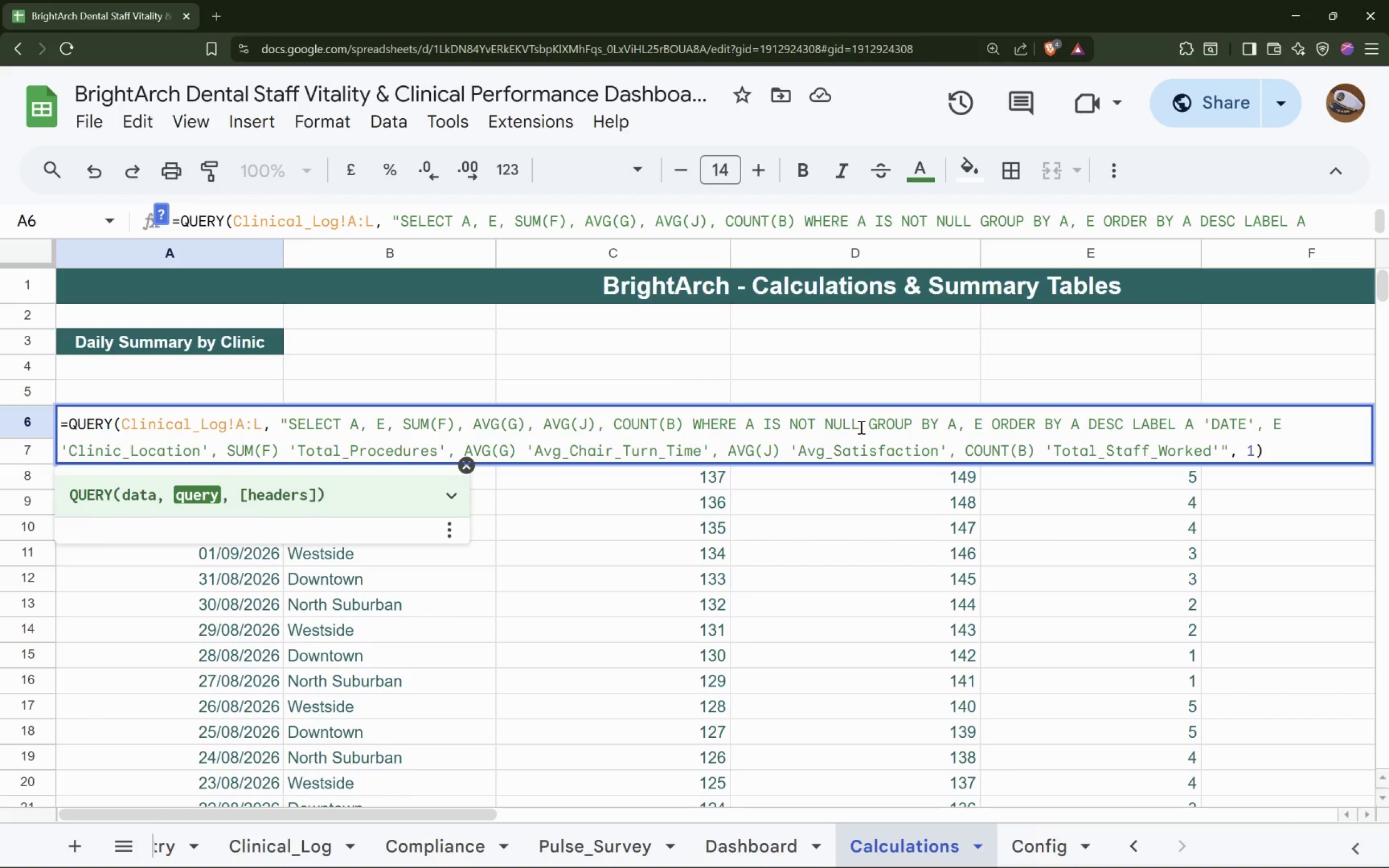 
left_click([1007, 426])
 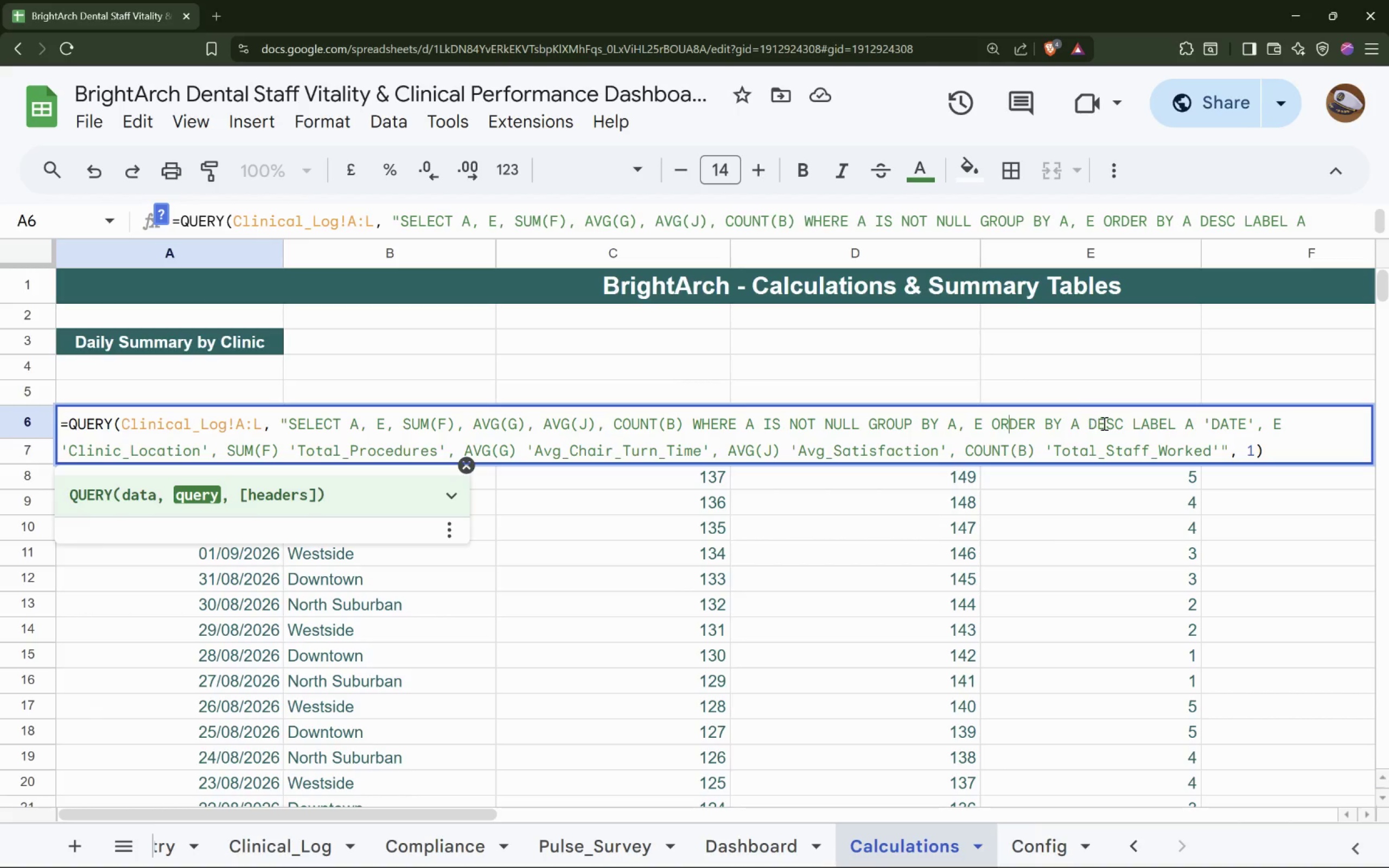 
left_click([1106, 423])
 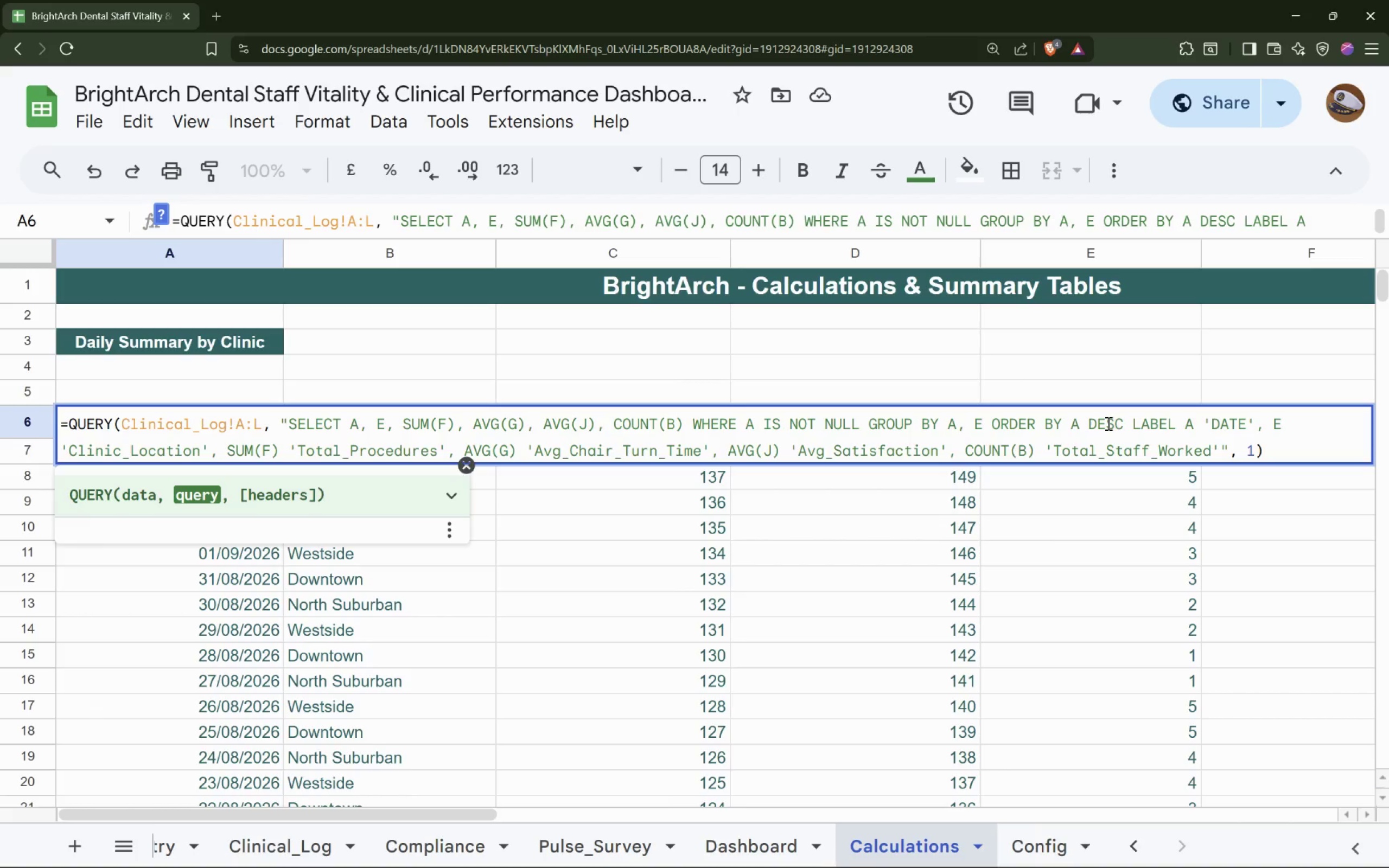 
wait(5.63)
 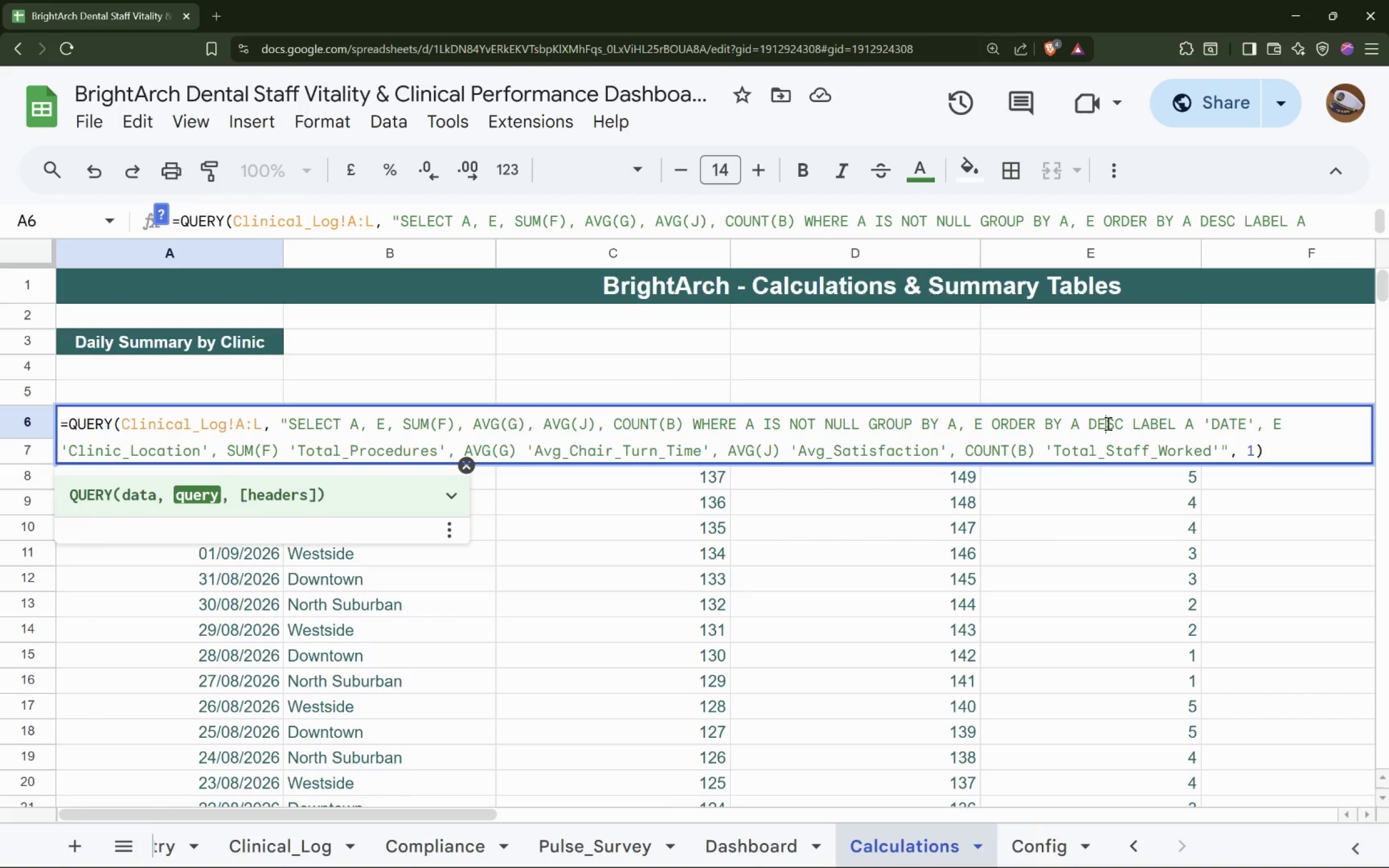 
left_click([1126, 423])
 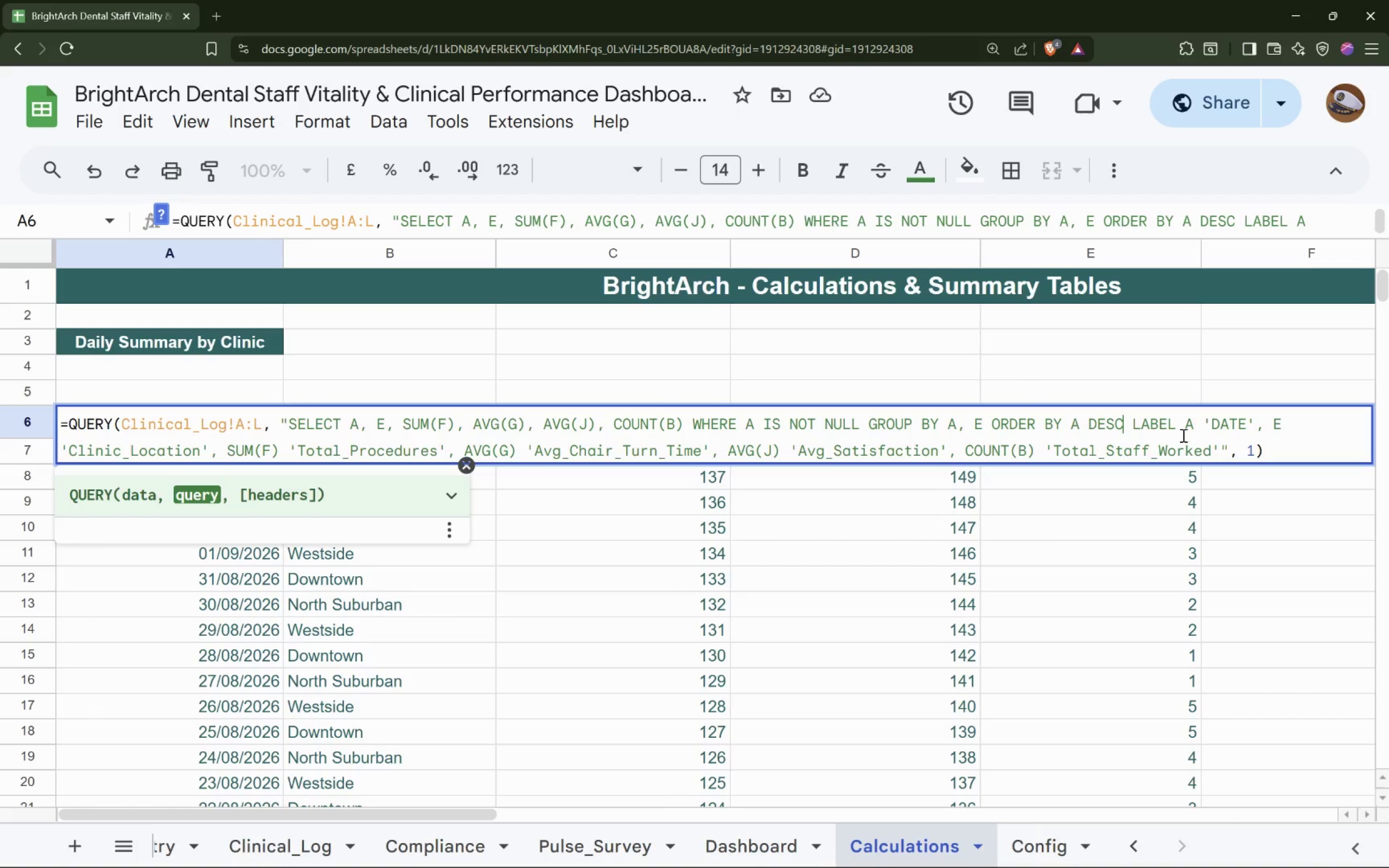 
type(, E ASC)
 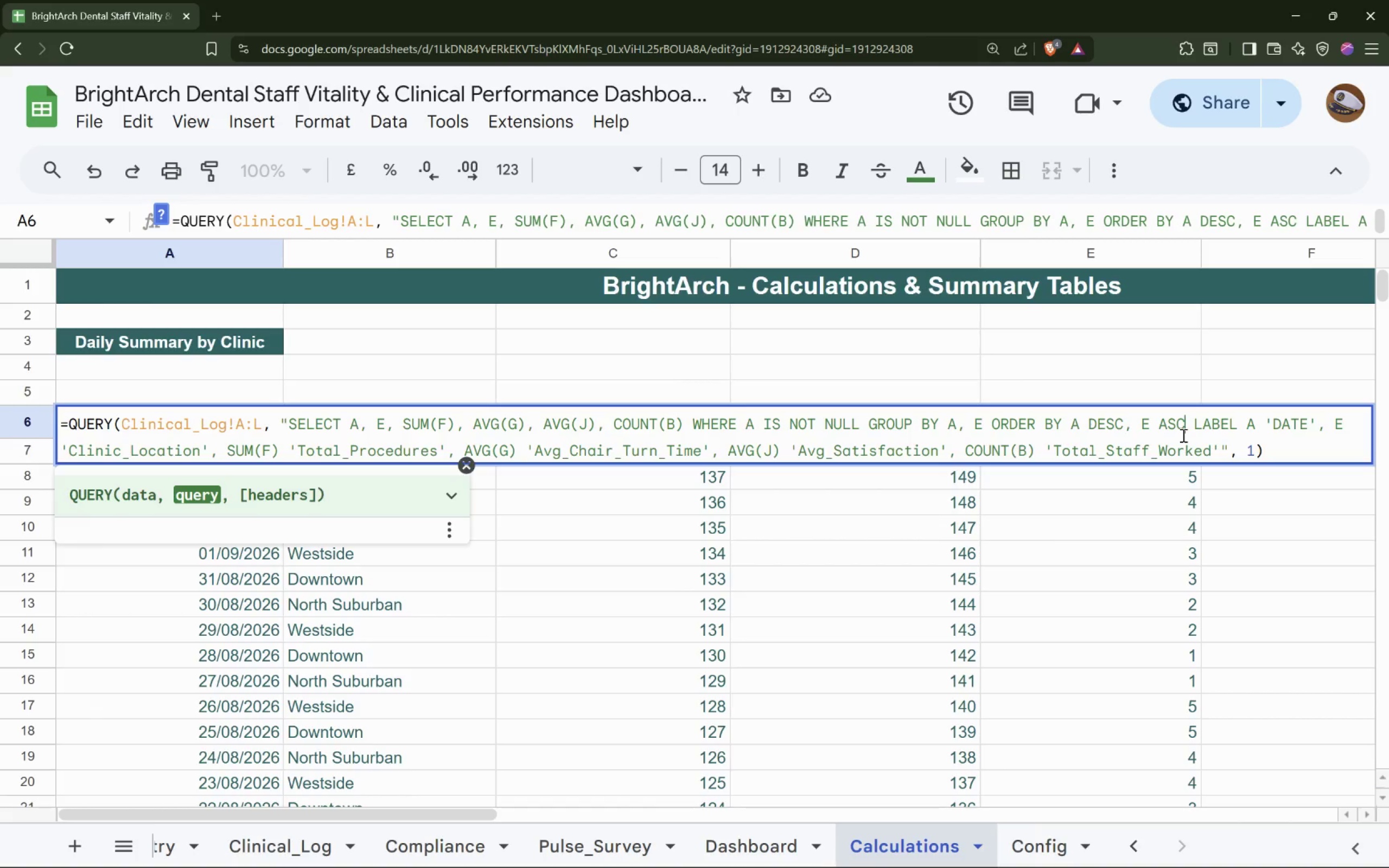 
key(Enter)
 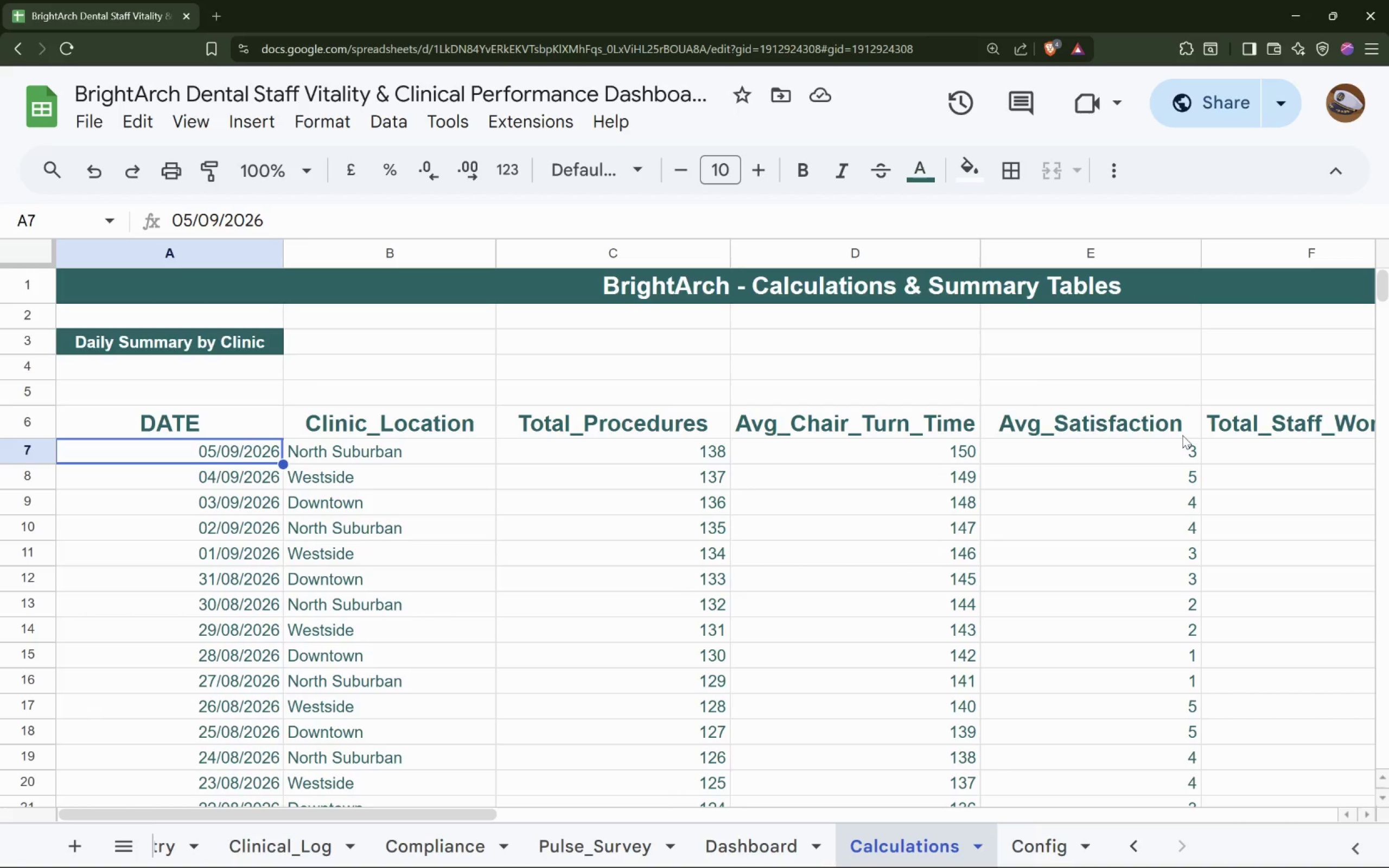 
wait(13.81)
 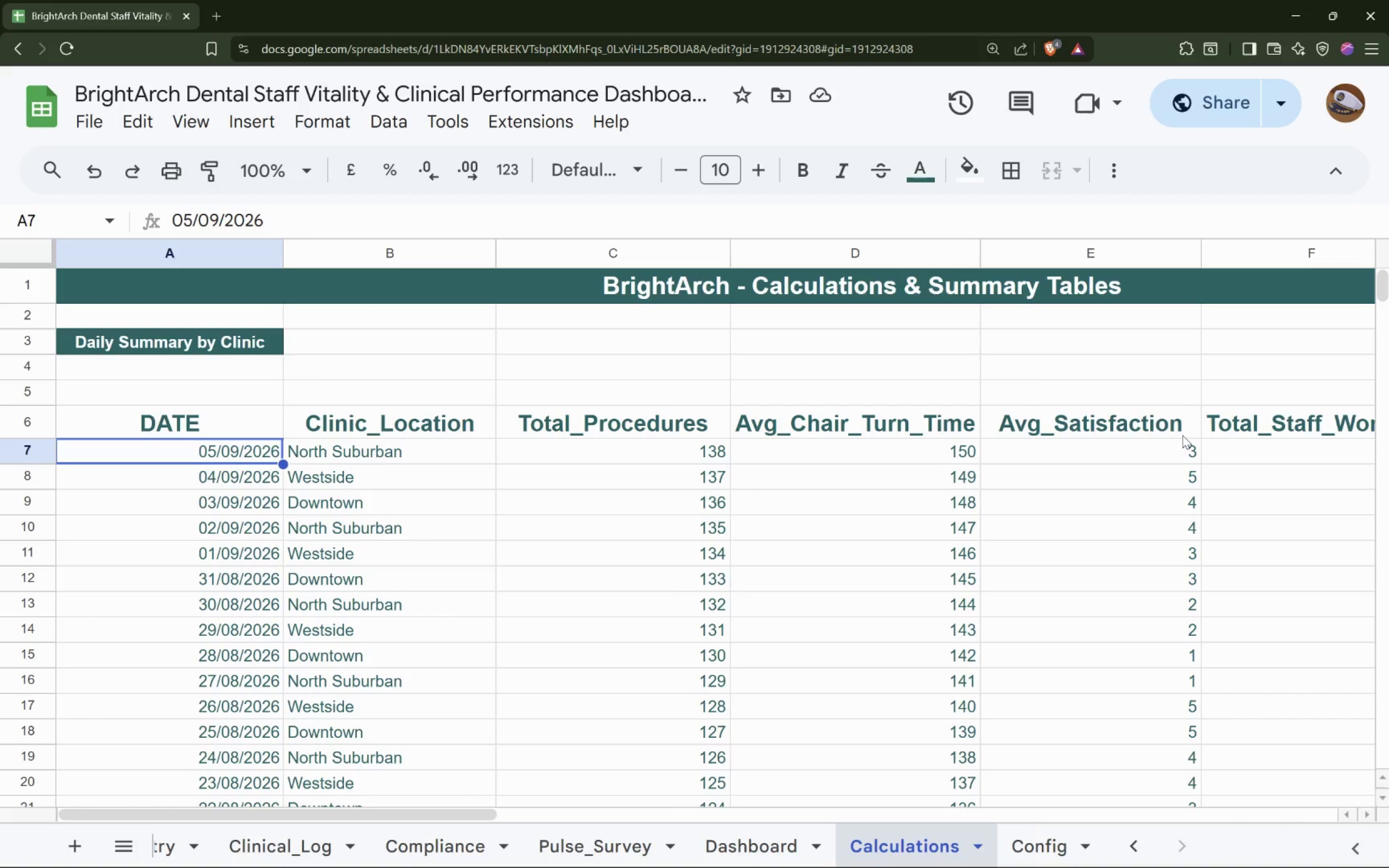 
left_click([718, 590])
 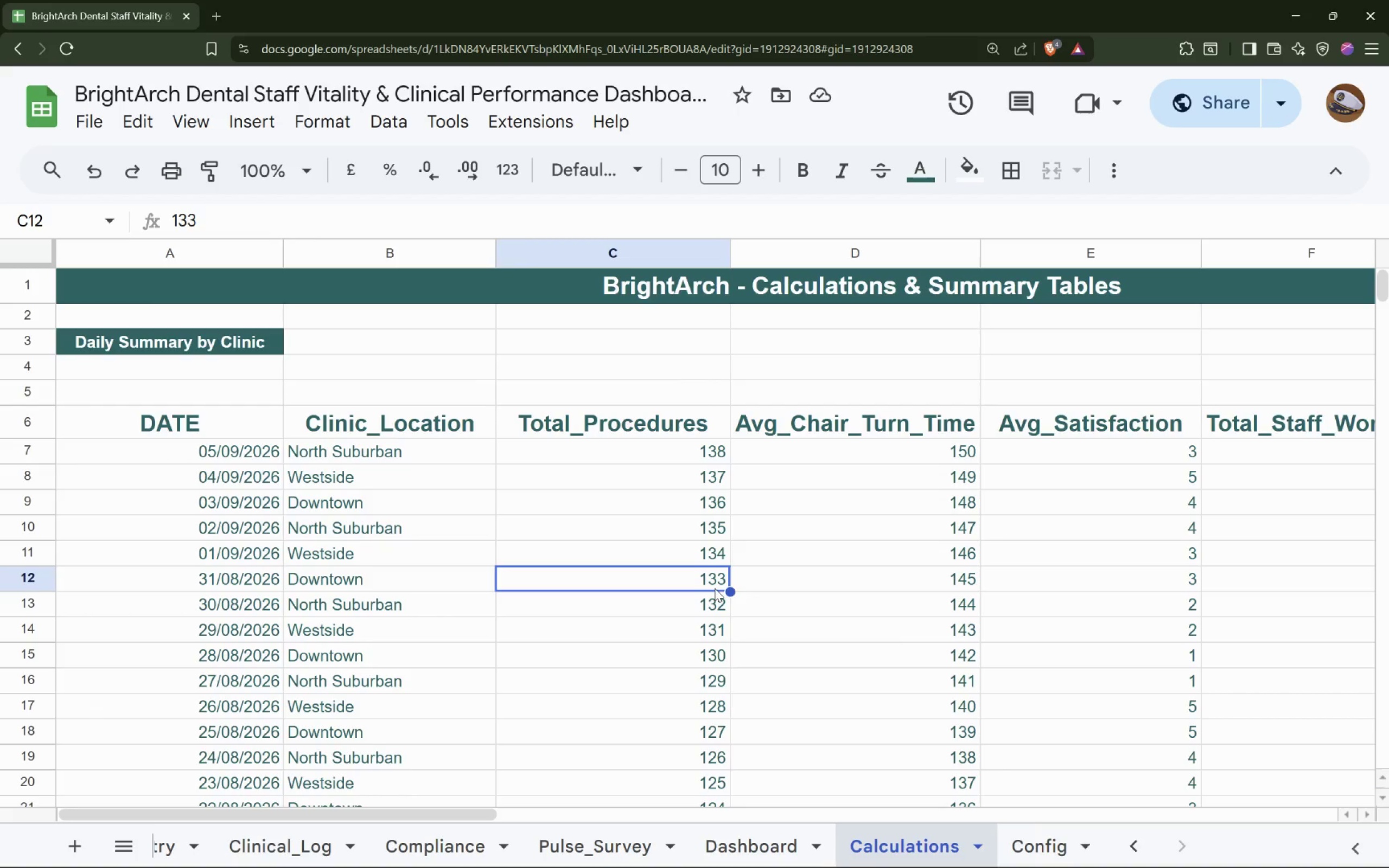 
scroll: coordinate [715, 587], scroll_direction: down, amount: 48.0
 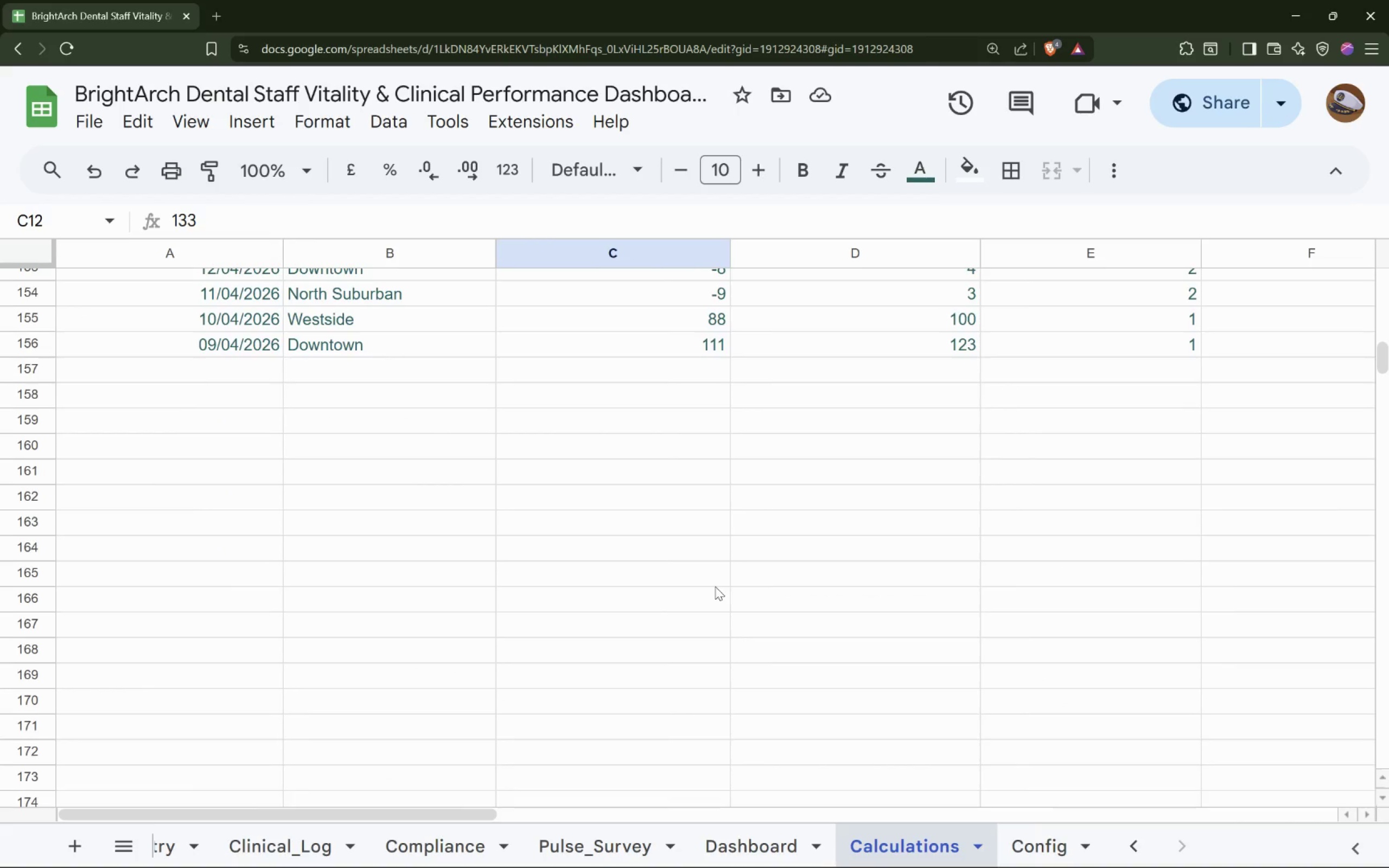 
scroll: coordinate [716, 584], scroll_direction: up, amount: 53.0
 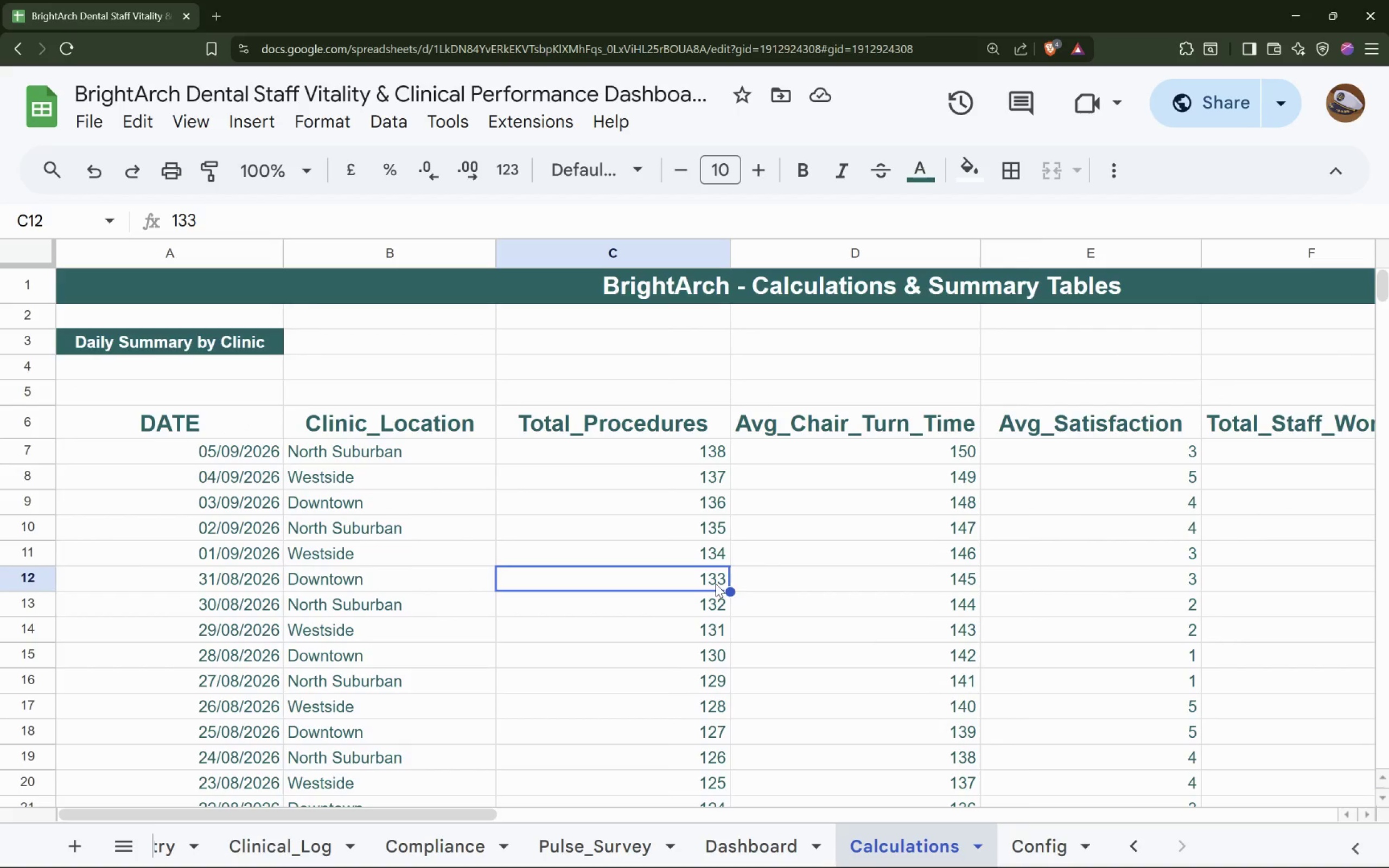 
hold_key(key=ShiftLeft, duration=1.53)
scroll: coordinate [716, 584], scroll_direction: down, amount: 3.0
 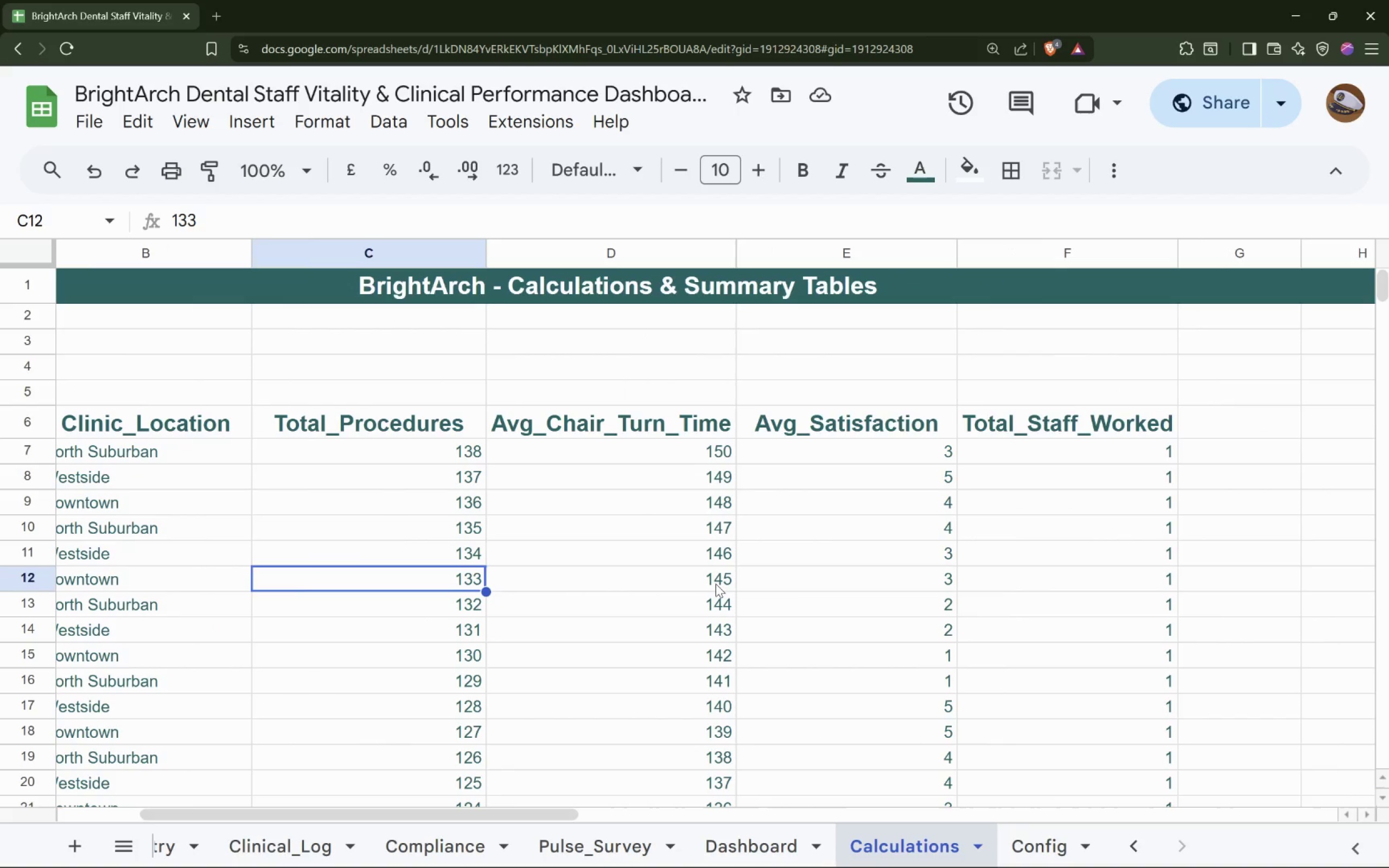 
hold_key(key=ShiftLeft, duration=0.31)
scroll: coordinate [716, 584], scroll_direction: up, amount: 4.0
 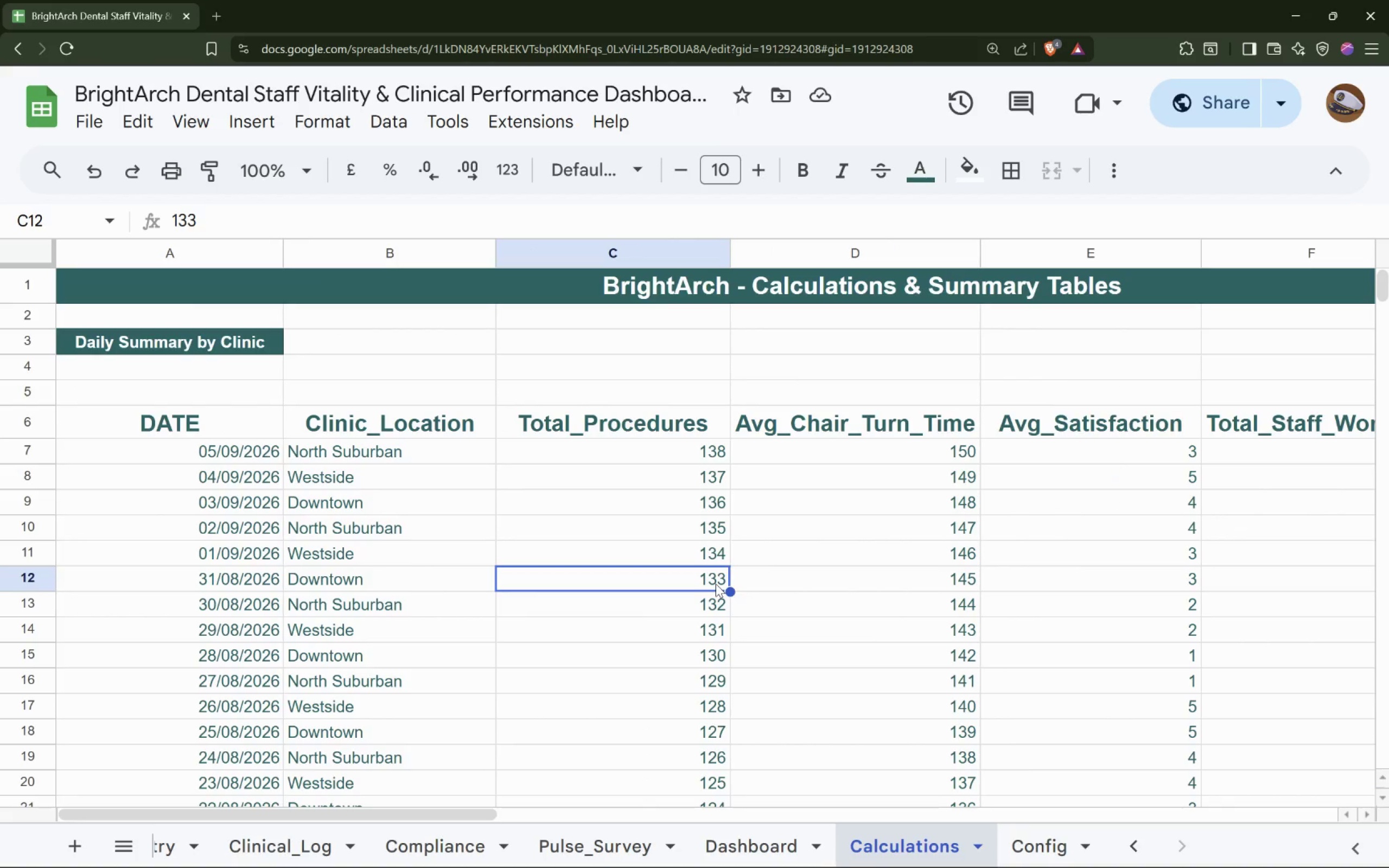 
wait(33.77)
 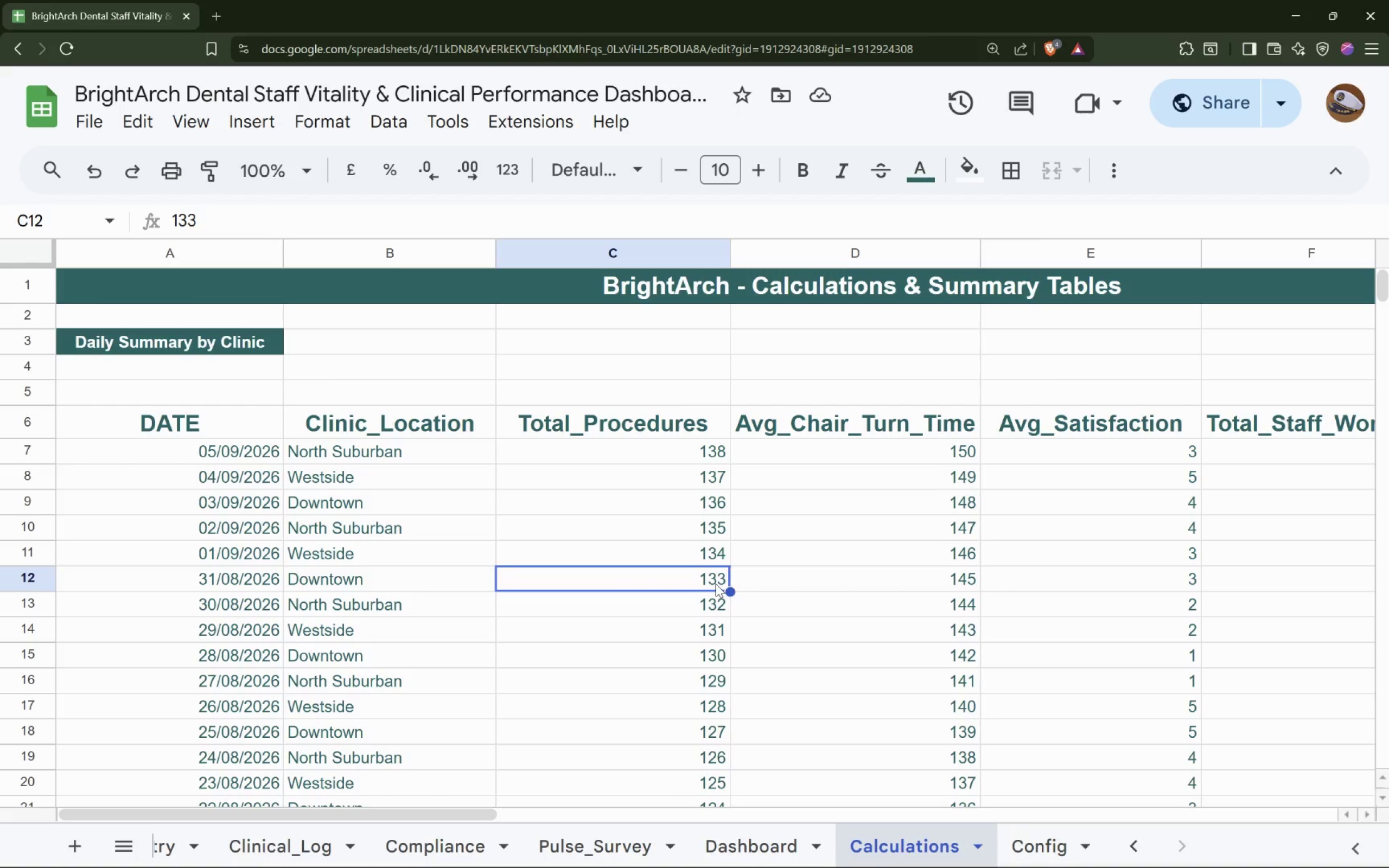 
scroll: coordinate [316, 362], scroll_direction: down, amount: 8.0
 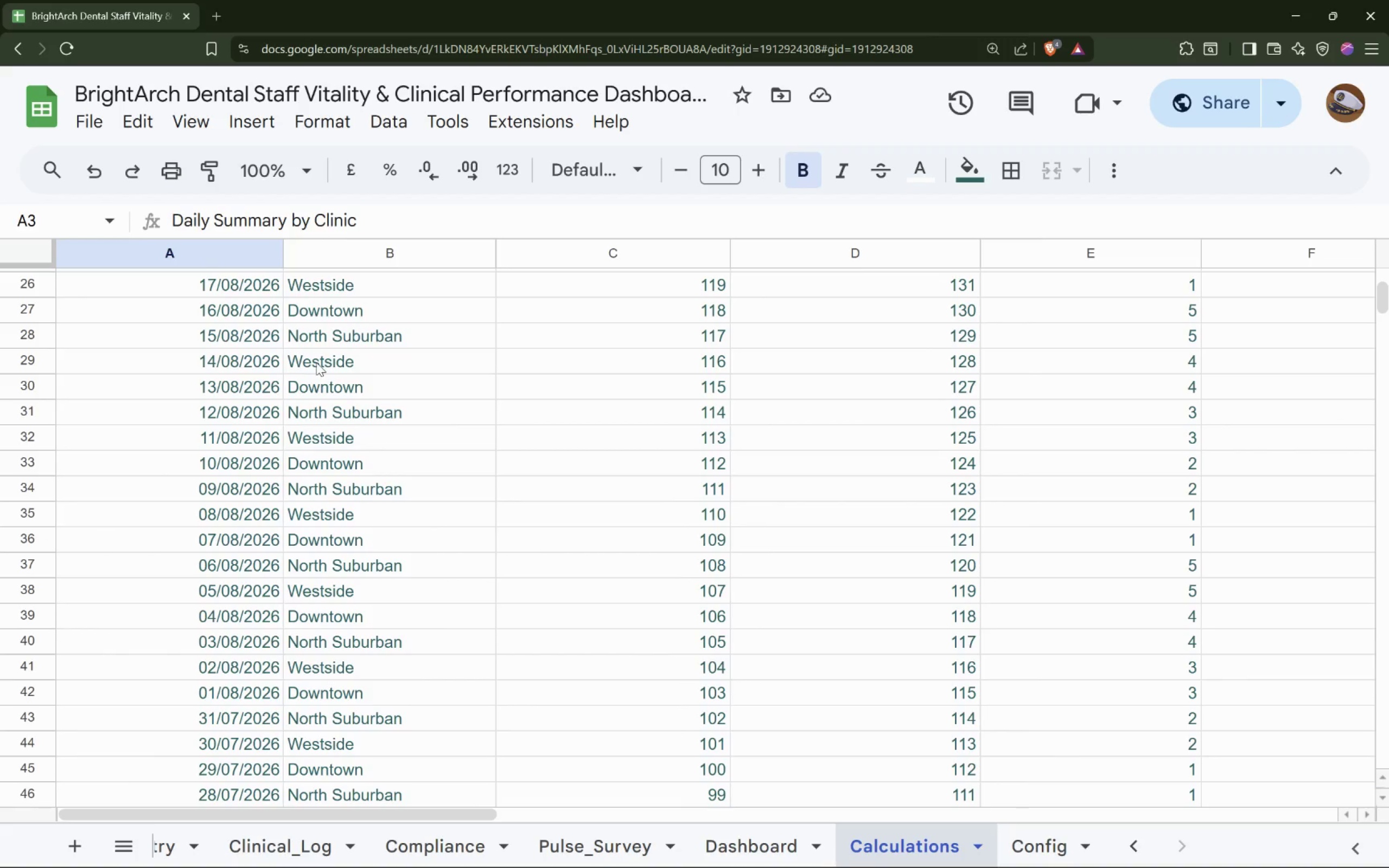 
scroll: coordinate [316, 362], scroll_direction: up, amount: 11.0
 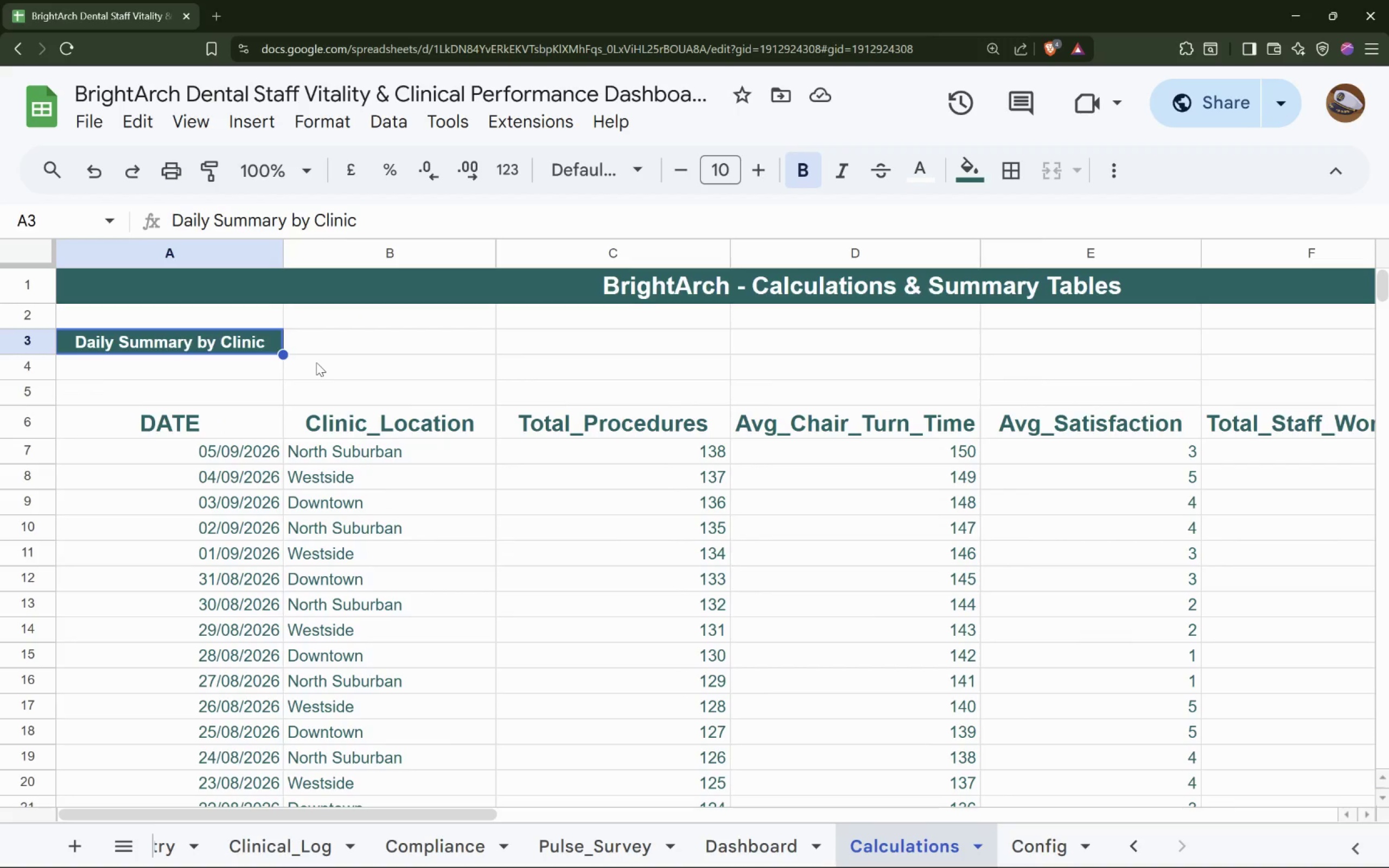 
key(Control+C)
 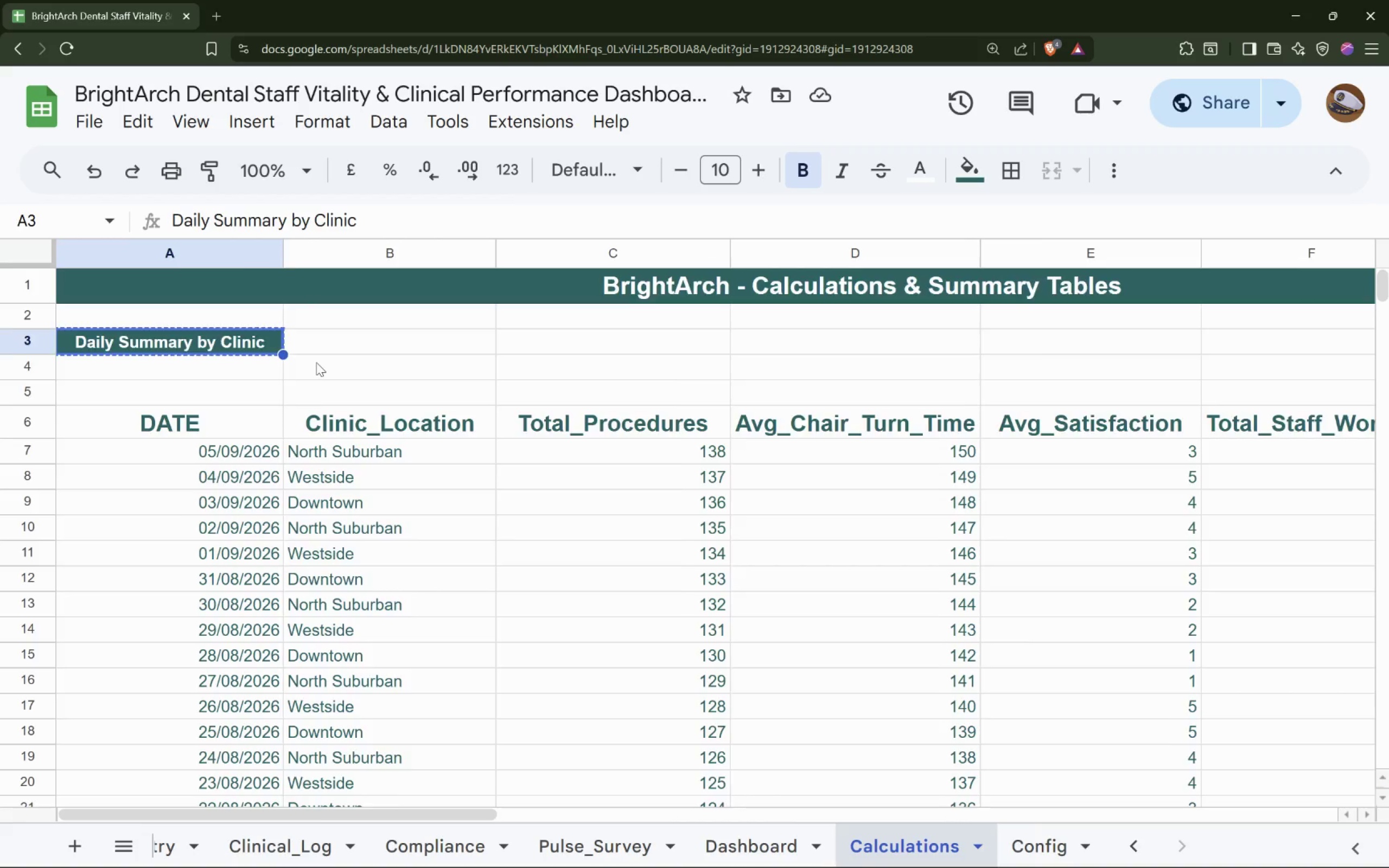 
scroll: coordinate [316, 362], scroll_direction: down, amount: 45.0
 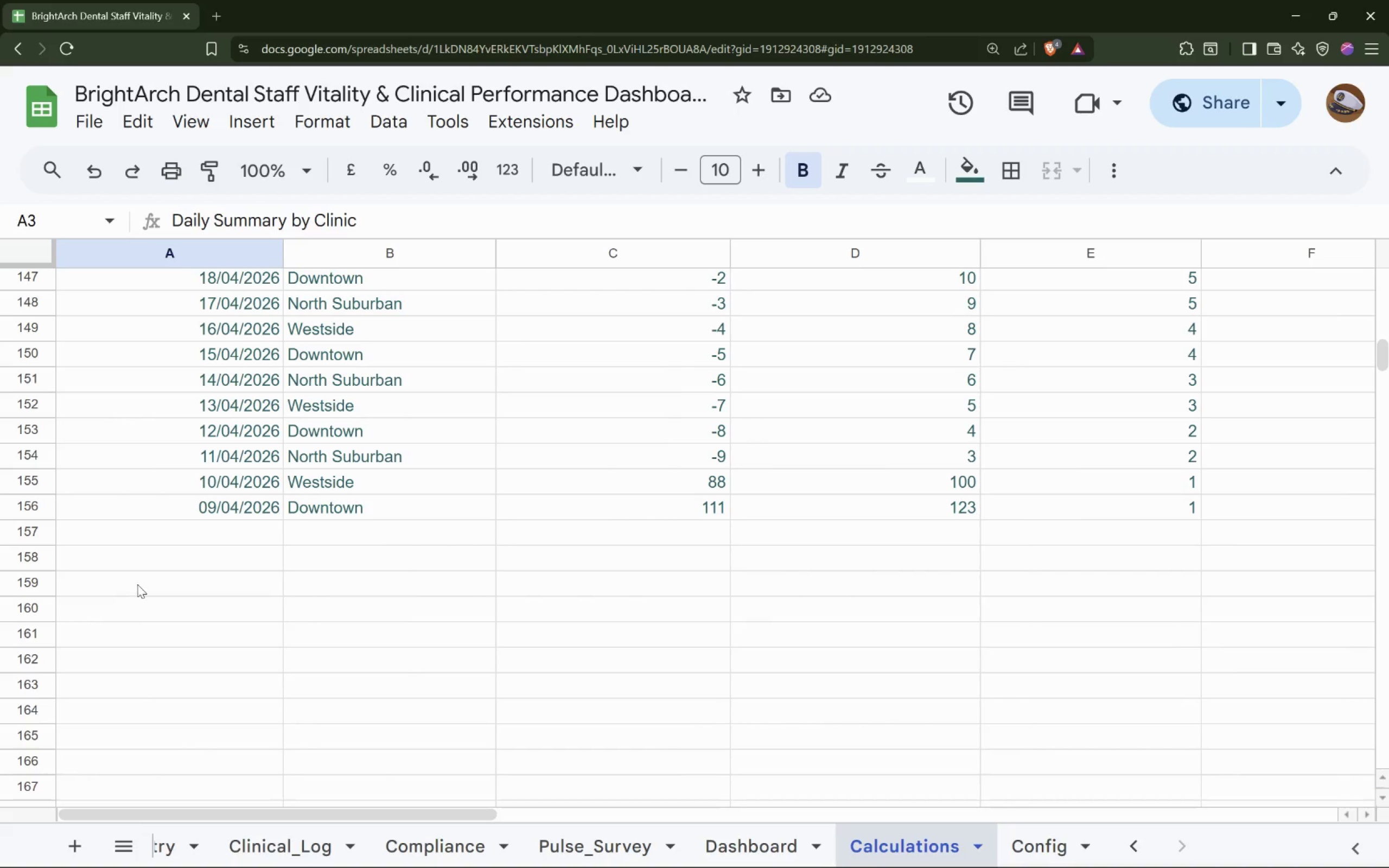 
left_click([143, 576])
 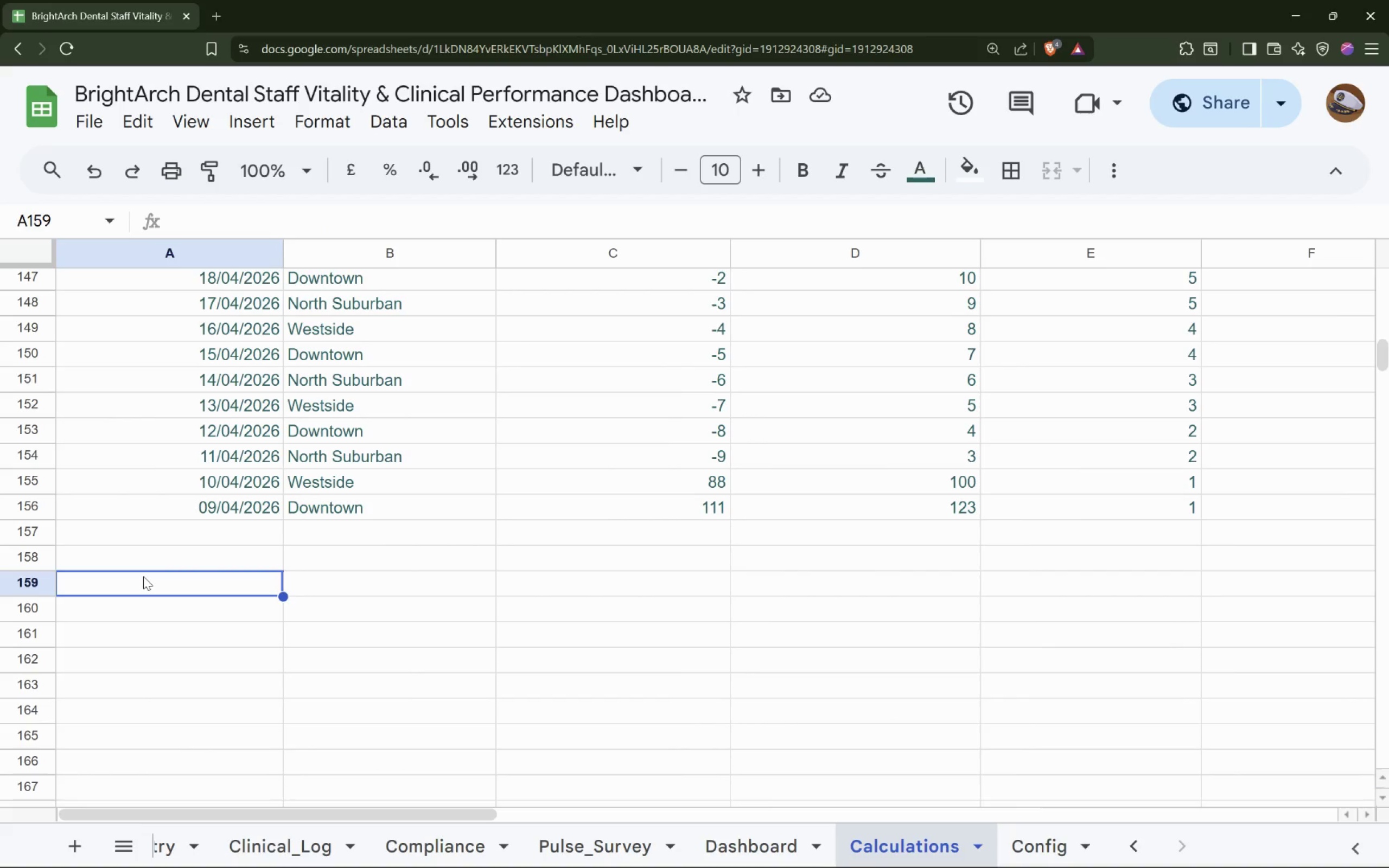 
key(Control+V)
 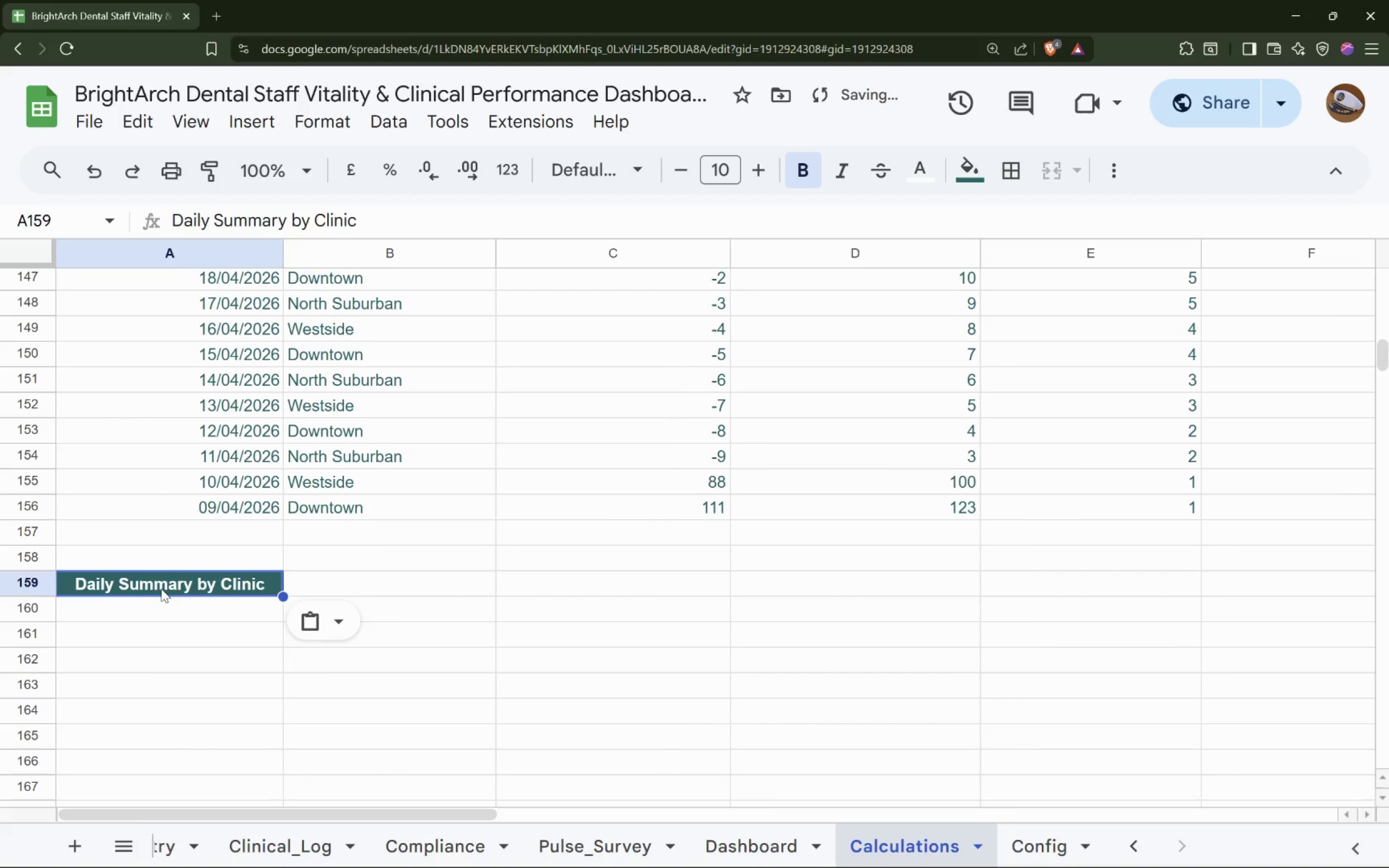 
double_click([162, 585])
 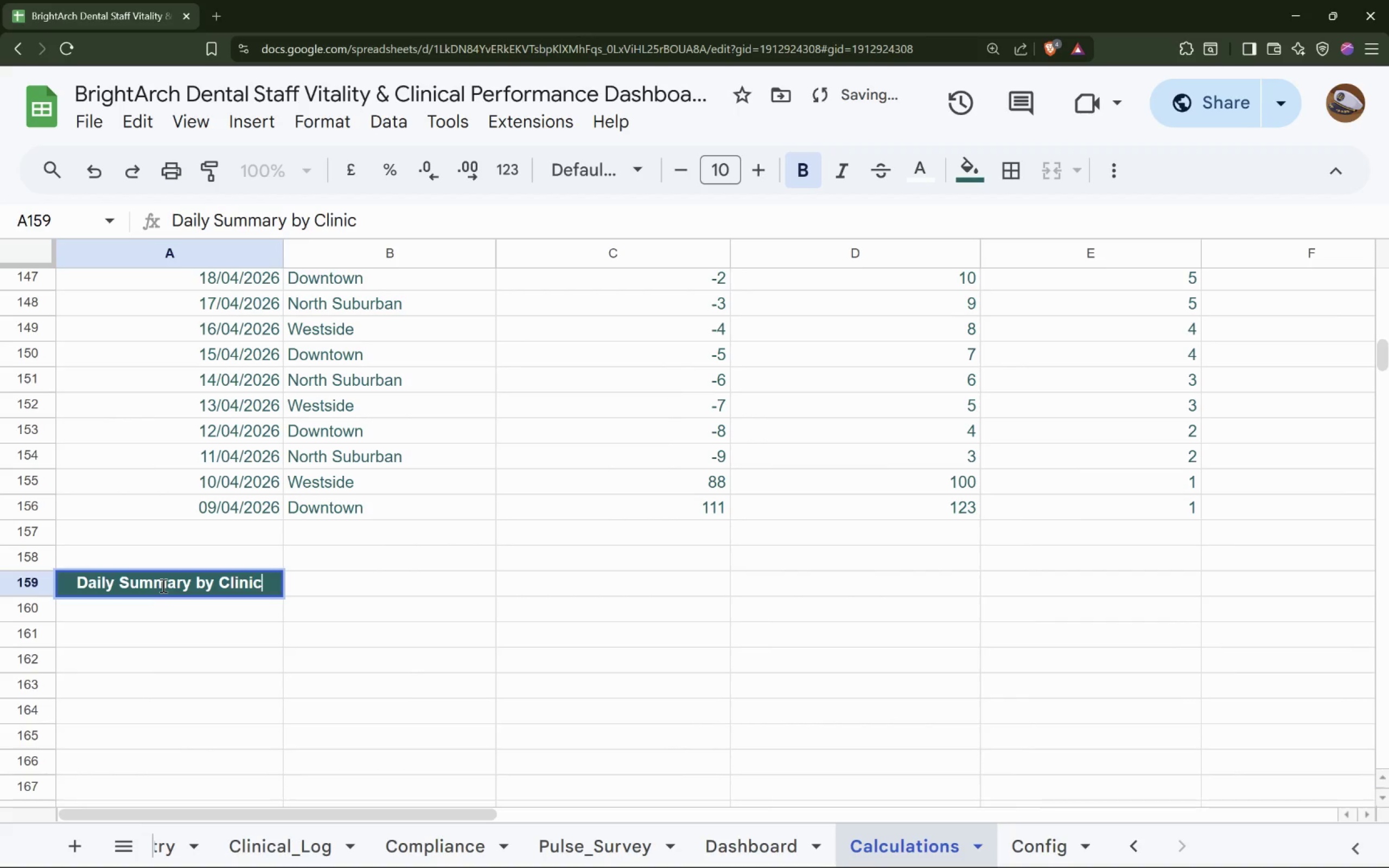 
triple_click([162, 585])
 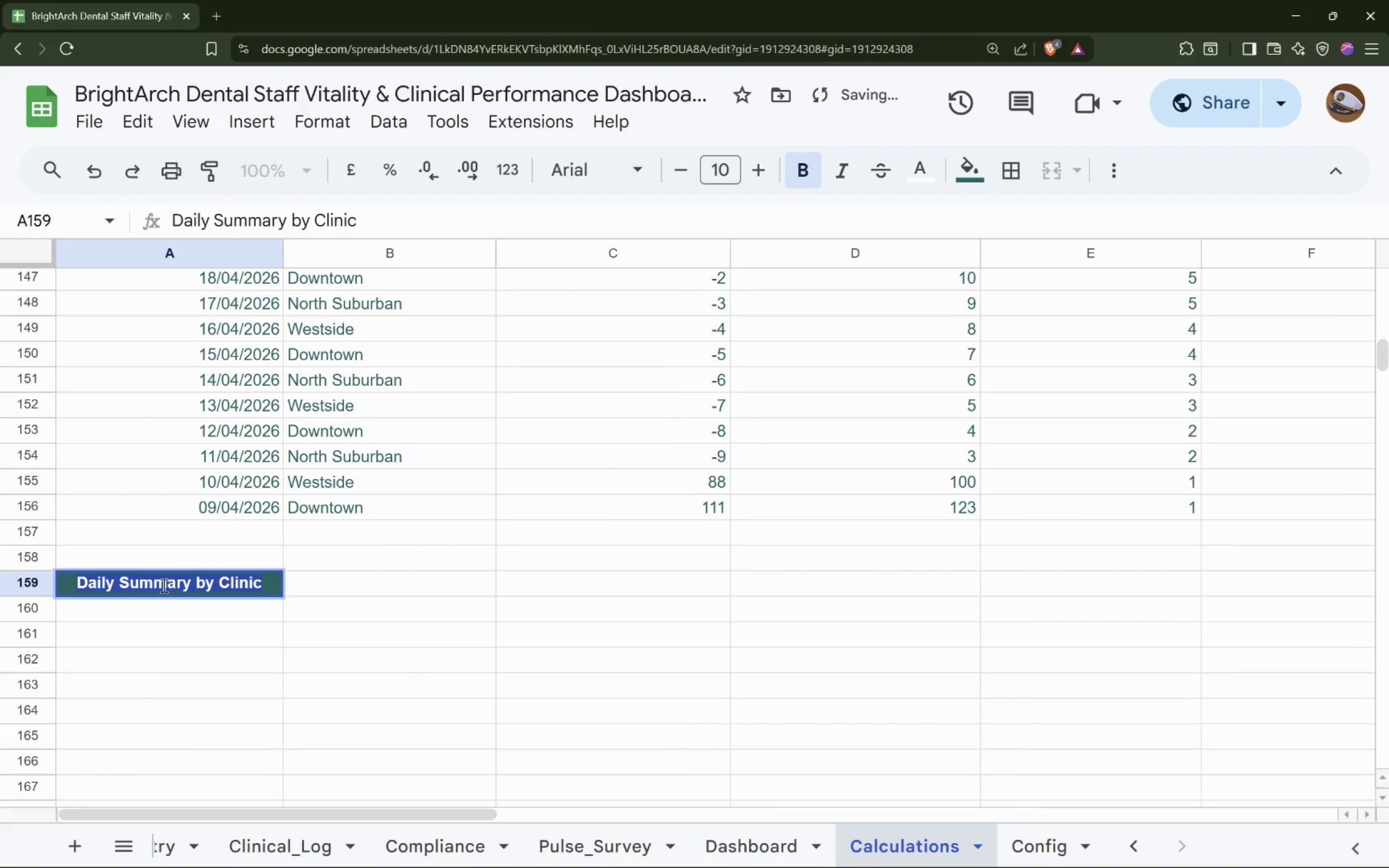 
triple_click([163, 585])
 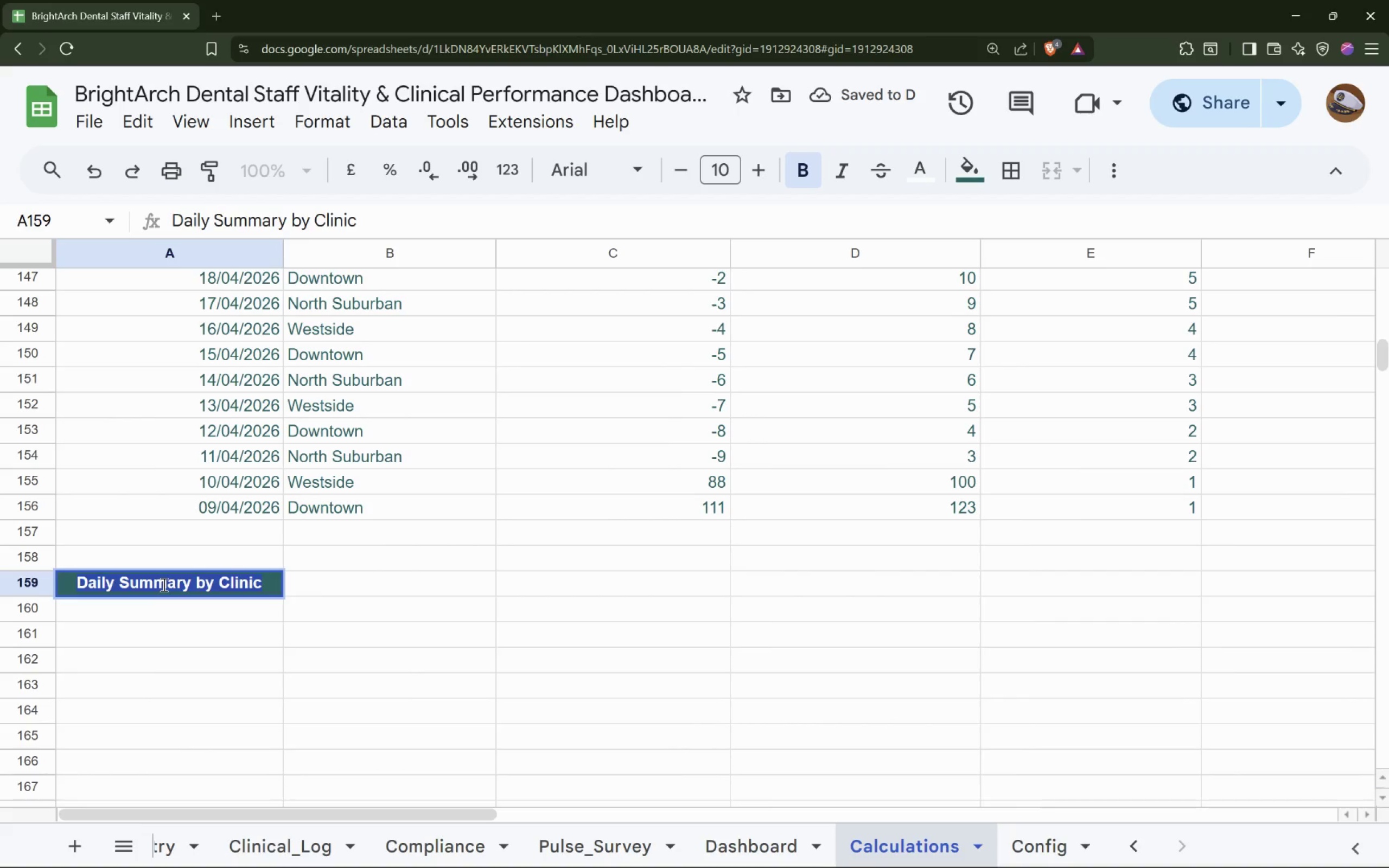 
type(Employee Performance Summary)
 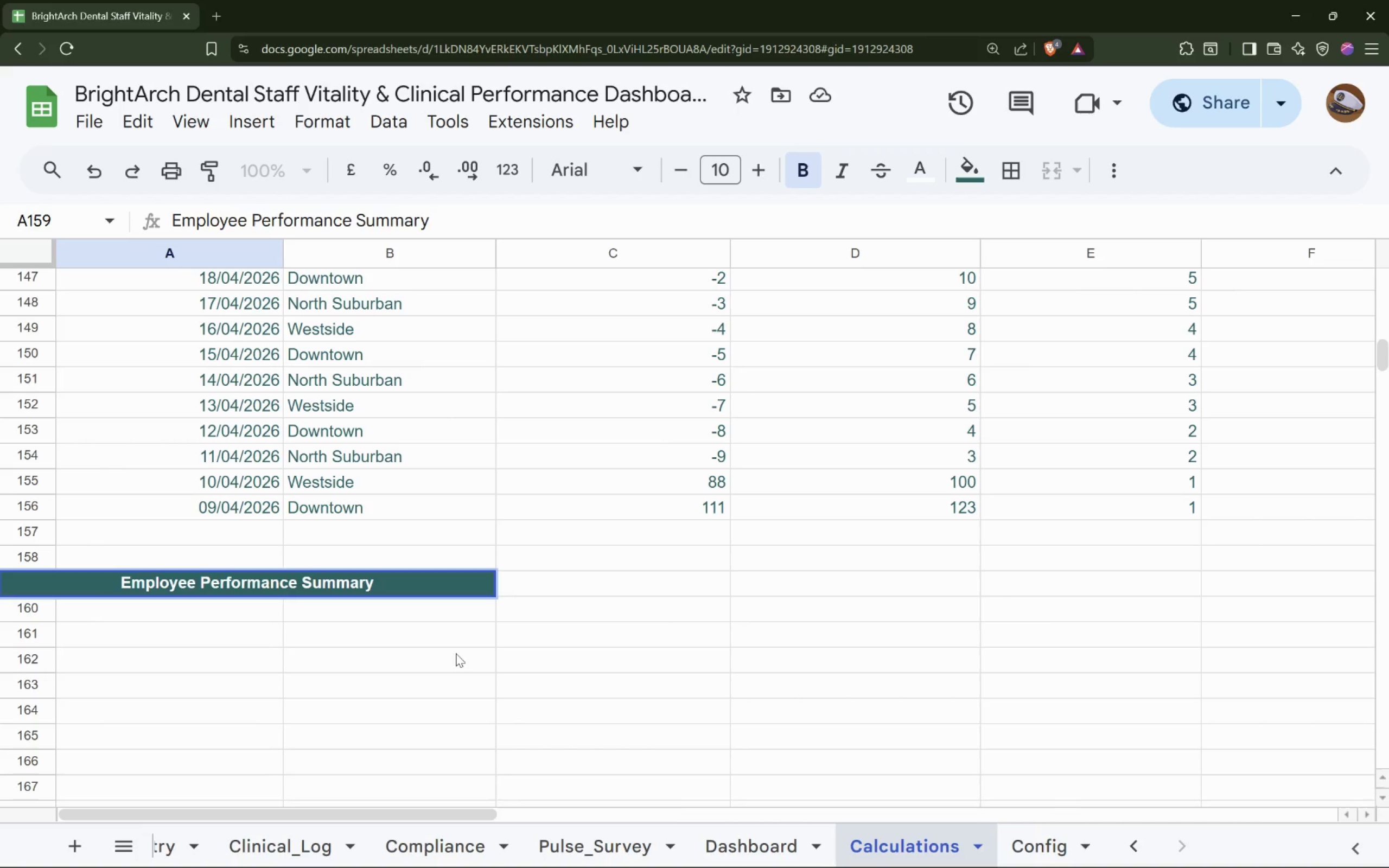 
left_click([564, 582])
 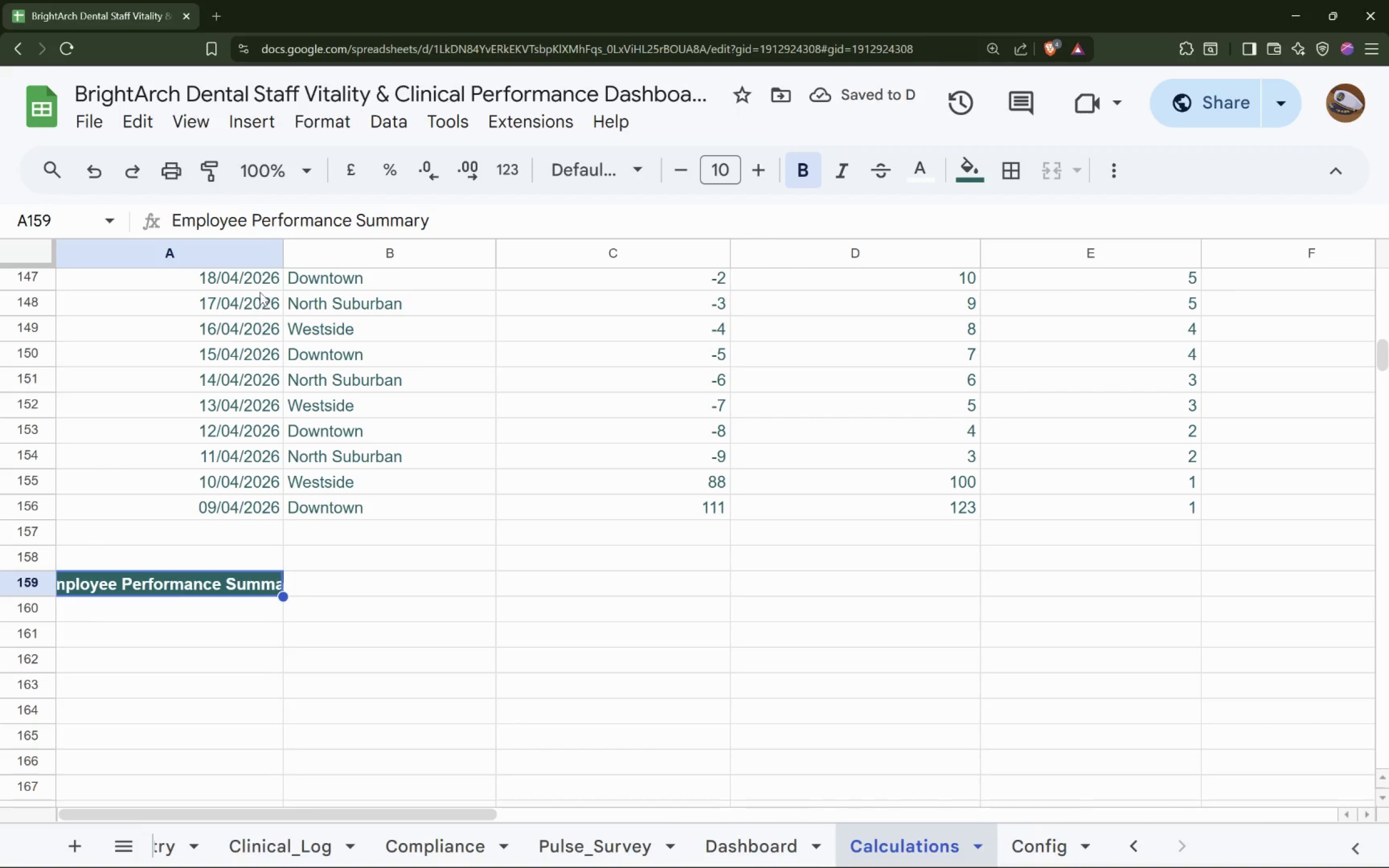 
left_click_drag(start_coordinate=[283, 260], to_coordinate=[409, 256])
 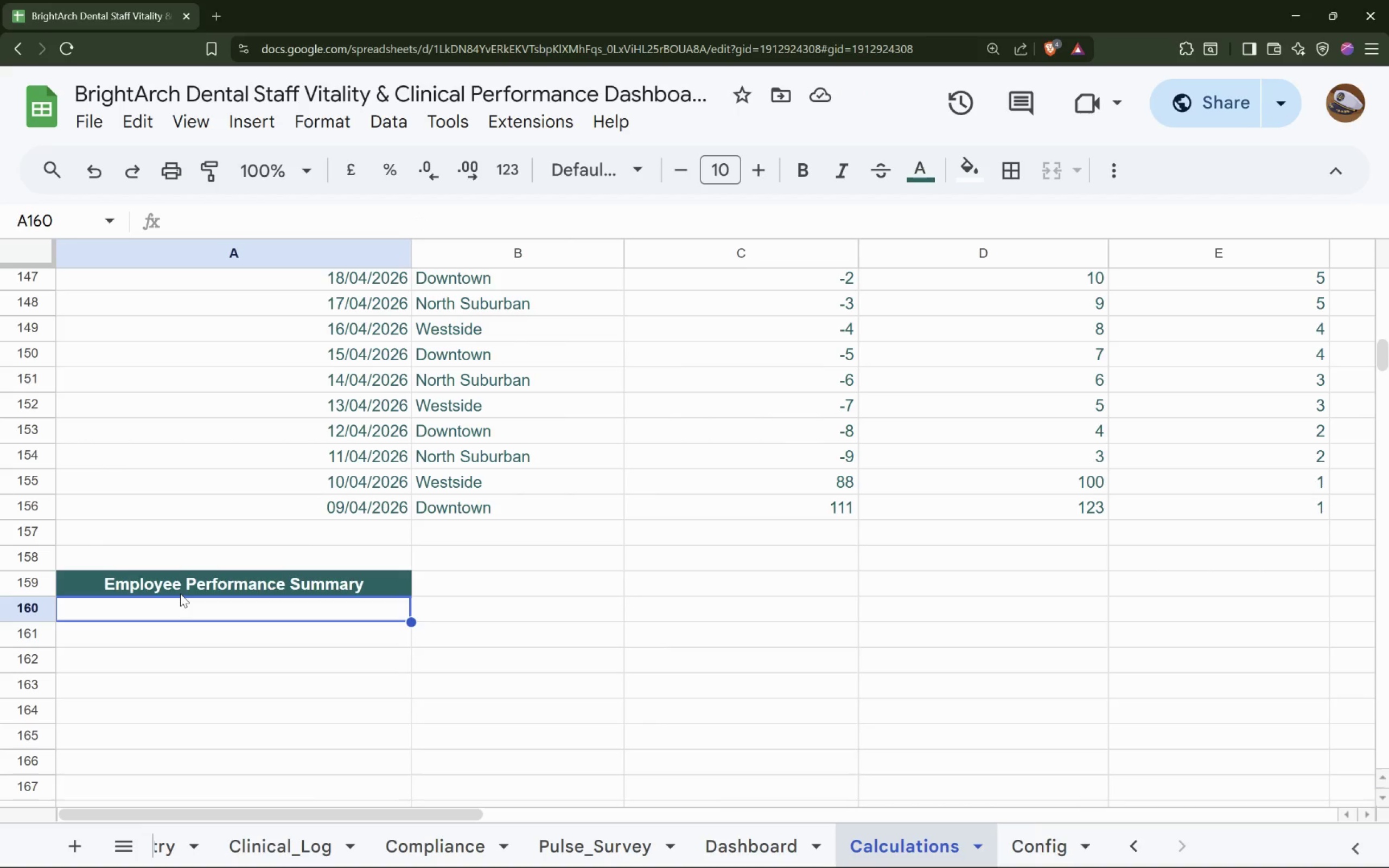 
wait(16.45)
 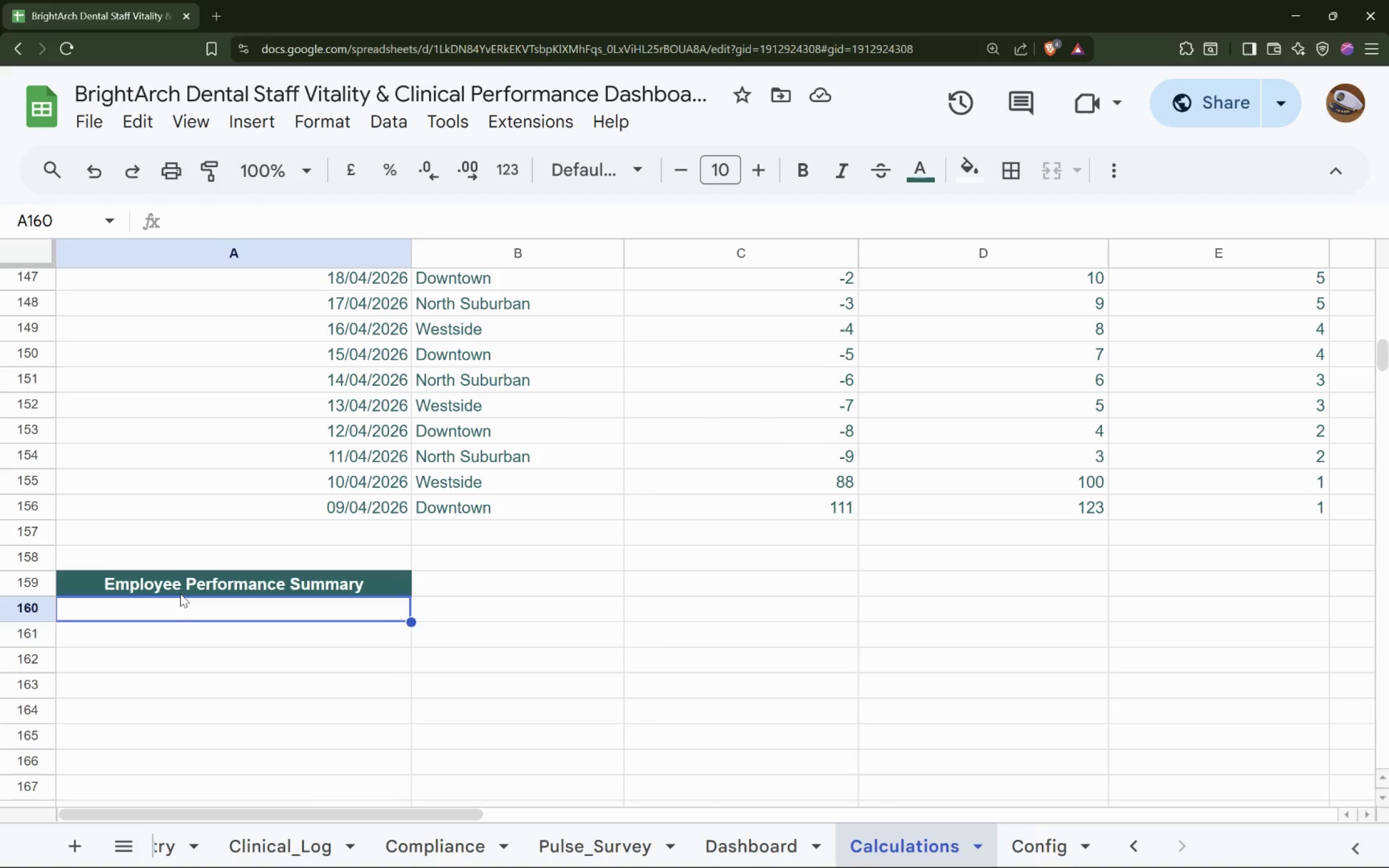 
left_click([166, 636])
 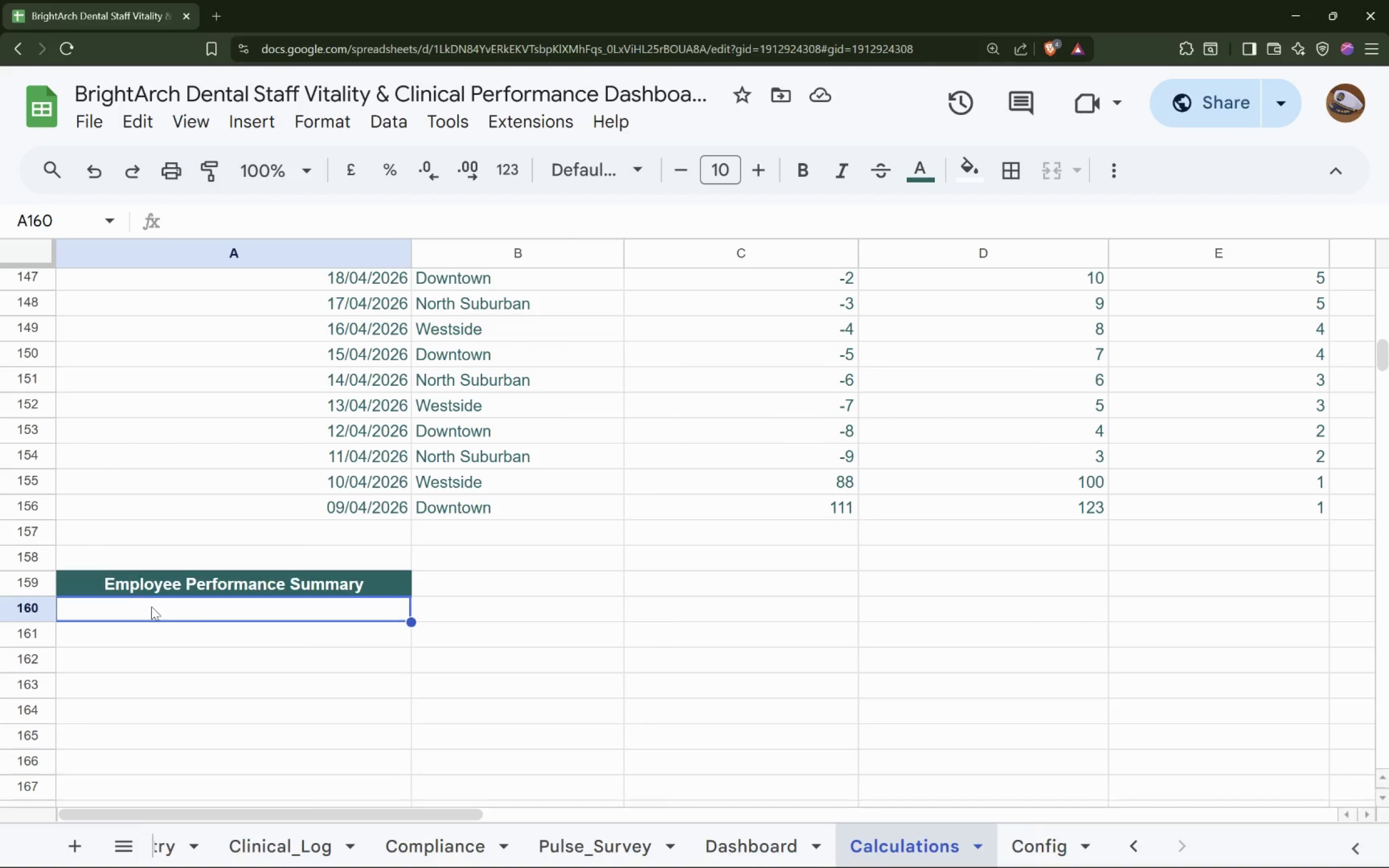 
wait(7.79)
 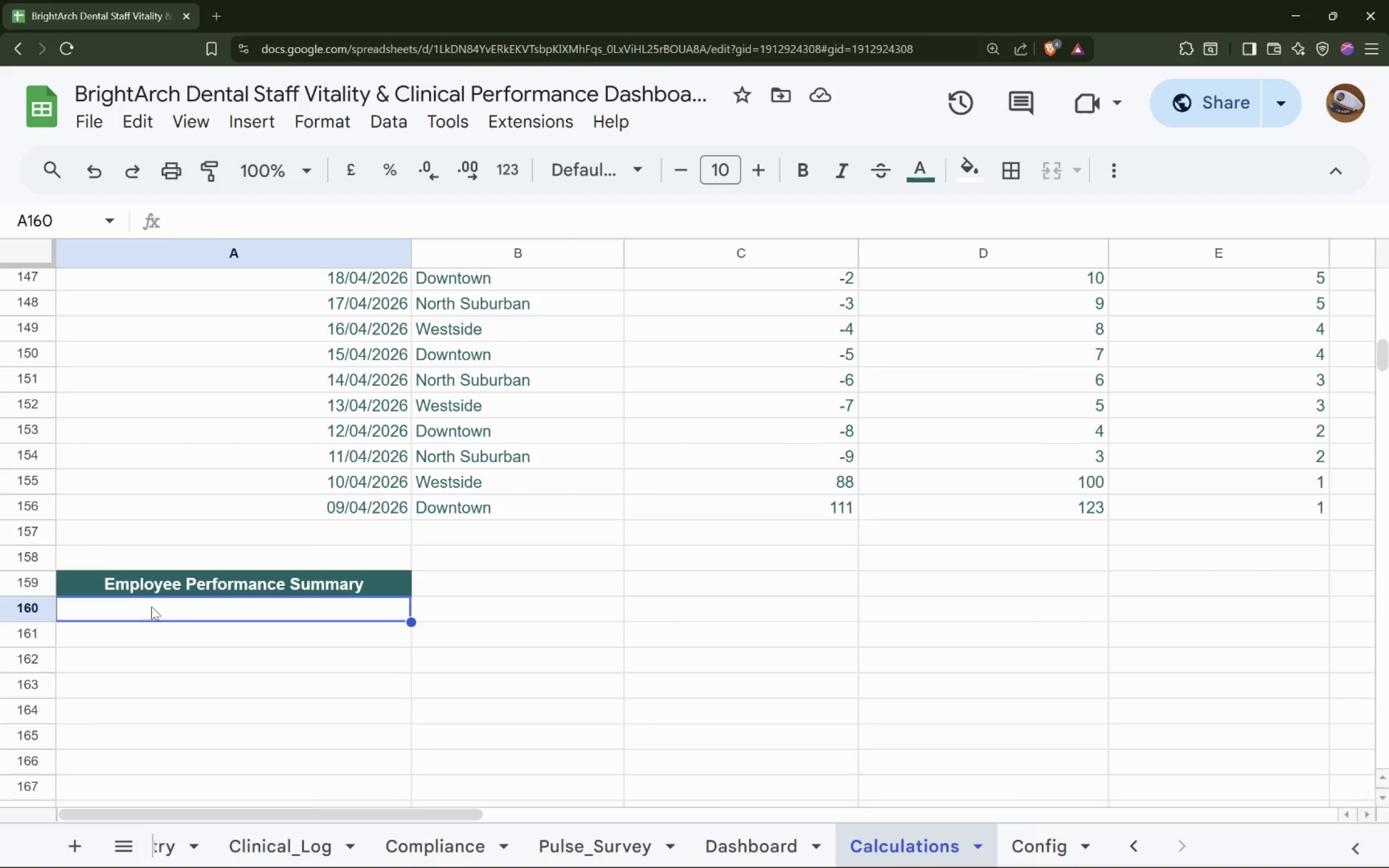 
left_click([173, 588])
 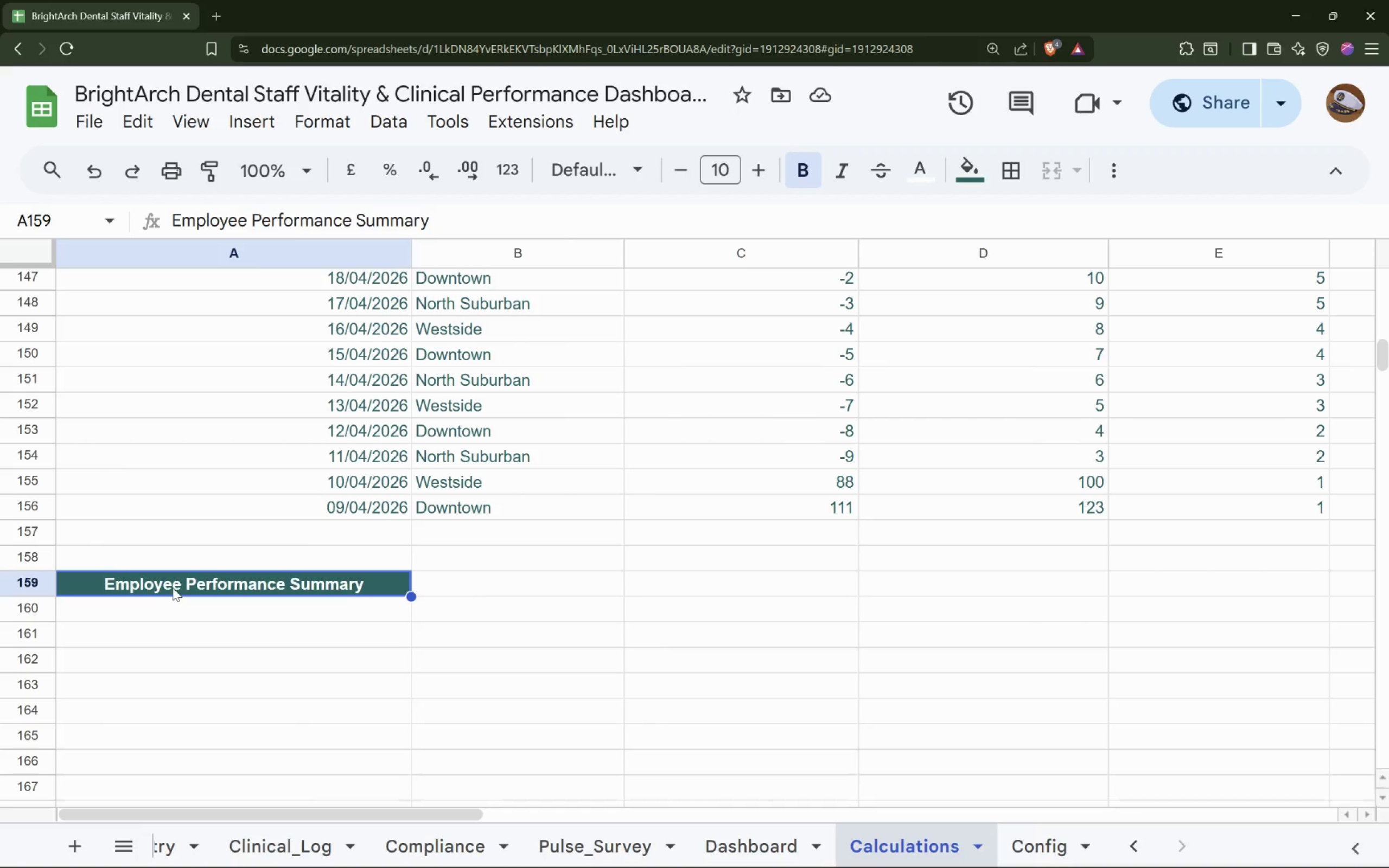 
hold_key(key=ControlLeft, duration=1.02)
 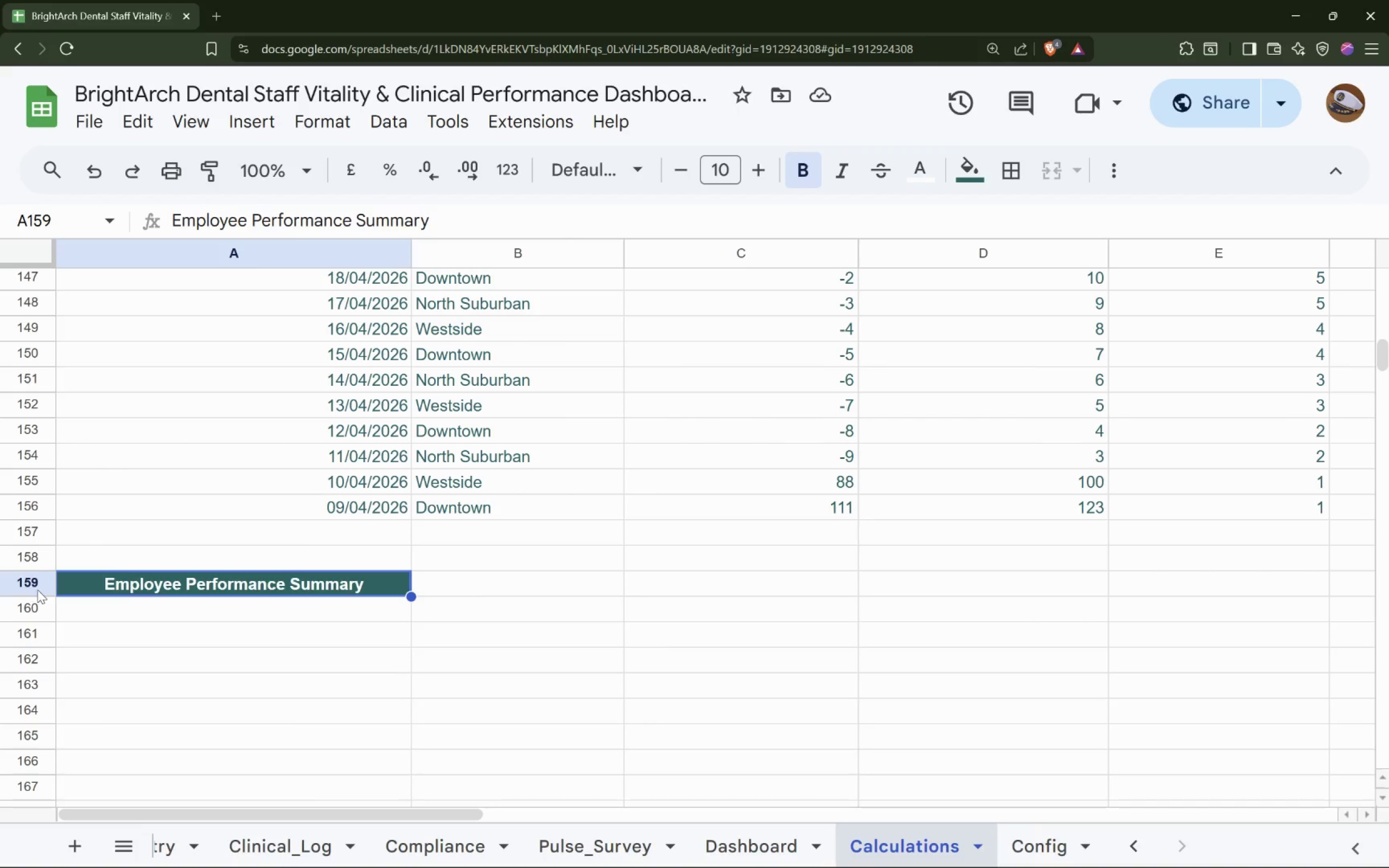 
key(Control+X)
 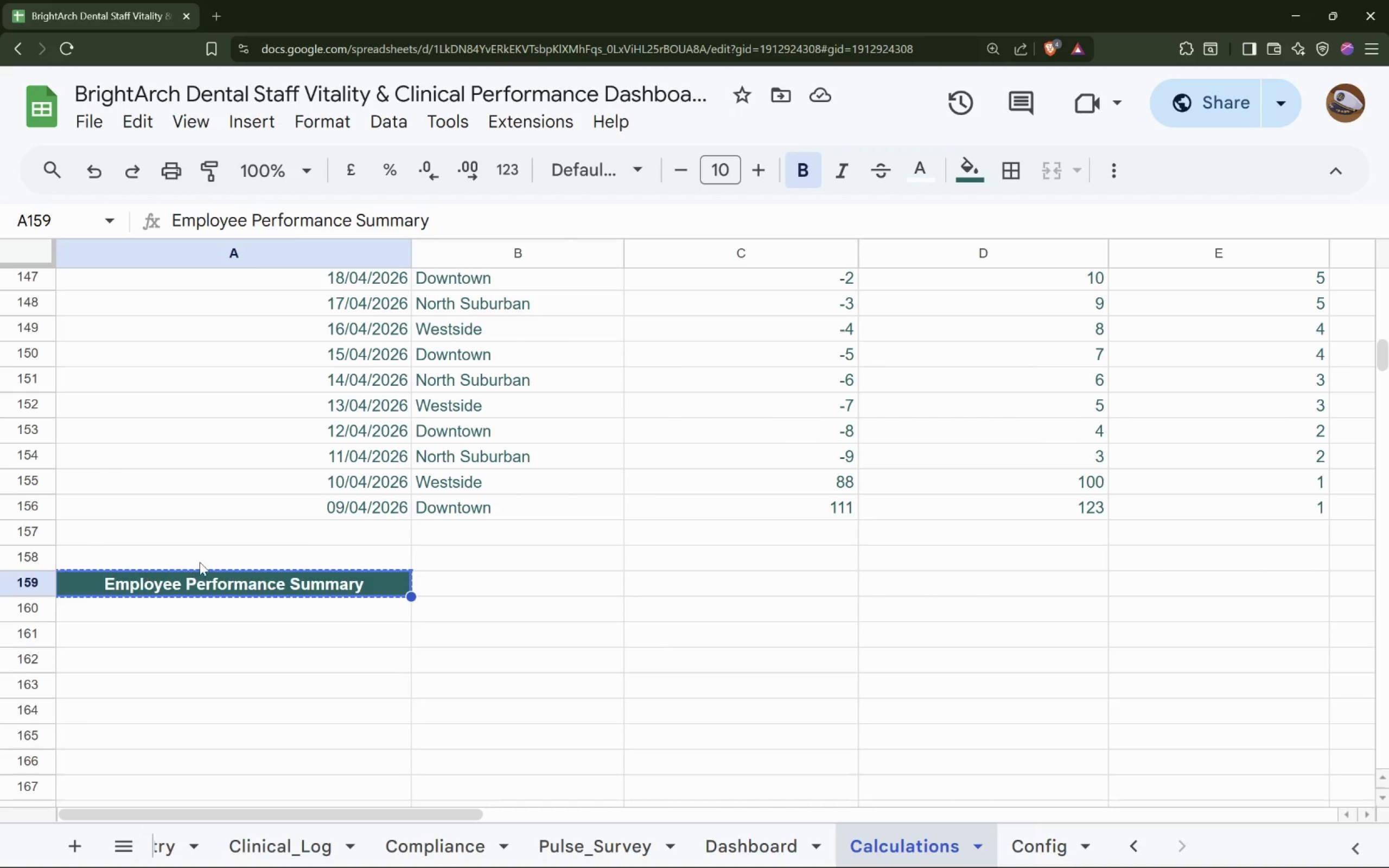 
scroll: coordinate [202, 559], scroll_direction: up, amount: 50.0
 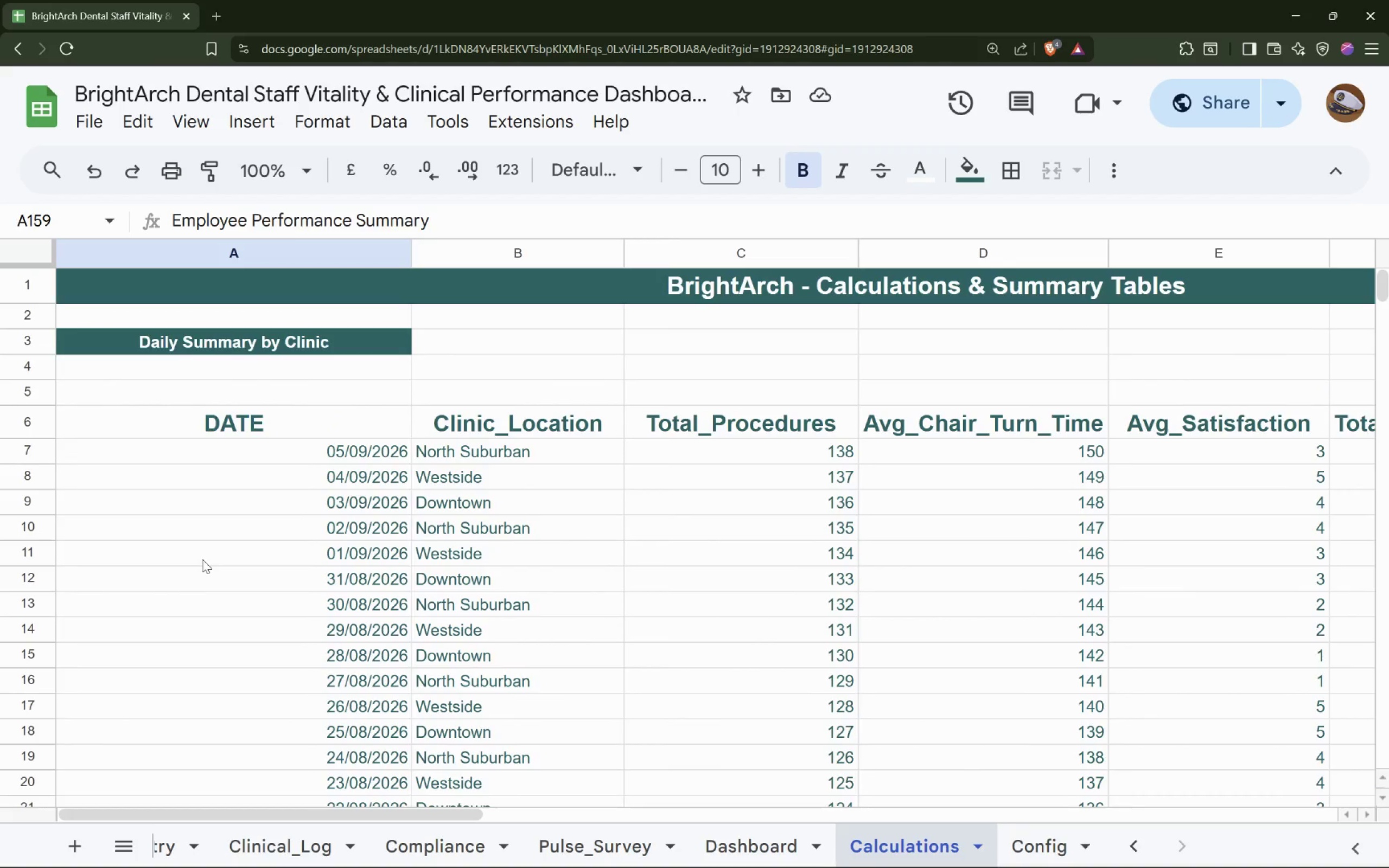 
hold_key(key=ShiftLeft, duration=1.51)
scroll: coordinate [202, 559], scroll_direction: down, amount: 6.0
 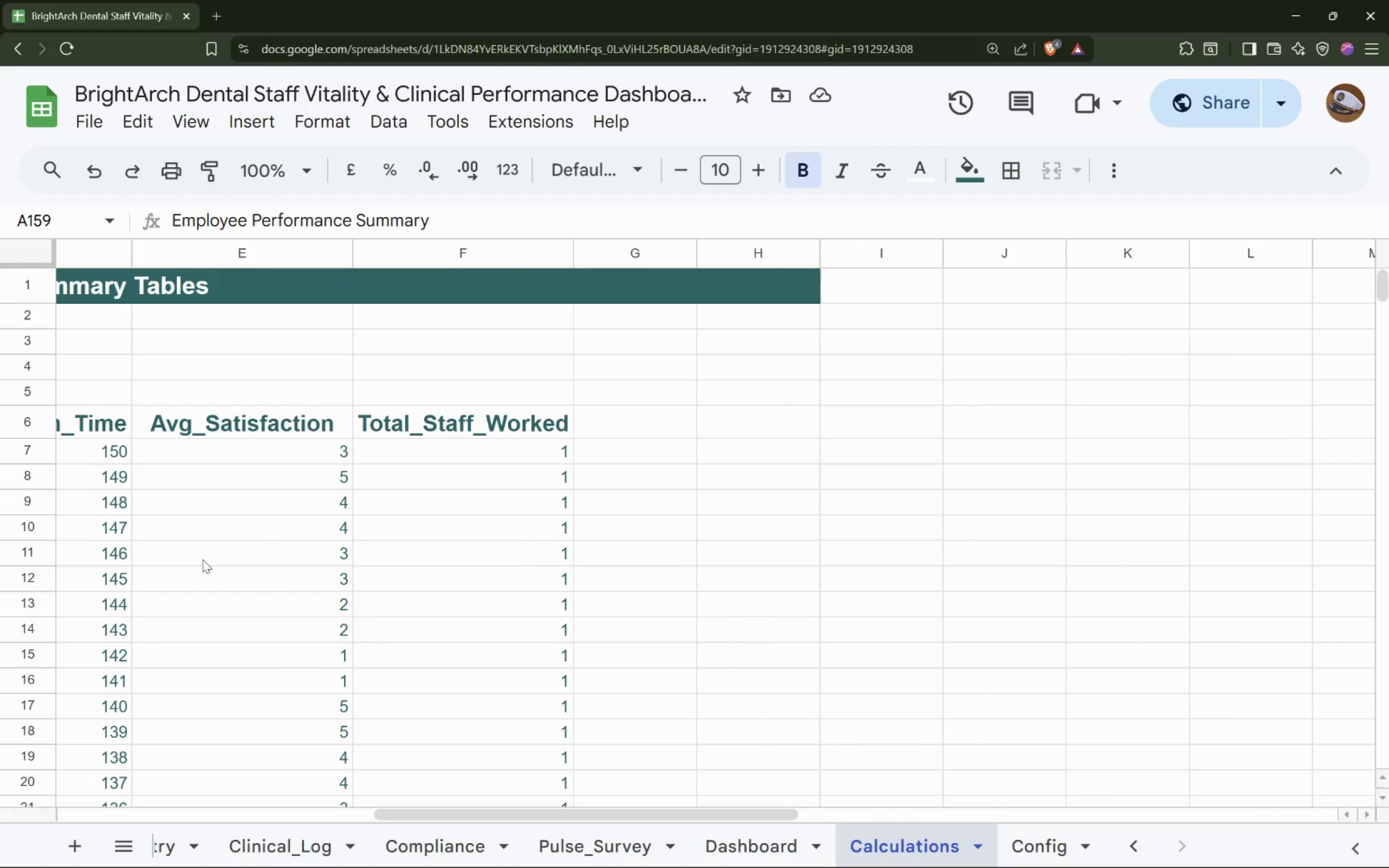 
hold_key(key=ShiftLeft, duration=1.52)
 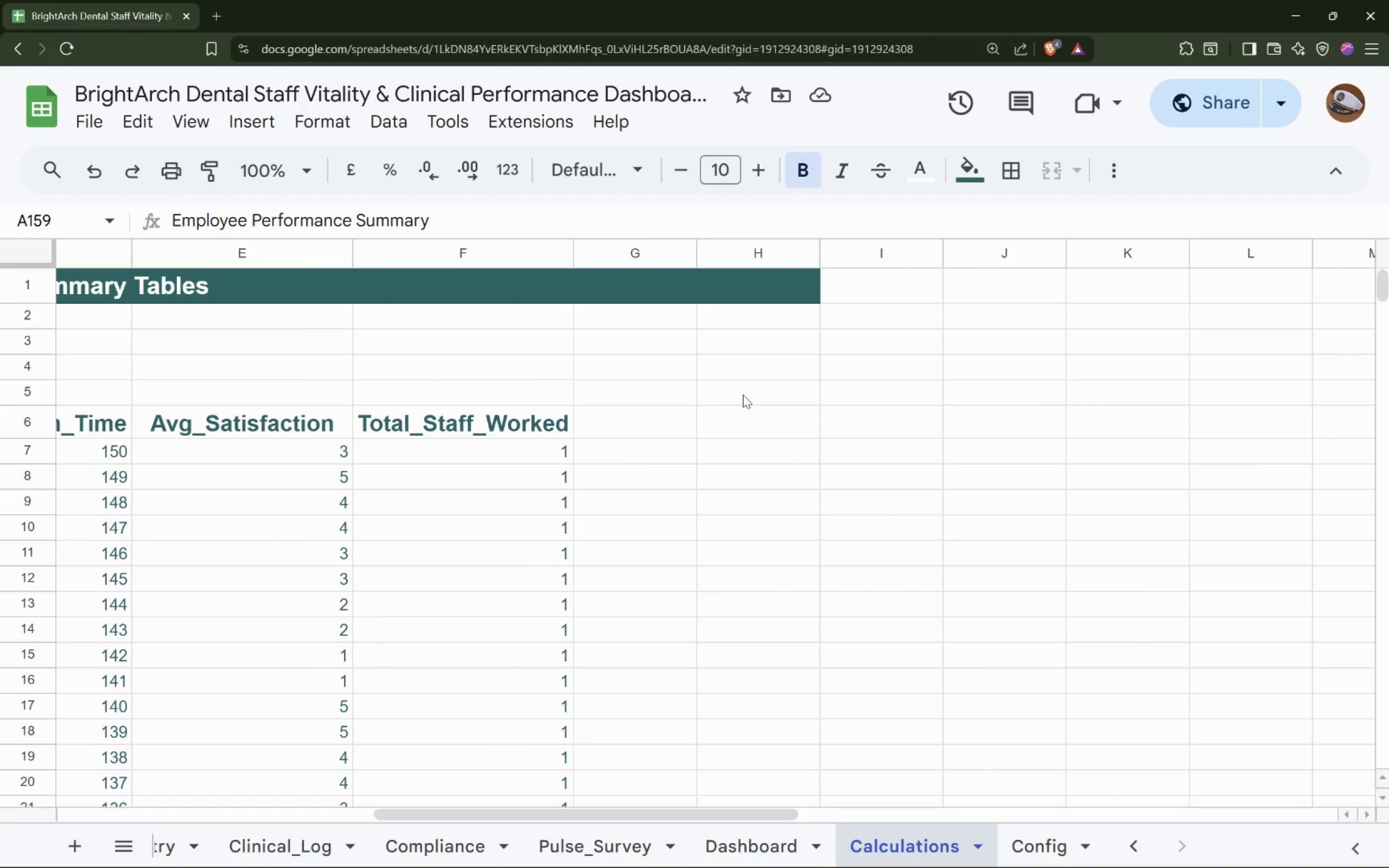 
hold_key(key=ShiftLeft, duration=1.01)
 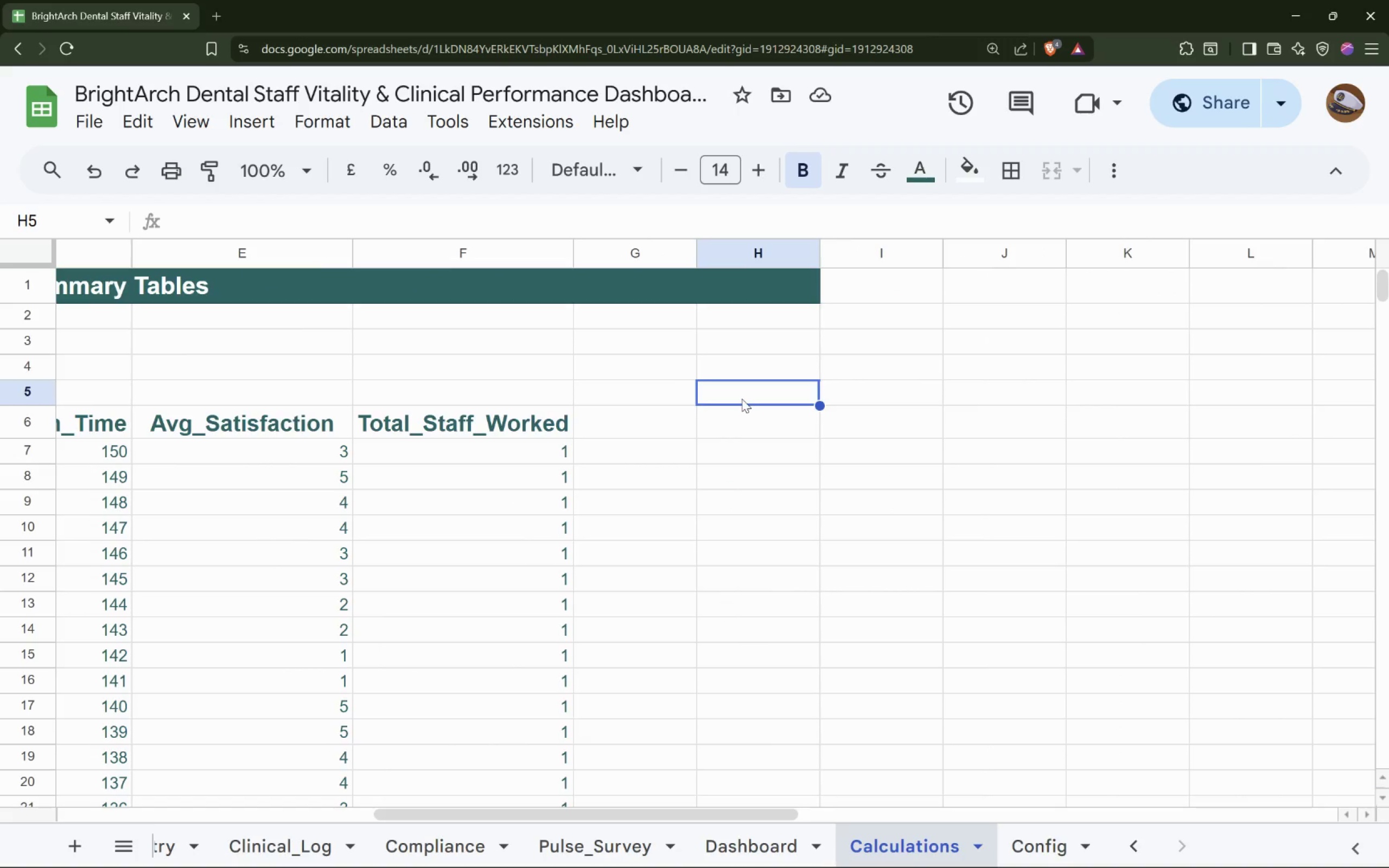 
key(Control+V)
 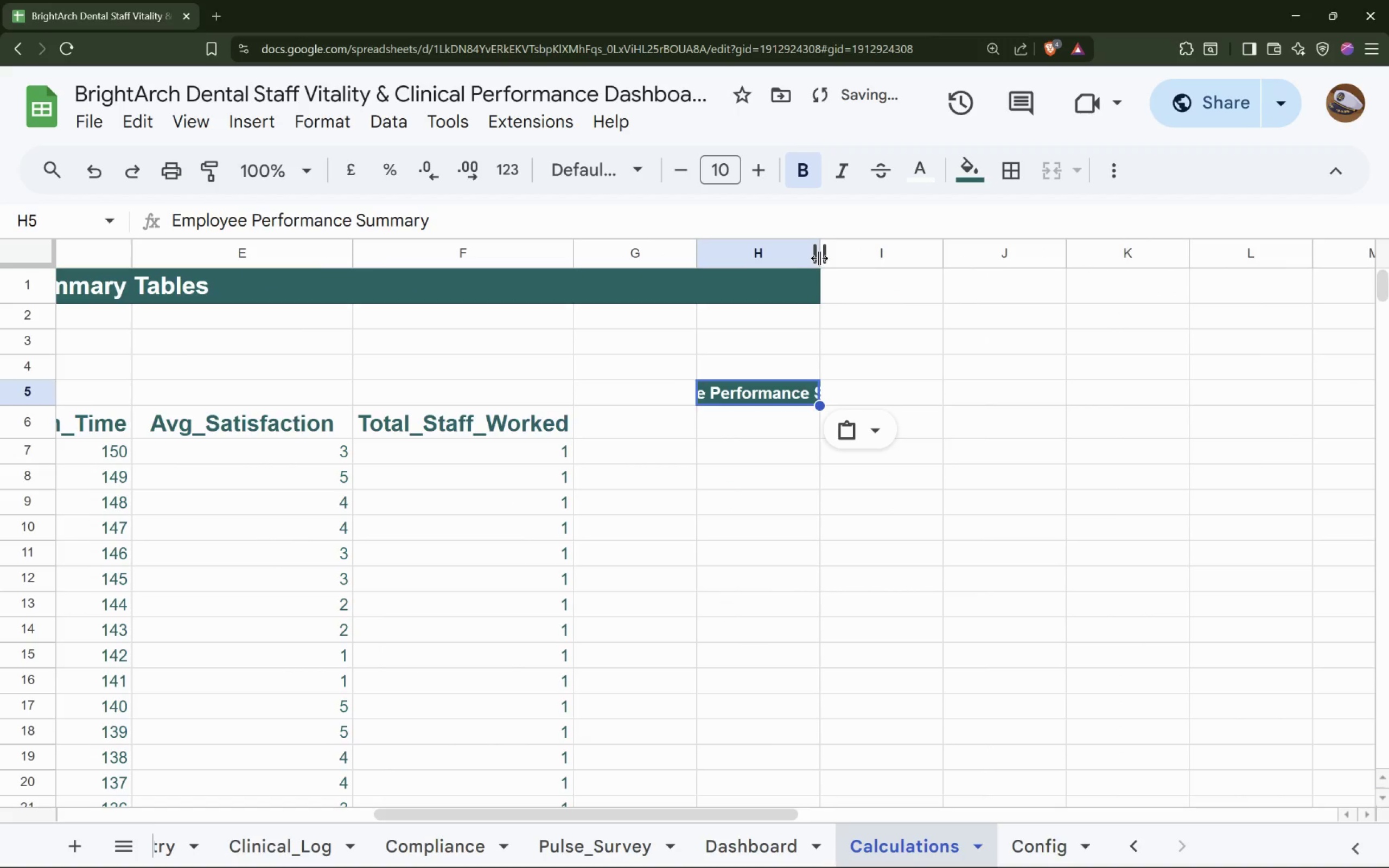 
double_click([819, 258])
 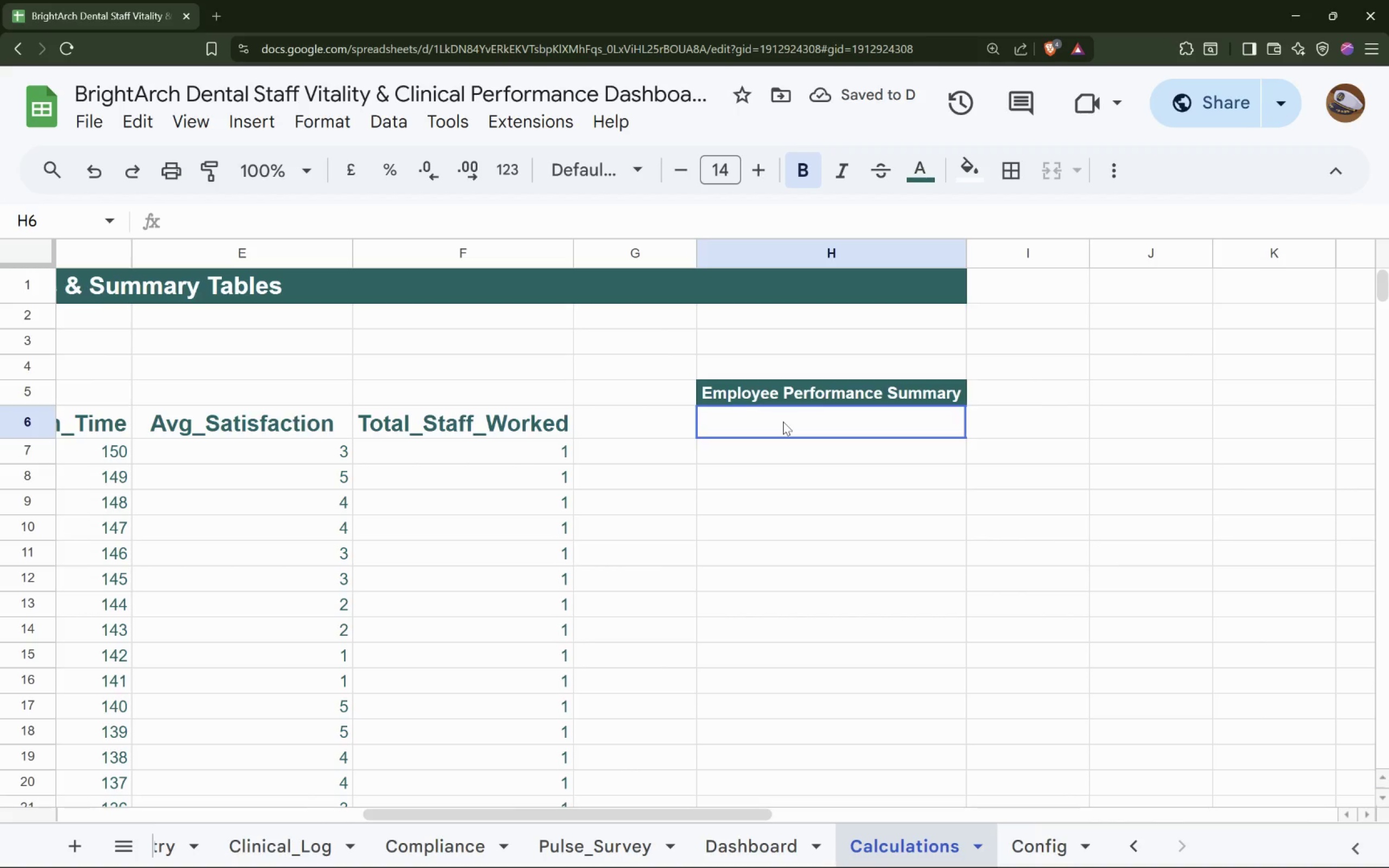 
type(Employee_Name)
key(Tab)
type(Role)
key(Tab)
type(Clinic_Location)
key(Tab)
type(Total_Procedures)
key(Tab)
type(Avg_Satisfaction)
key(Tab)
type(Avg_Burnout_Risk)
key(Tab)
 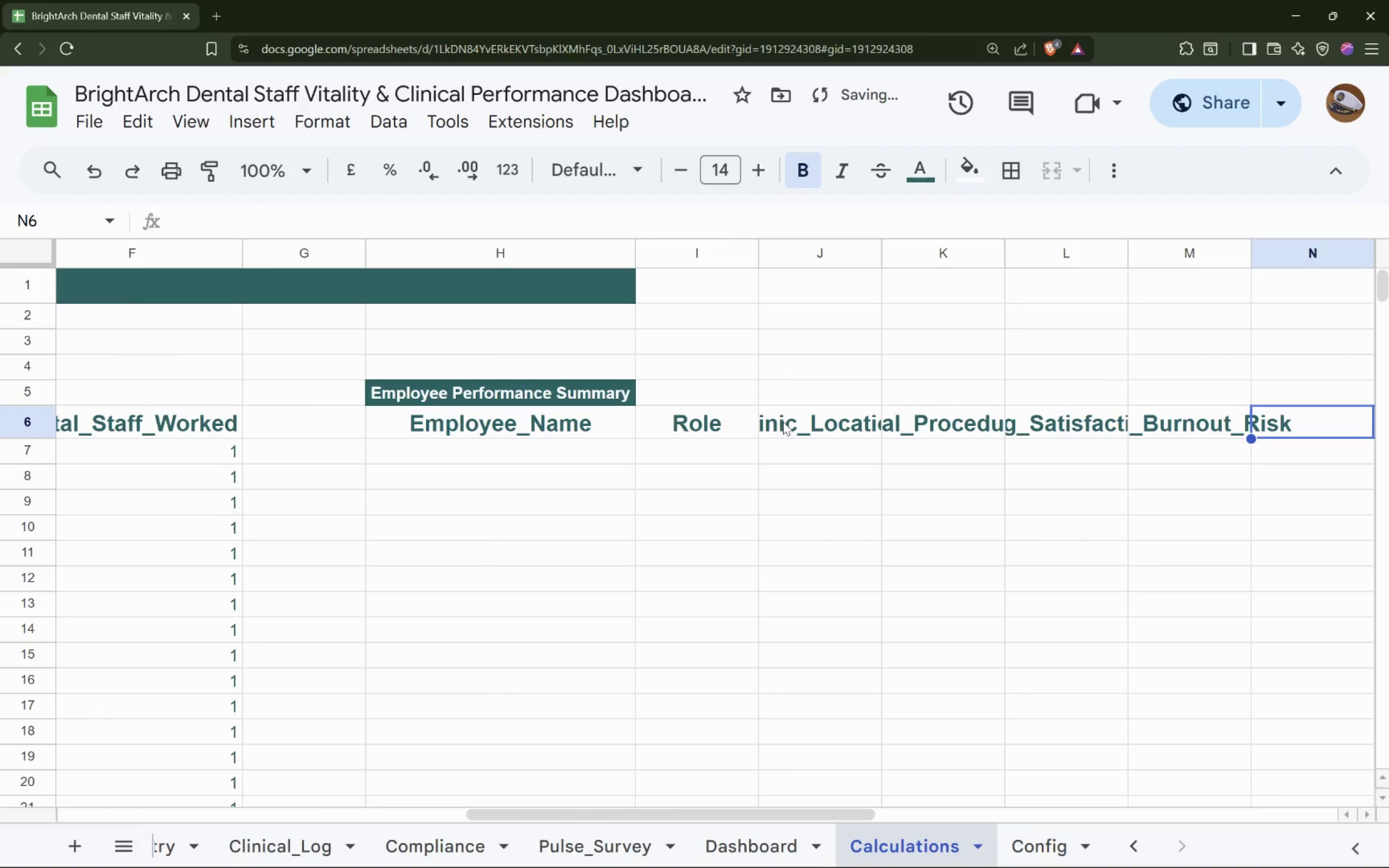 
left_click([783, 422])
 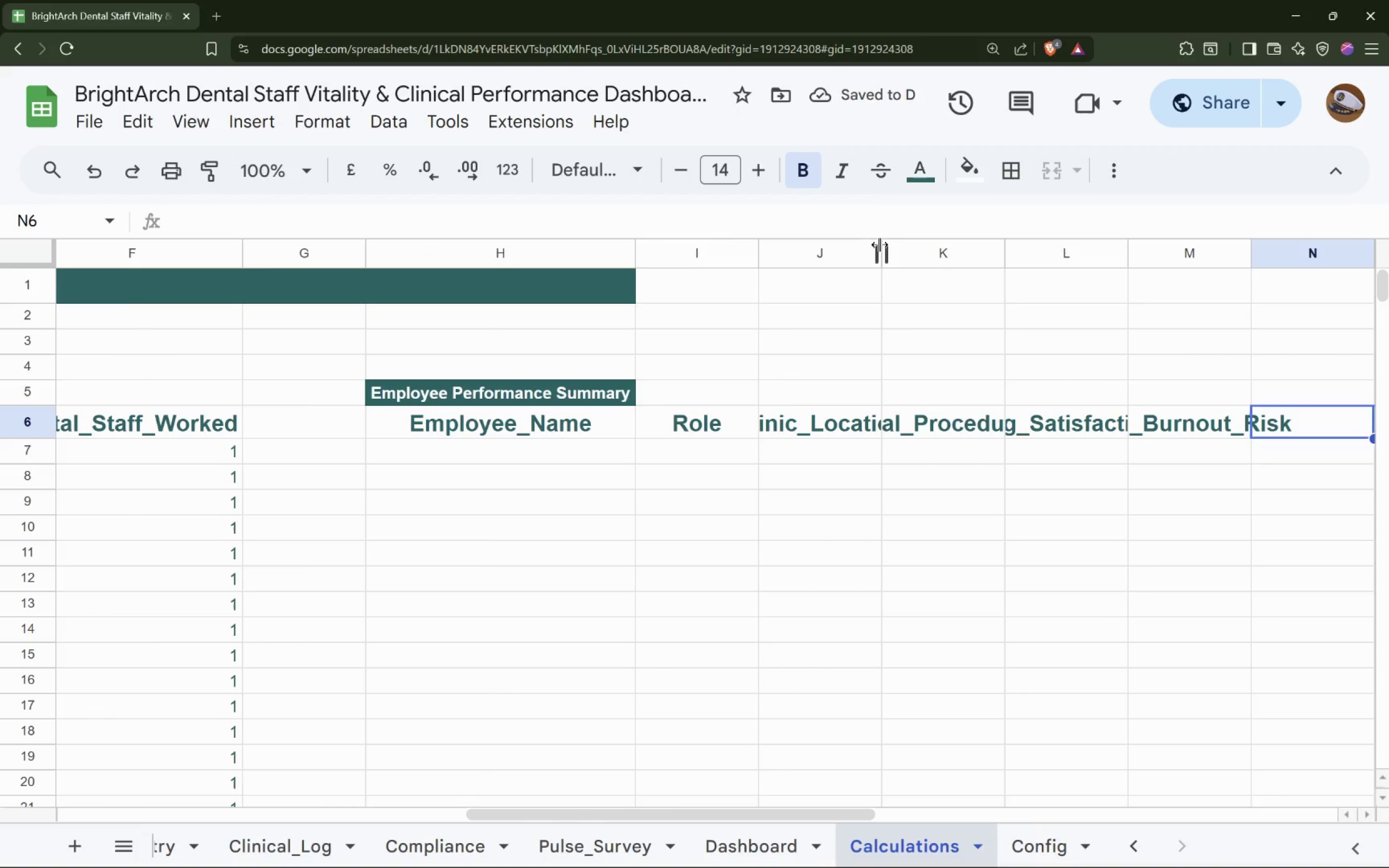 
double_click([883, 259])
 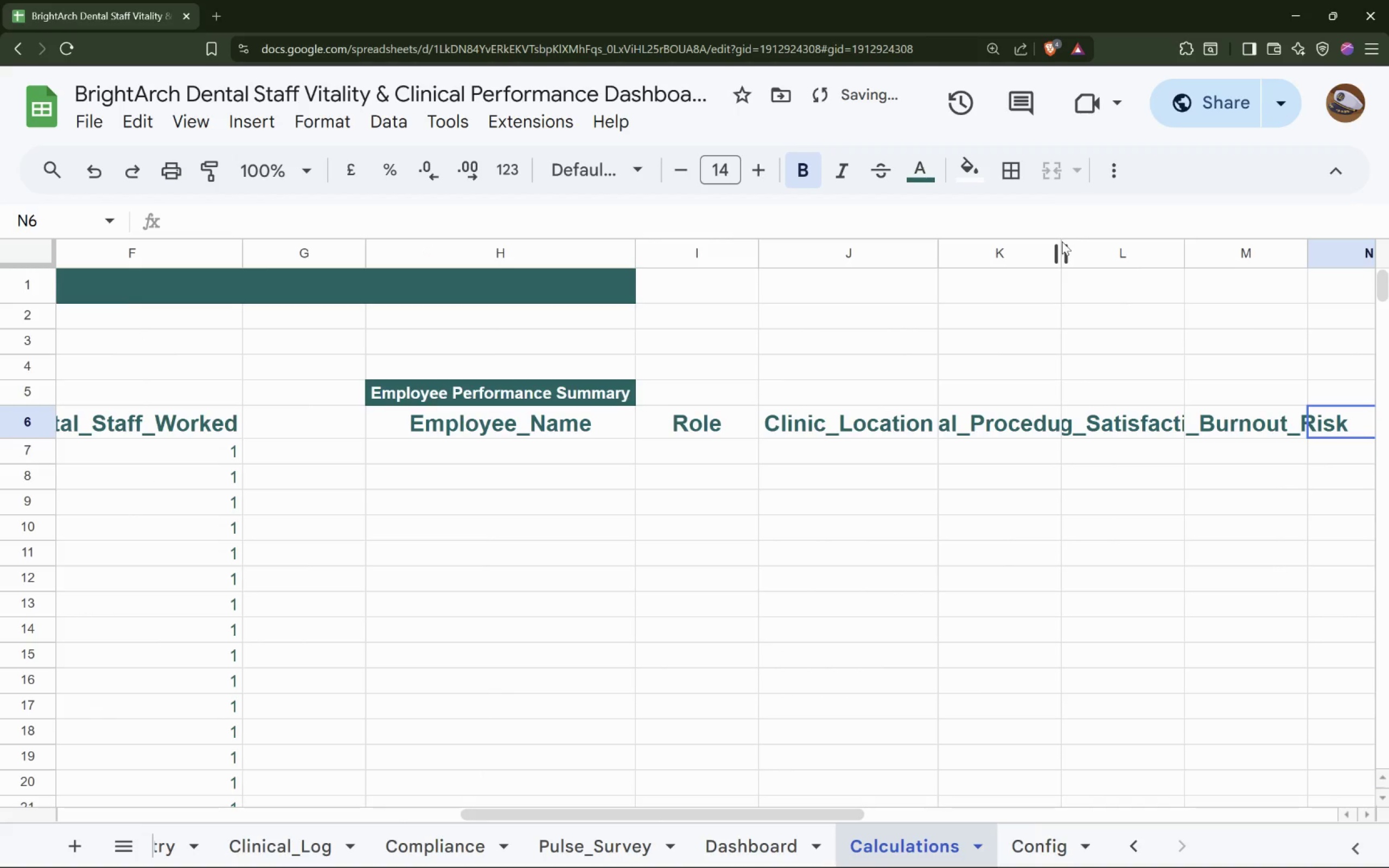 
double_click([1062, 242])
 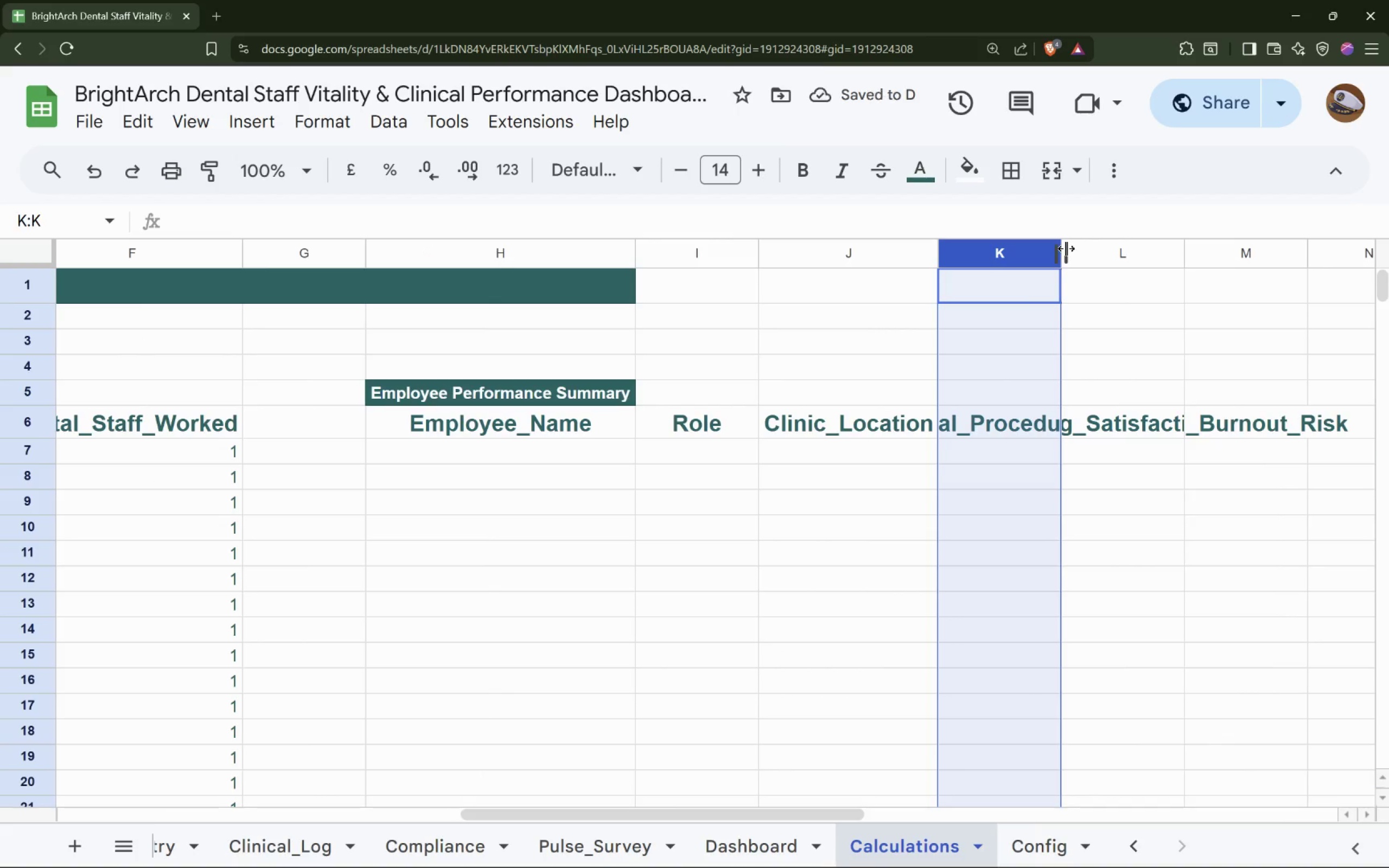 
double_click([1066, 248])
 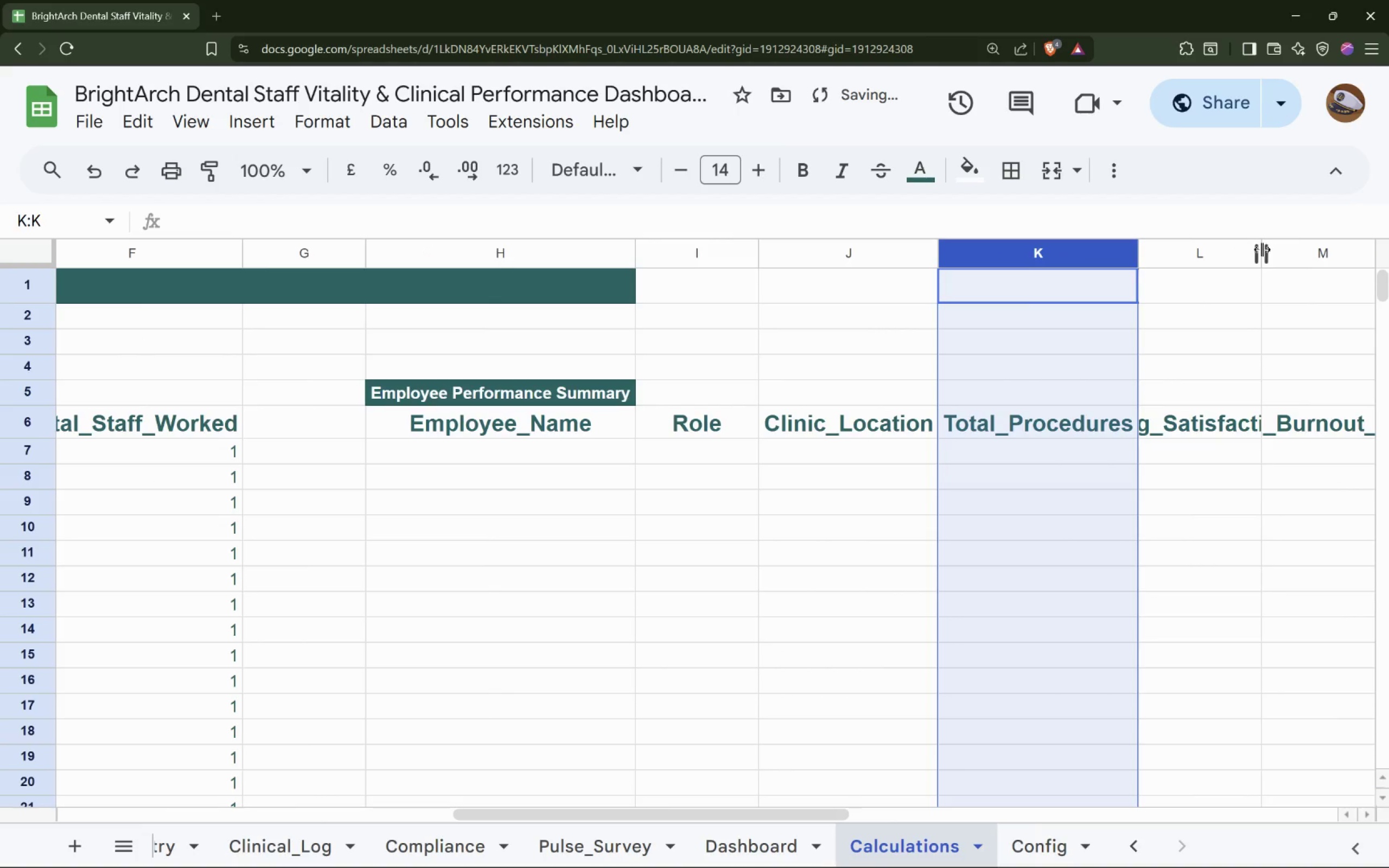 
double_click([1262, 250])
 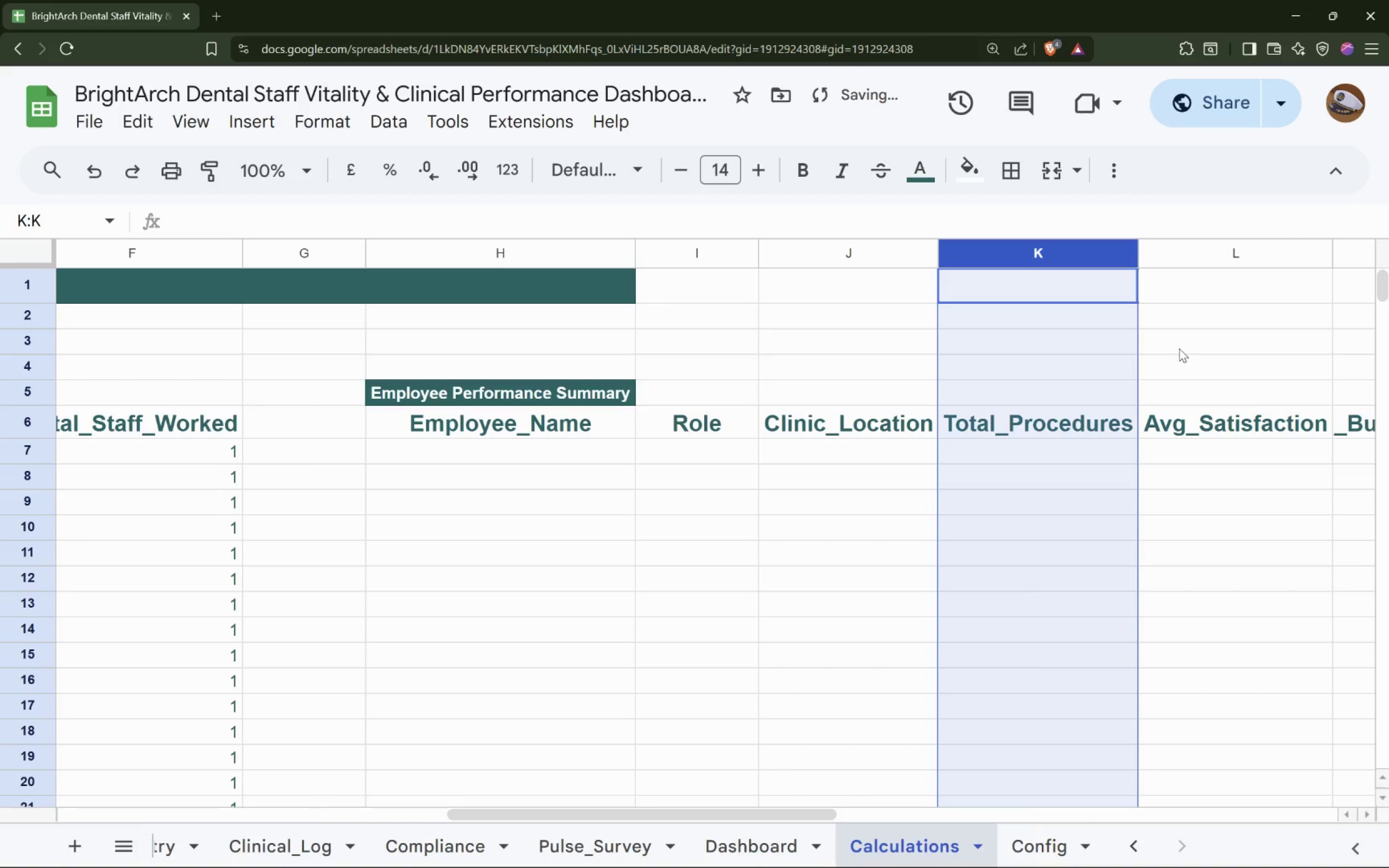 
hold_key(key=ShiftLeft, duration=0.72)
scroll: coordinate [1169, 353], scroll_direction: down, amount: 5.0
 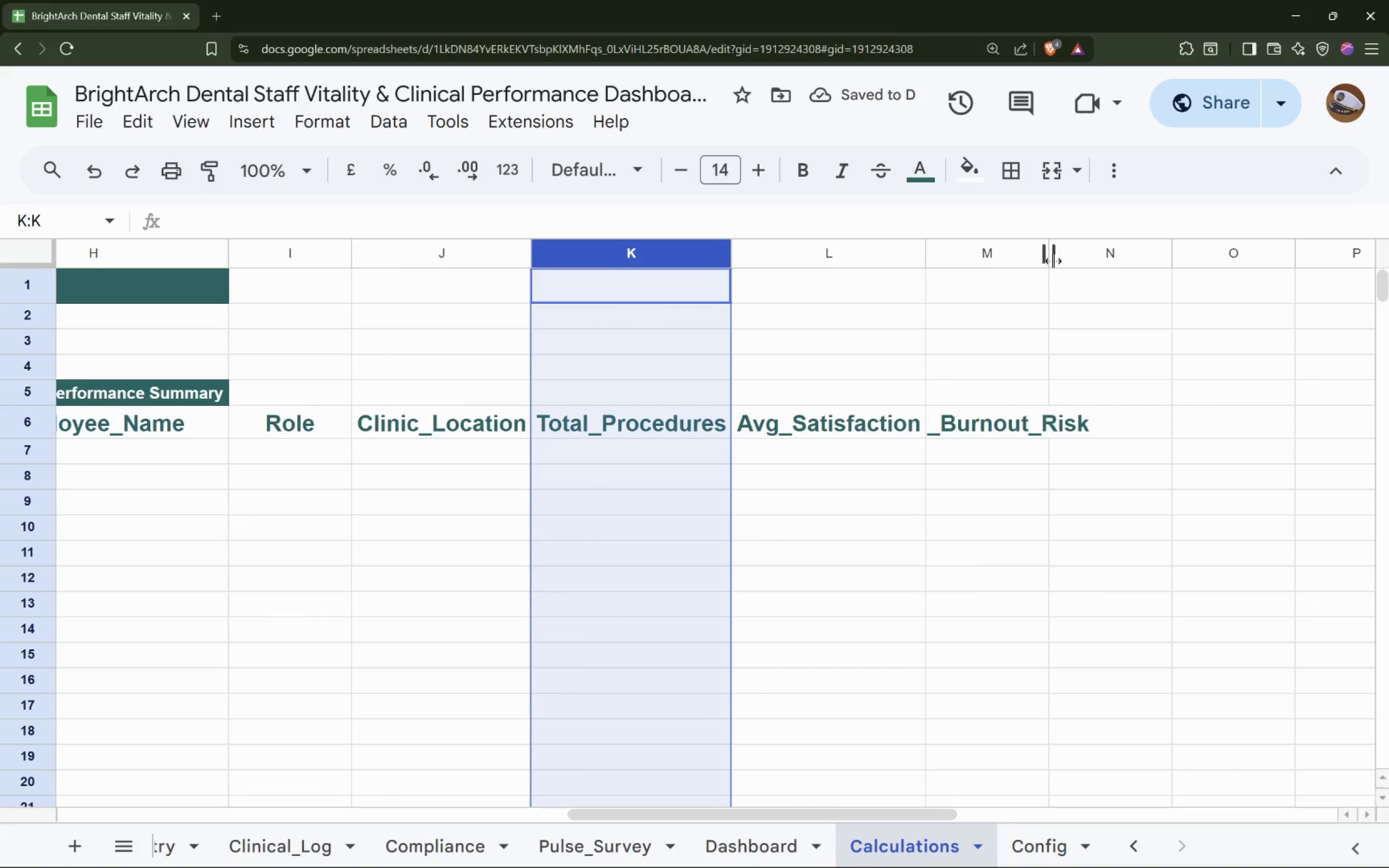 
double_click([1053, 260])
 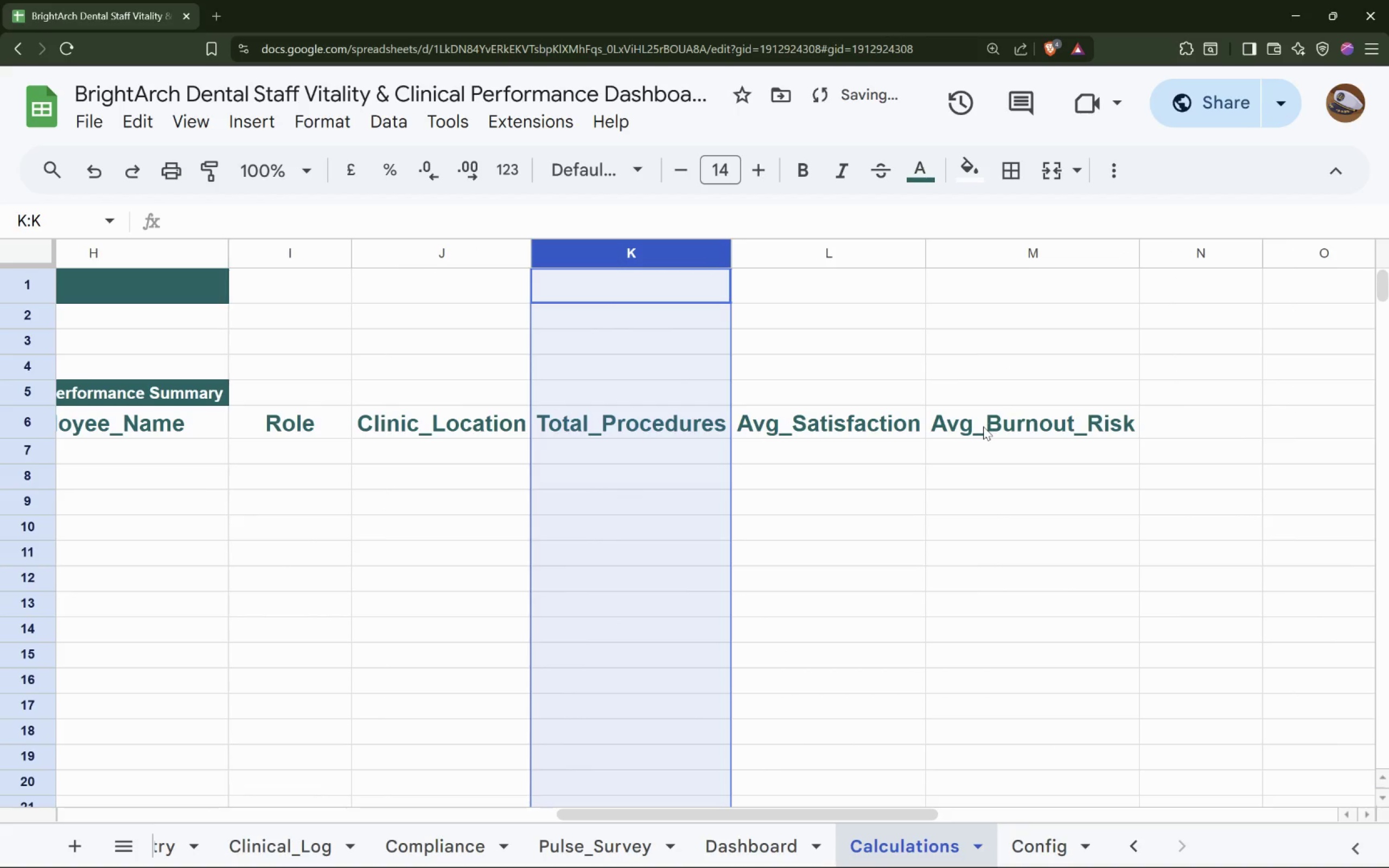 
hold_key(key=ShiftLeft, duration=0.67)
scroll: coordinate [983, 426], scroll_direction: up, amount: 5.0
 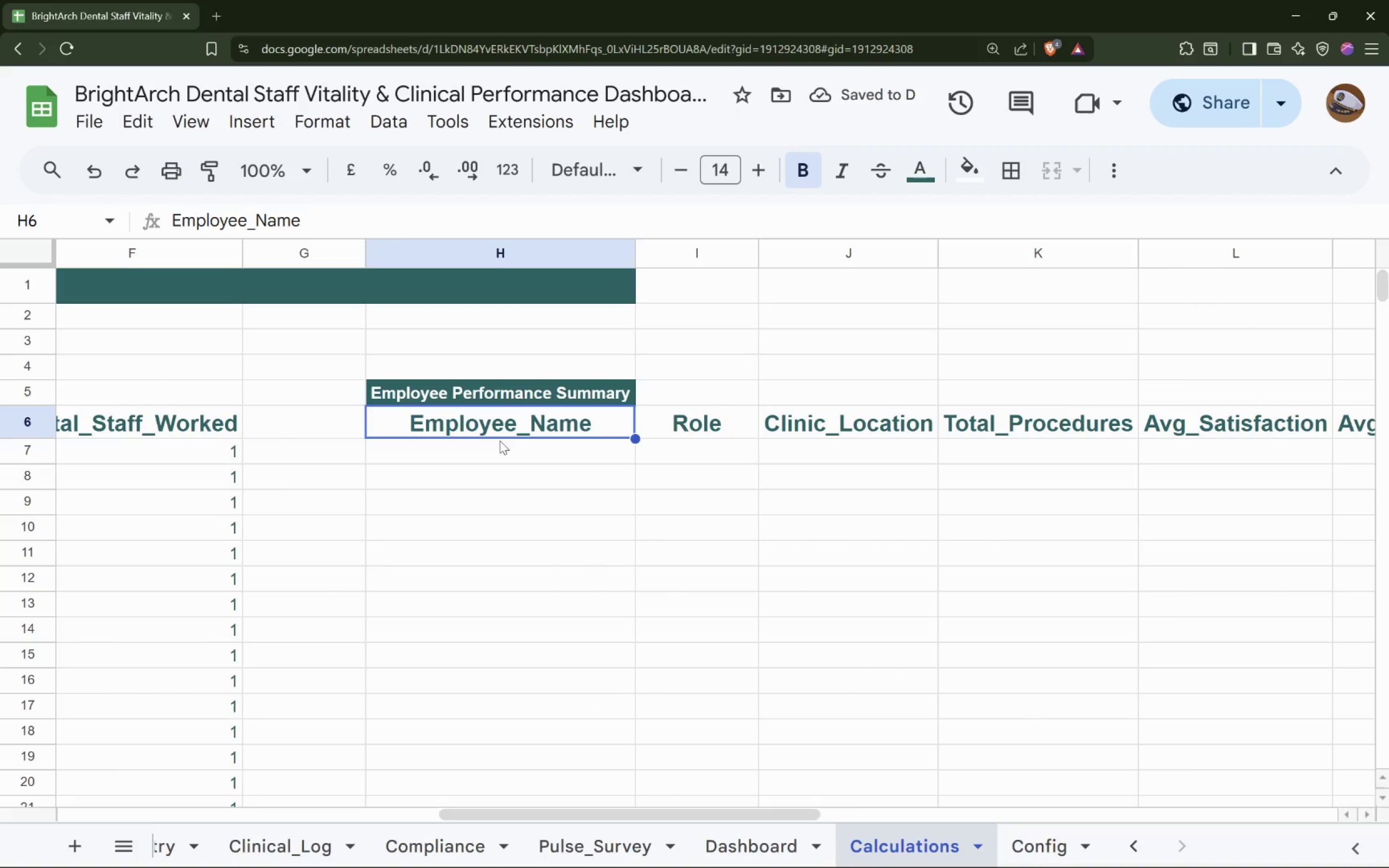 
left_click([495, 456])
 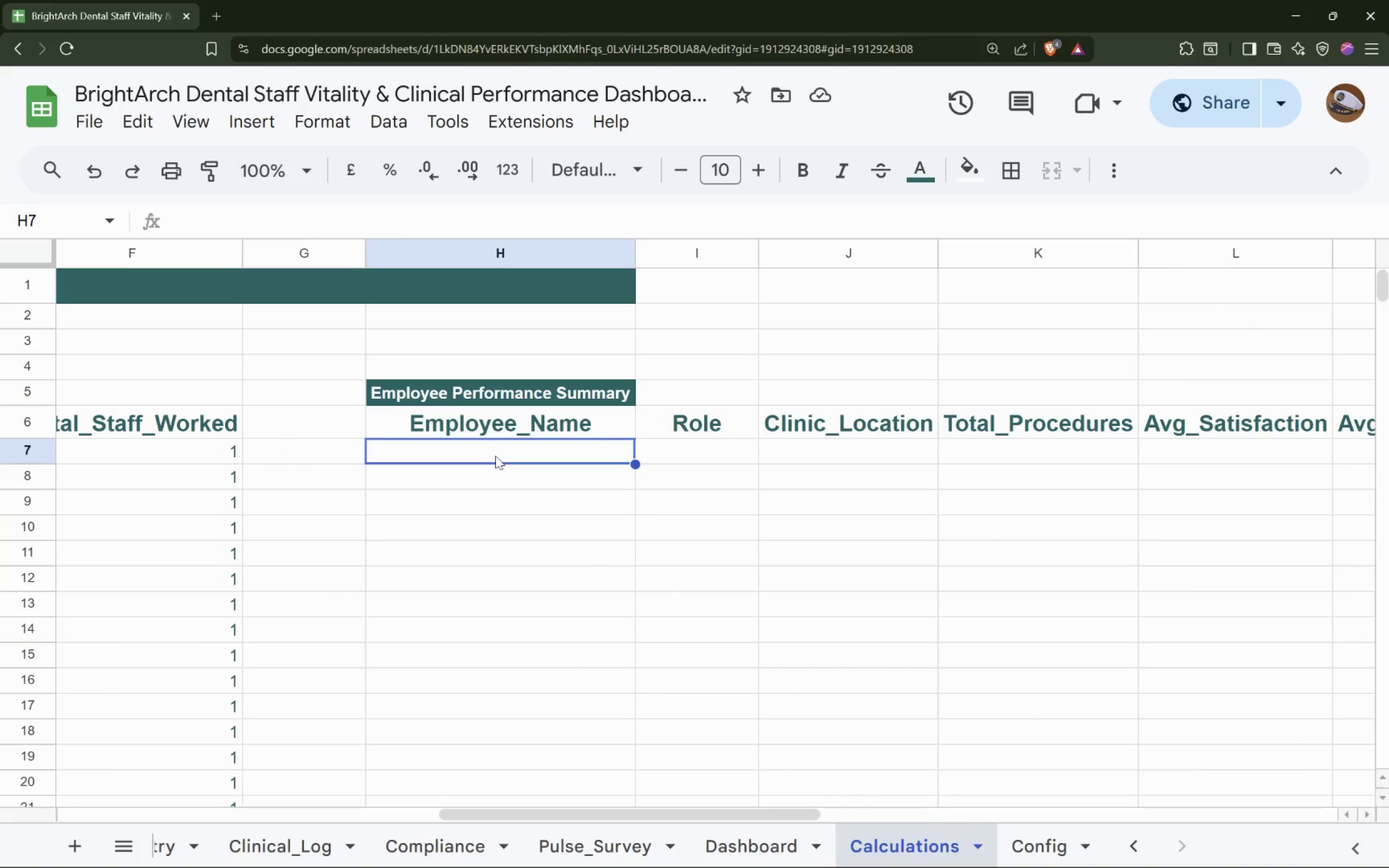 
wait(5.9)
 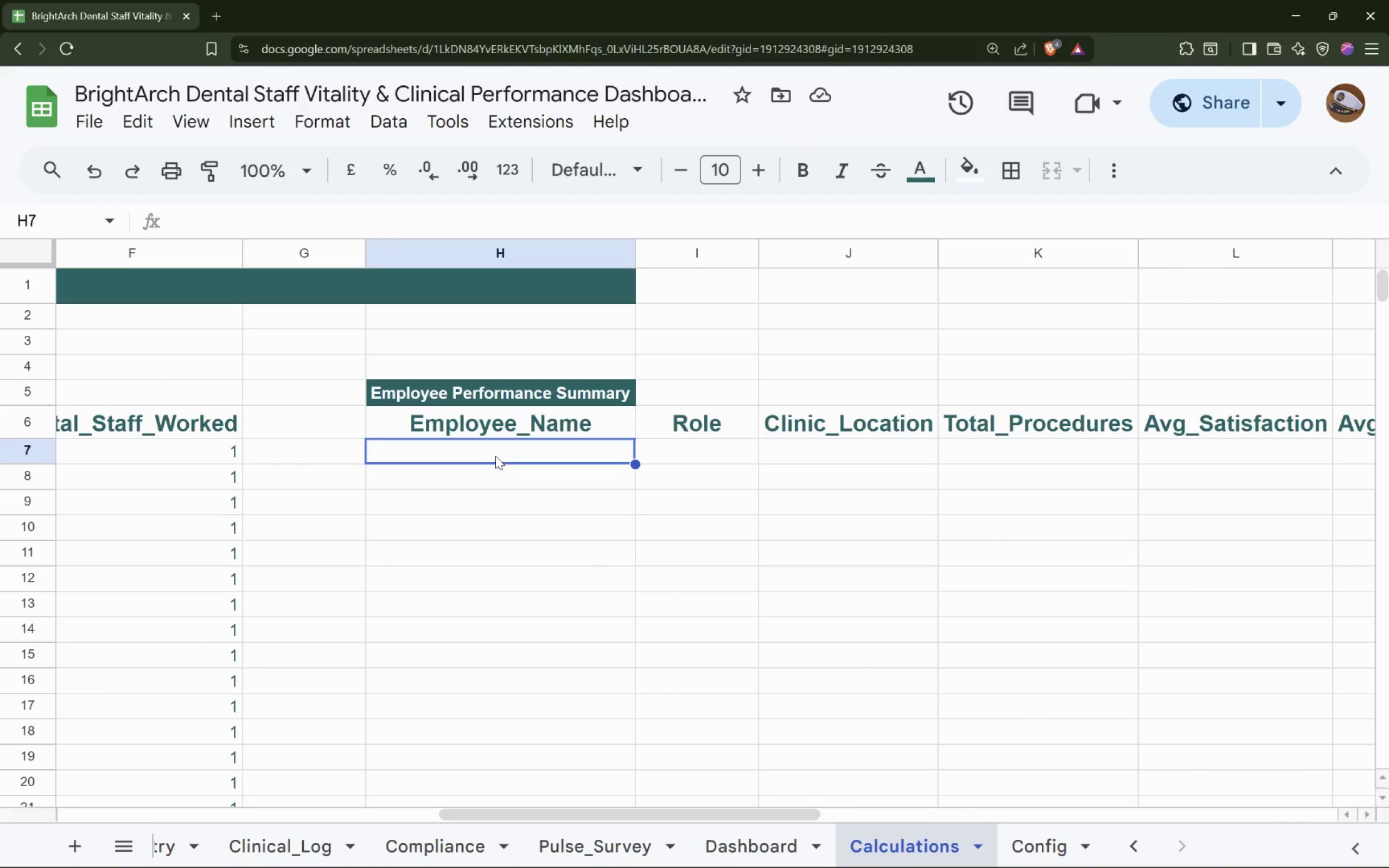 
left_click([490, 392])
 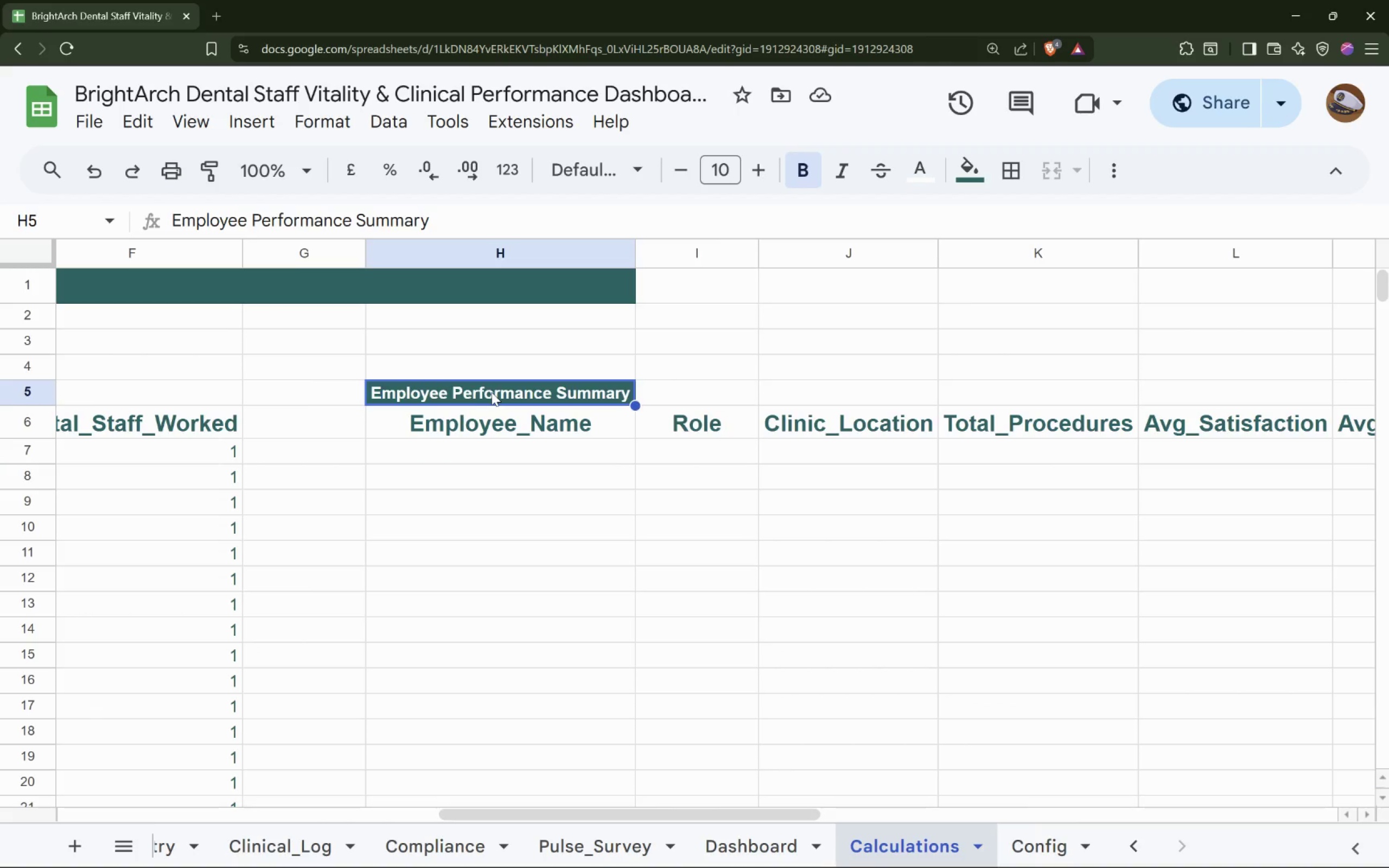 
left_click_drag(start_coordinate=[492, 392], to_coordinate=[499, 368])
 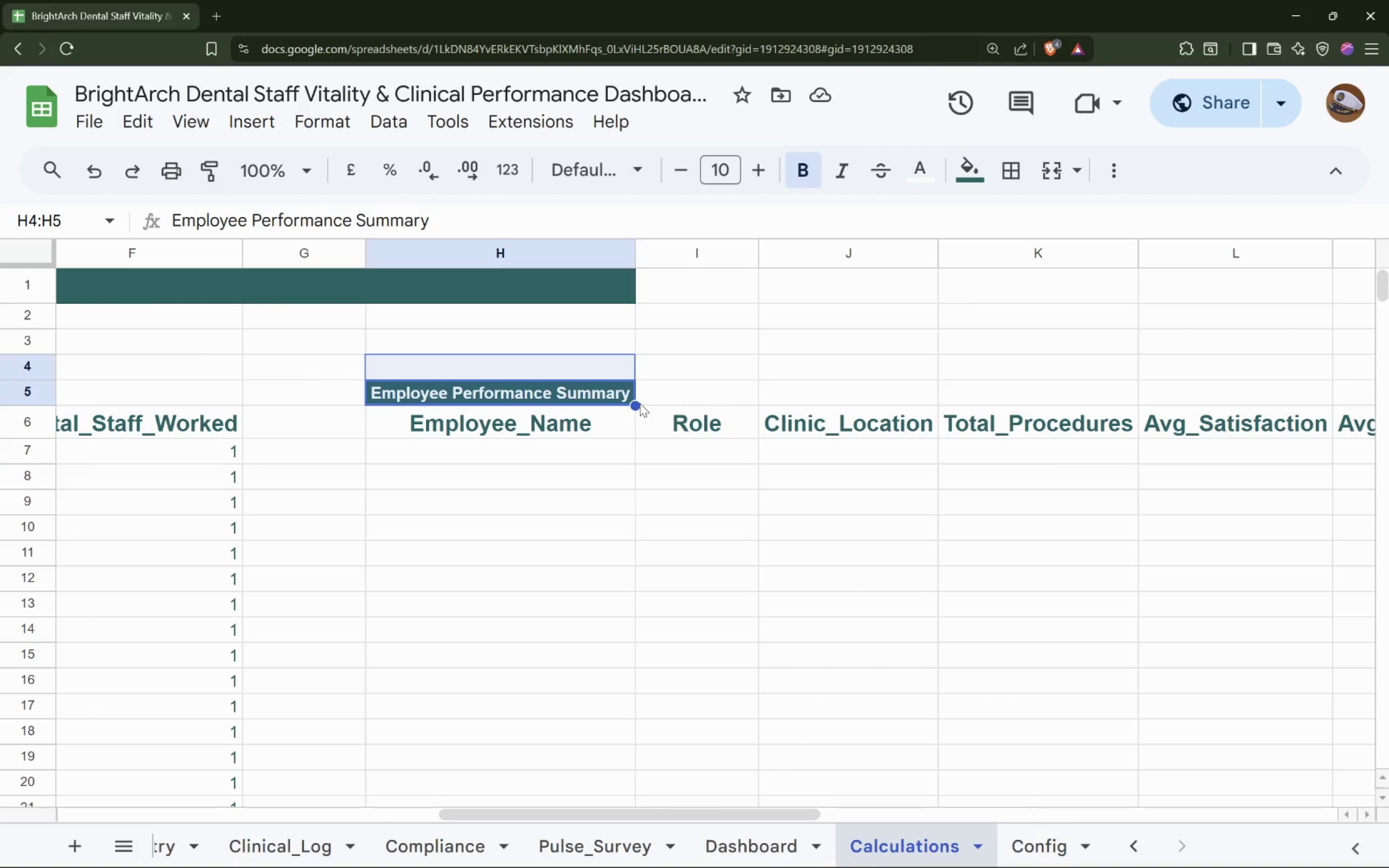 
left_click_drag(start_coordinate=[638, 403], to_coordinate=[630, 360])
 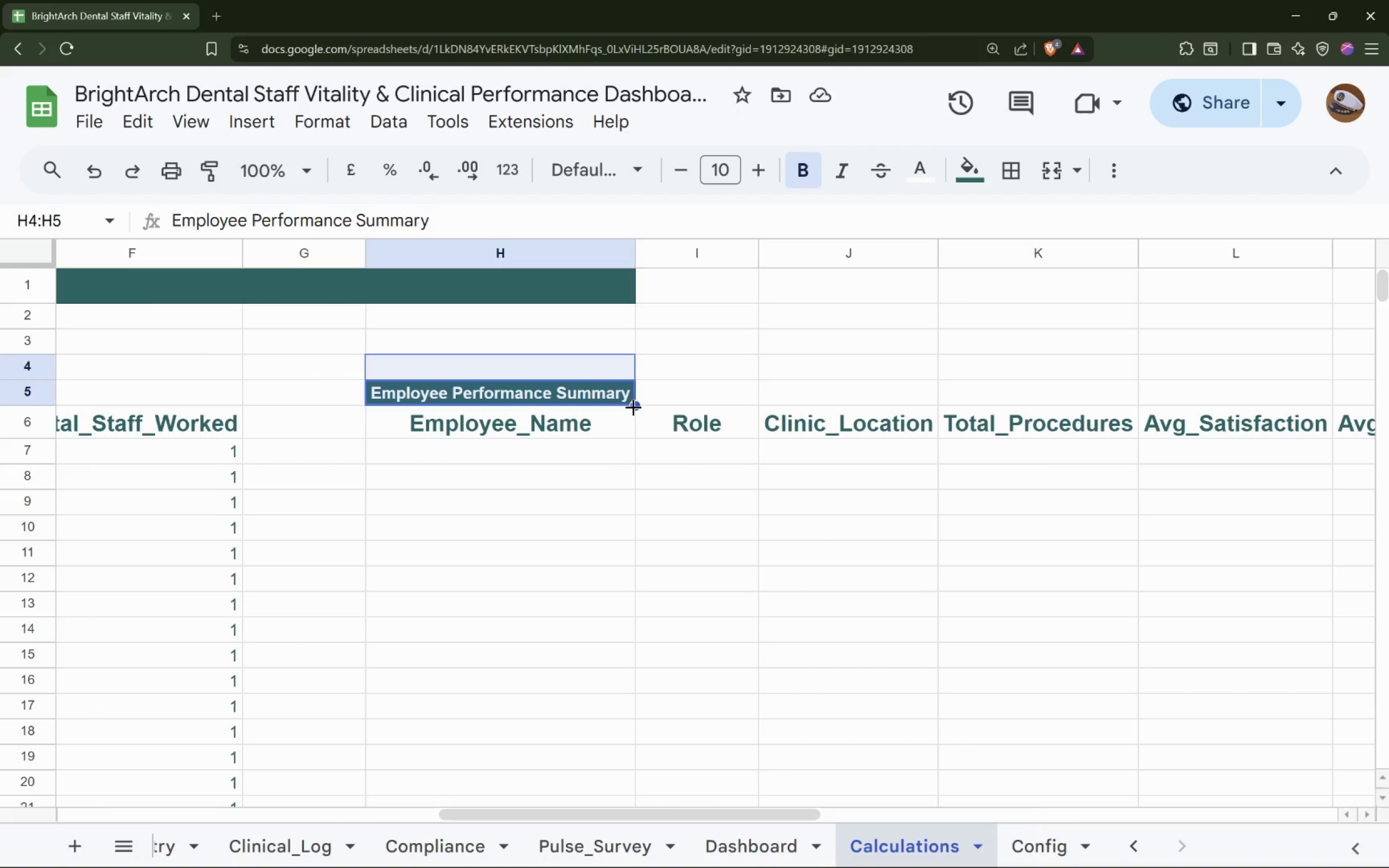 
left_click_drag(start_coordinate=[633, 404], to_coordinate=[632, 356])
 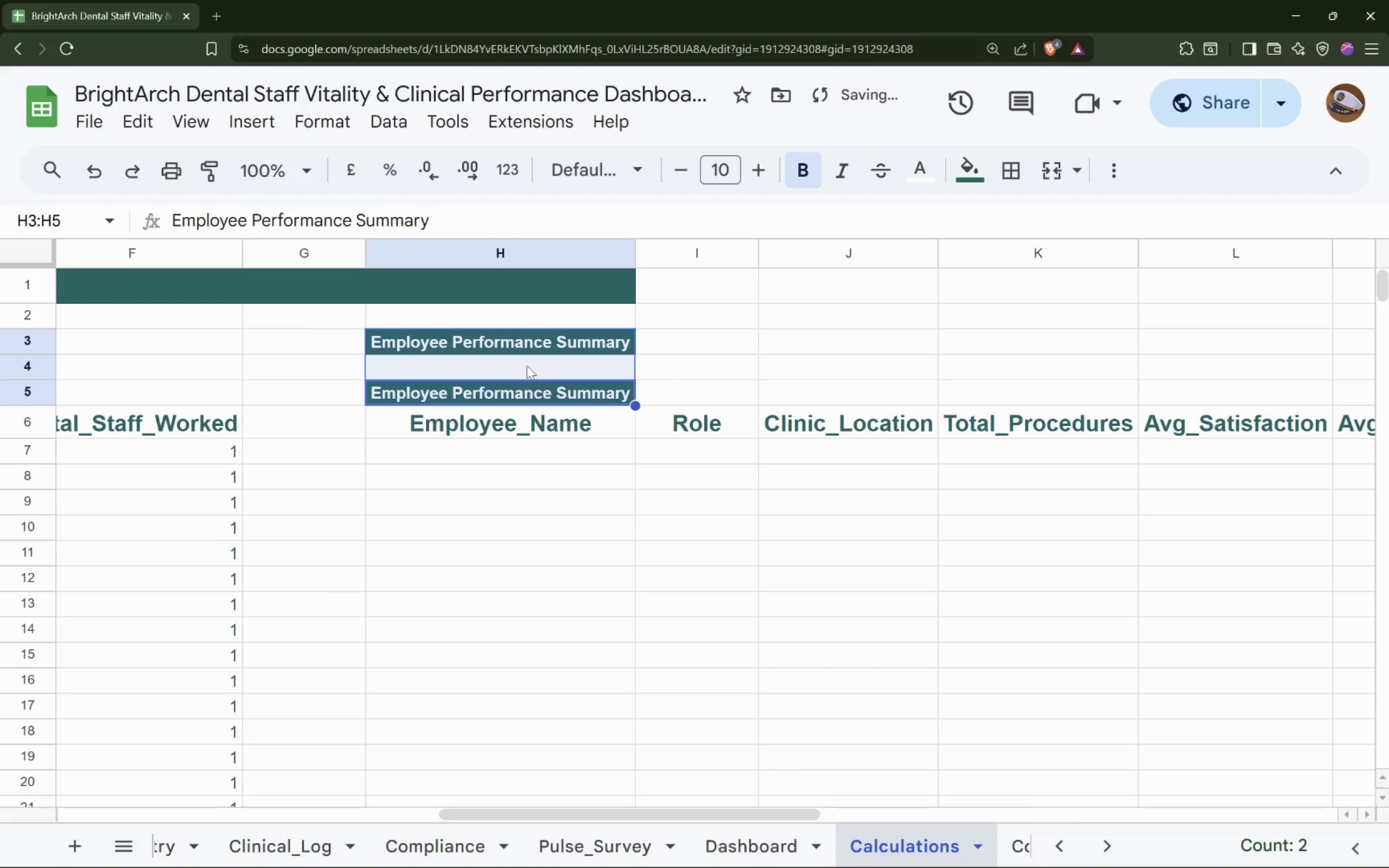 
left_click([548, 334])
 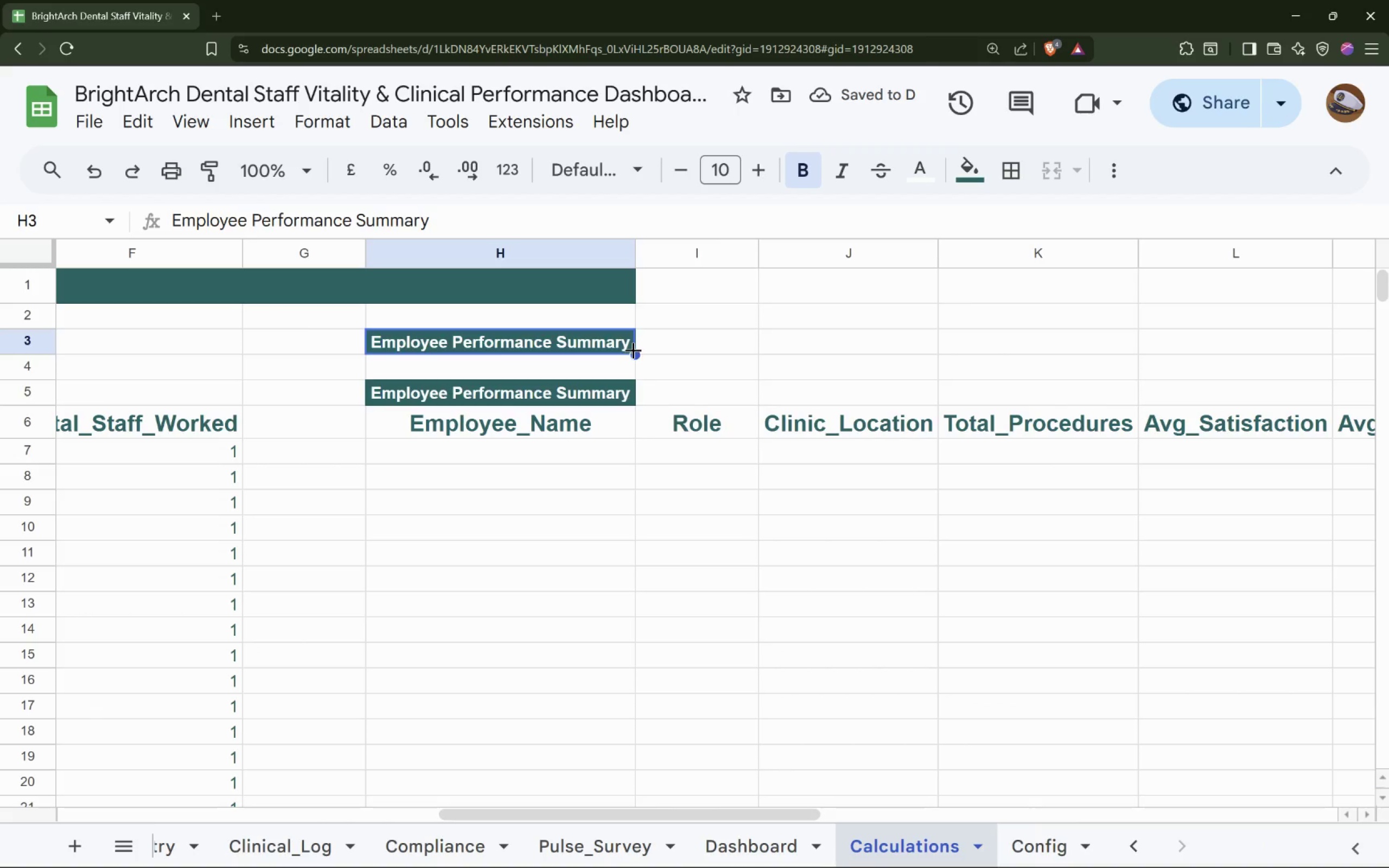 
left_click_drag(start_coordinate=[634, 353], to_coordinate=[636, 373])
 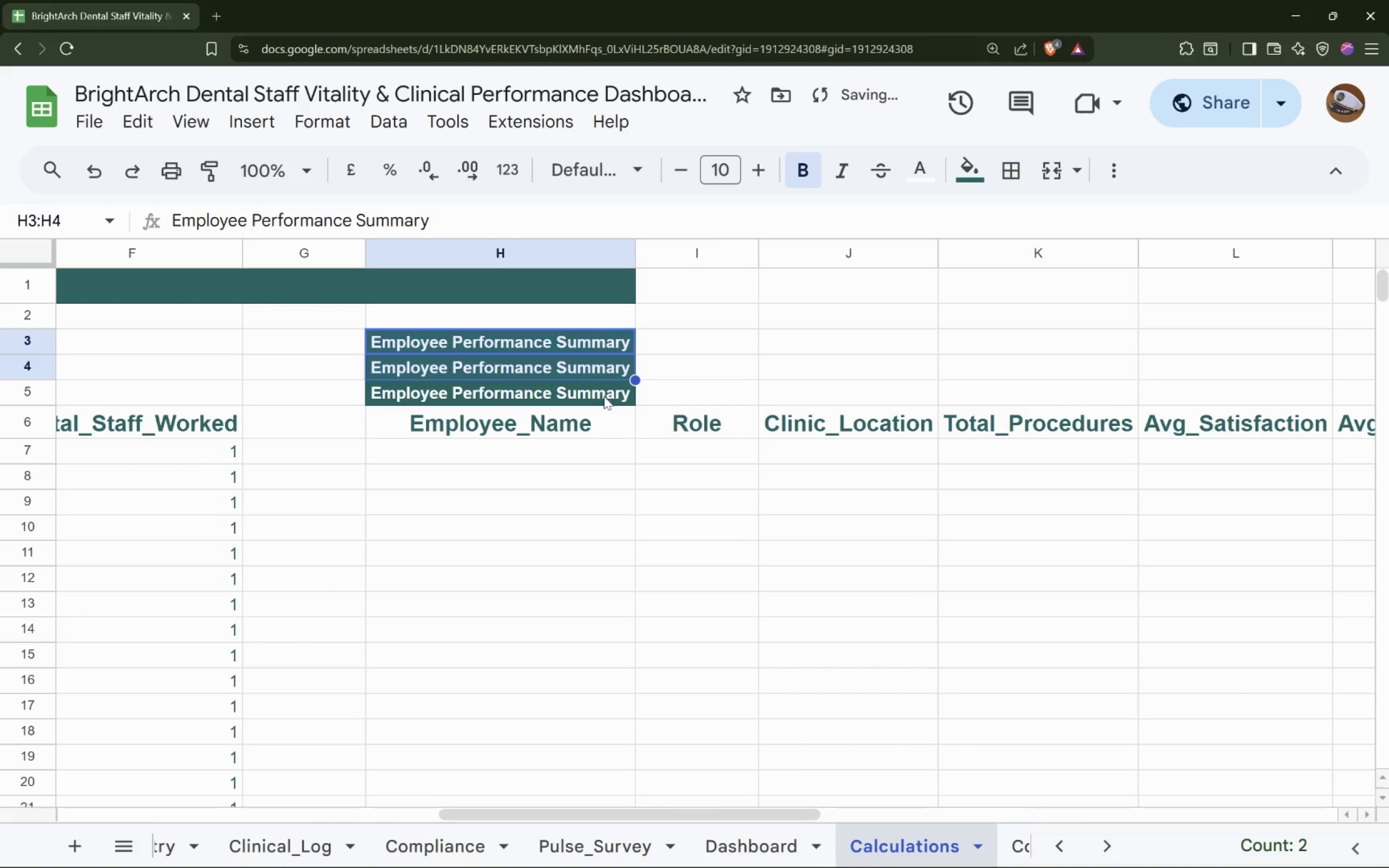 
left_click([601, 398])
 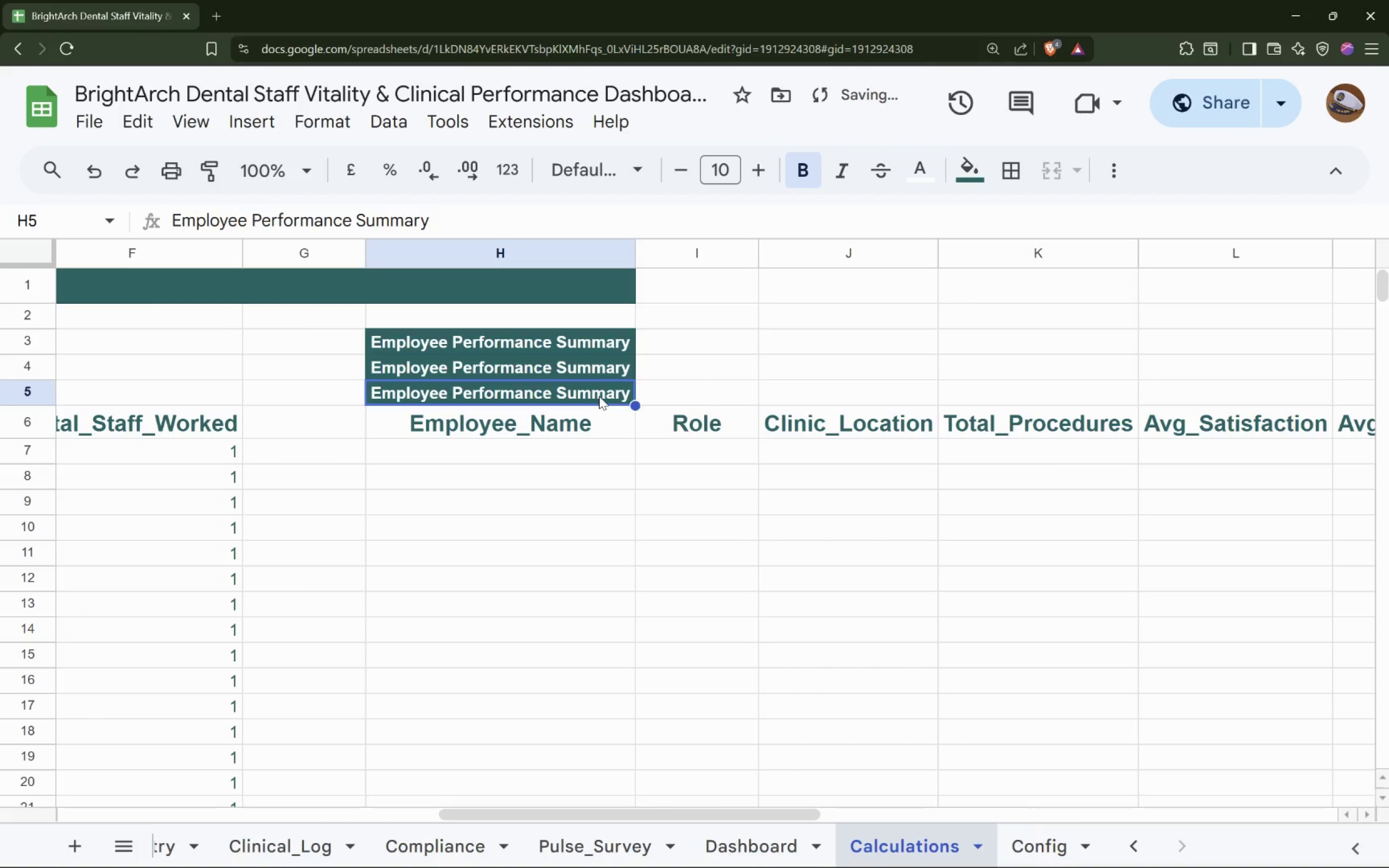 
key(Delete)
 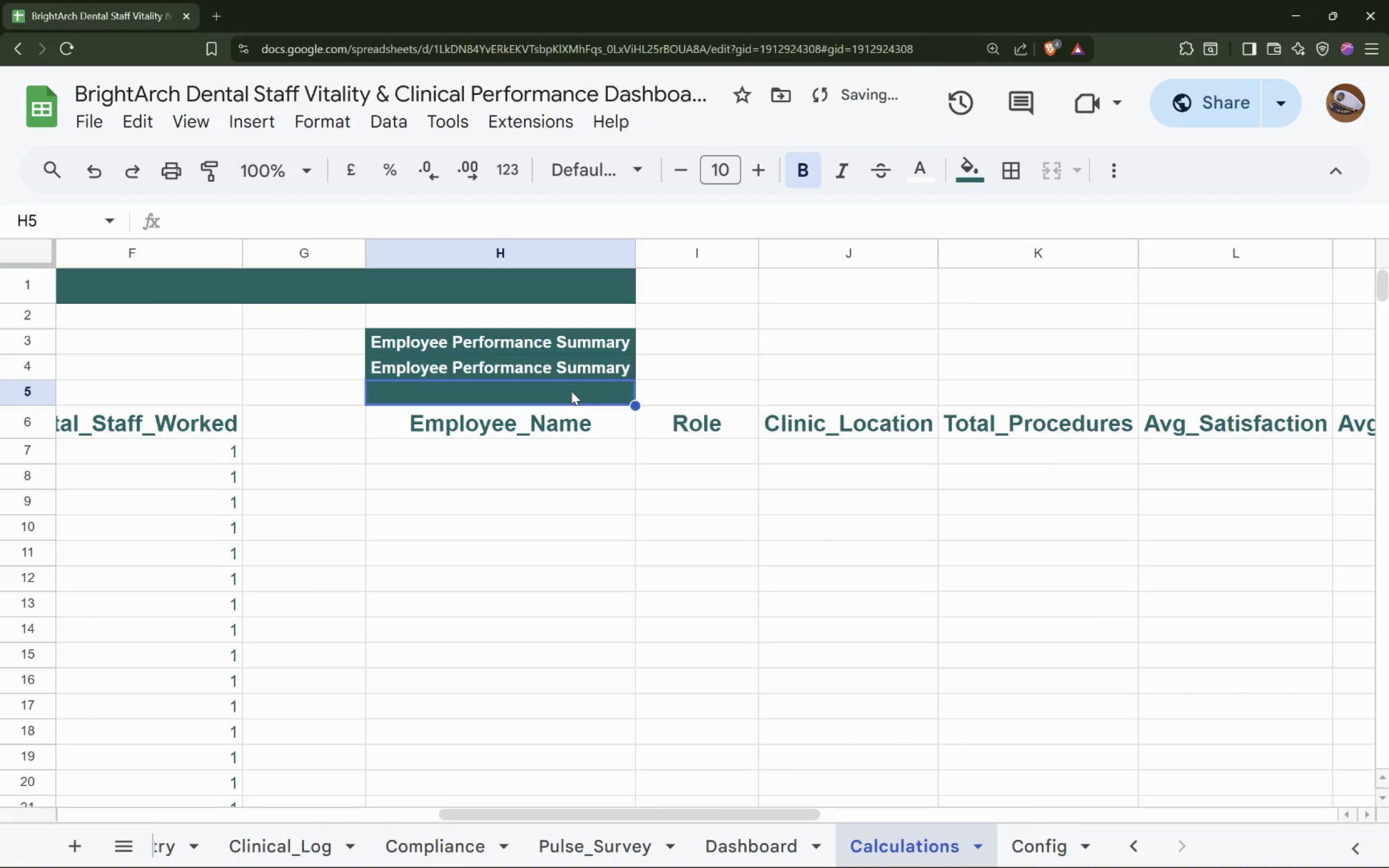 
right_click([571, 391])
 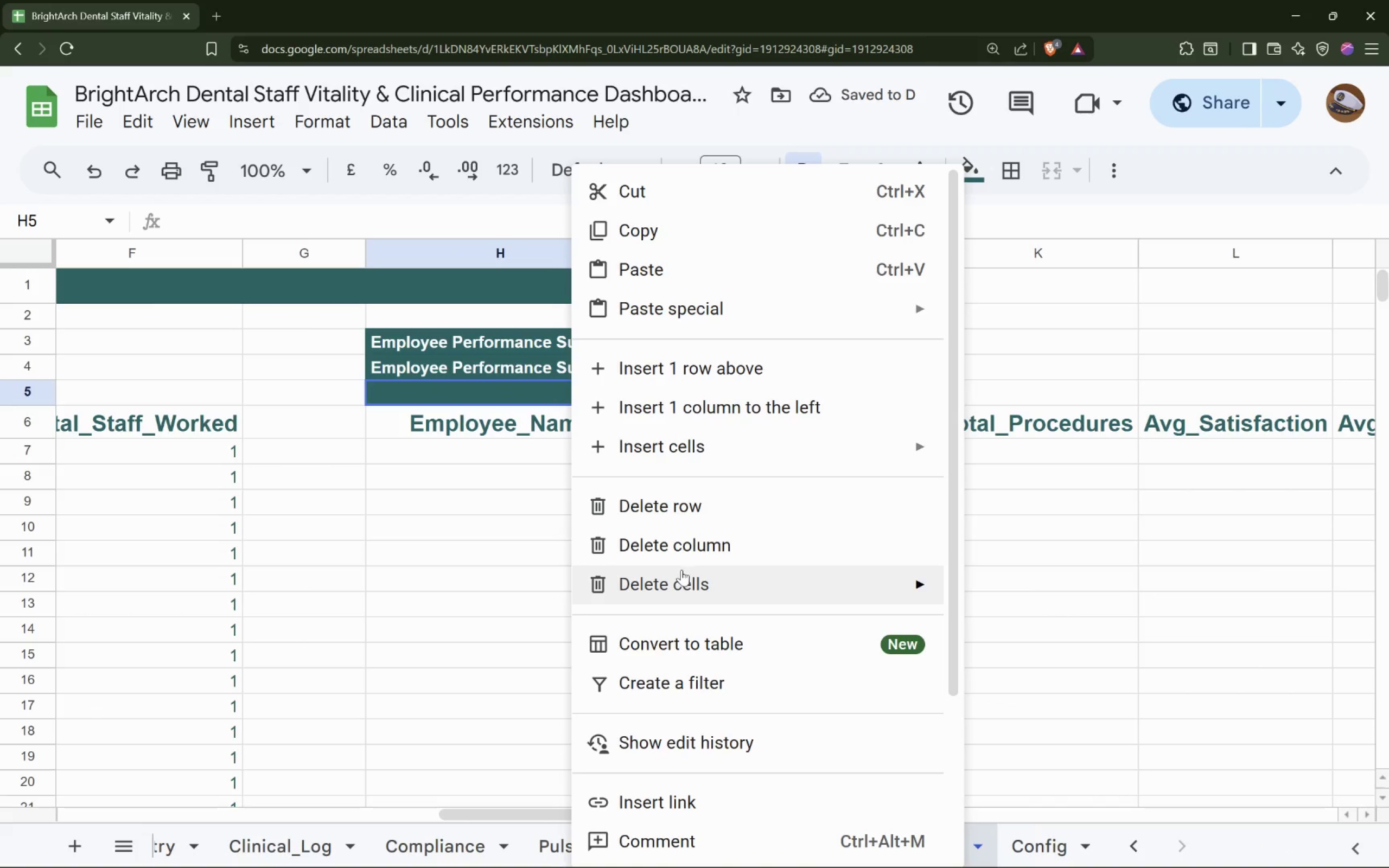 
left_click([684, 572])
 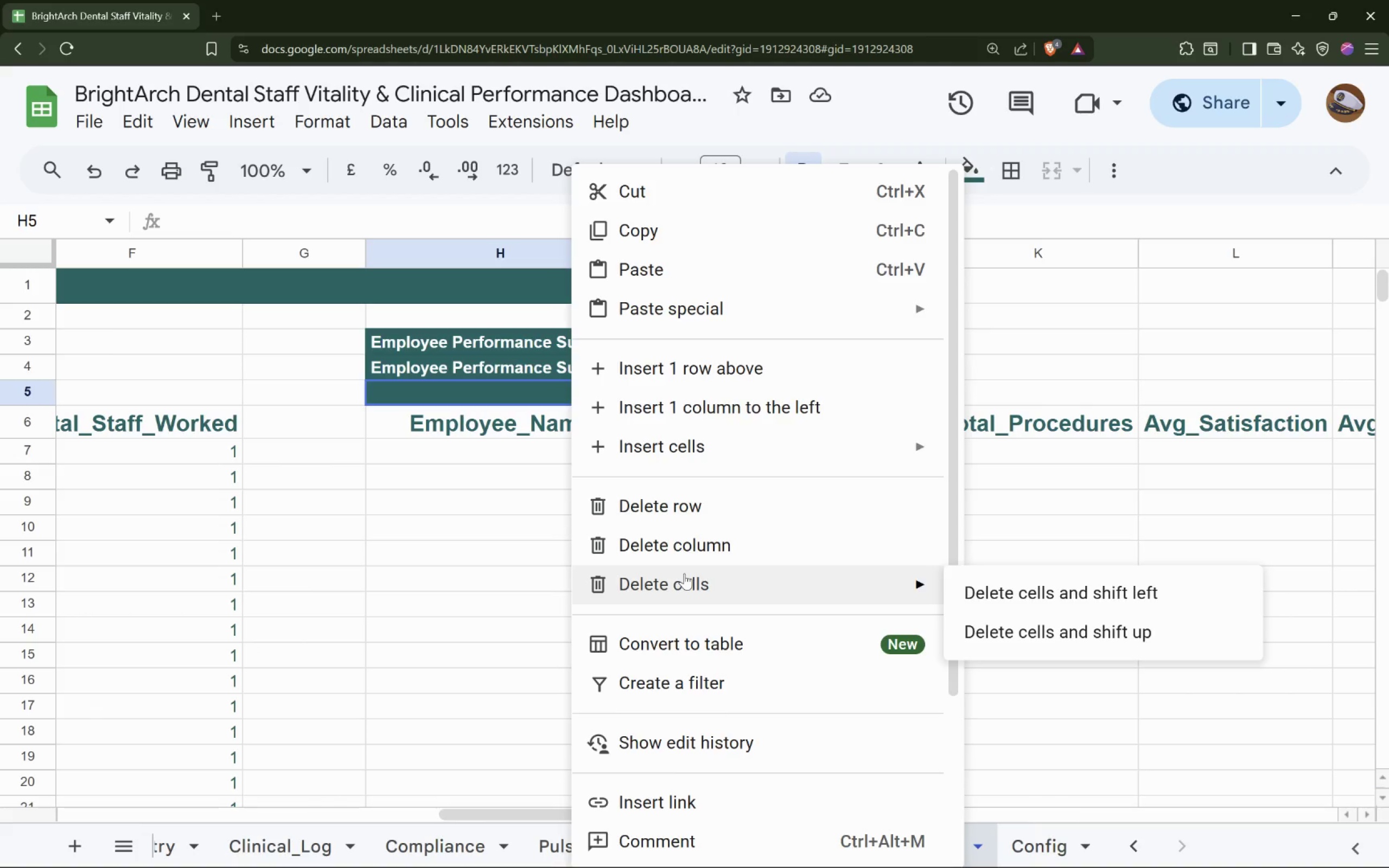 
wait(5.66)
 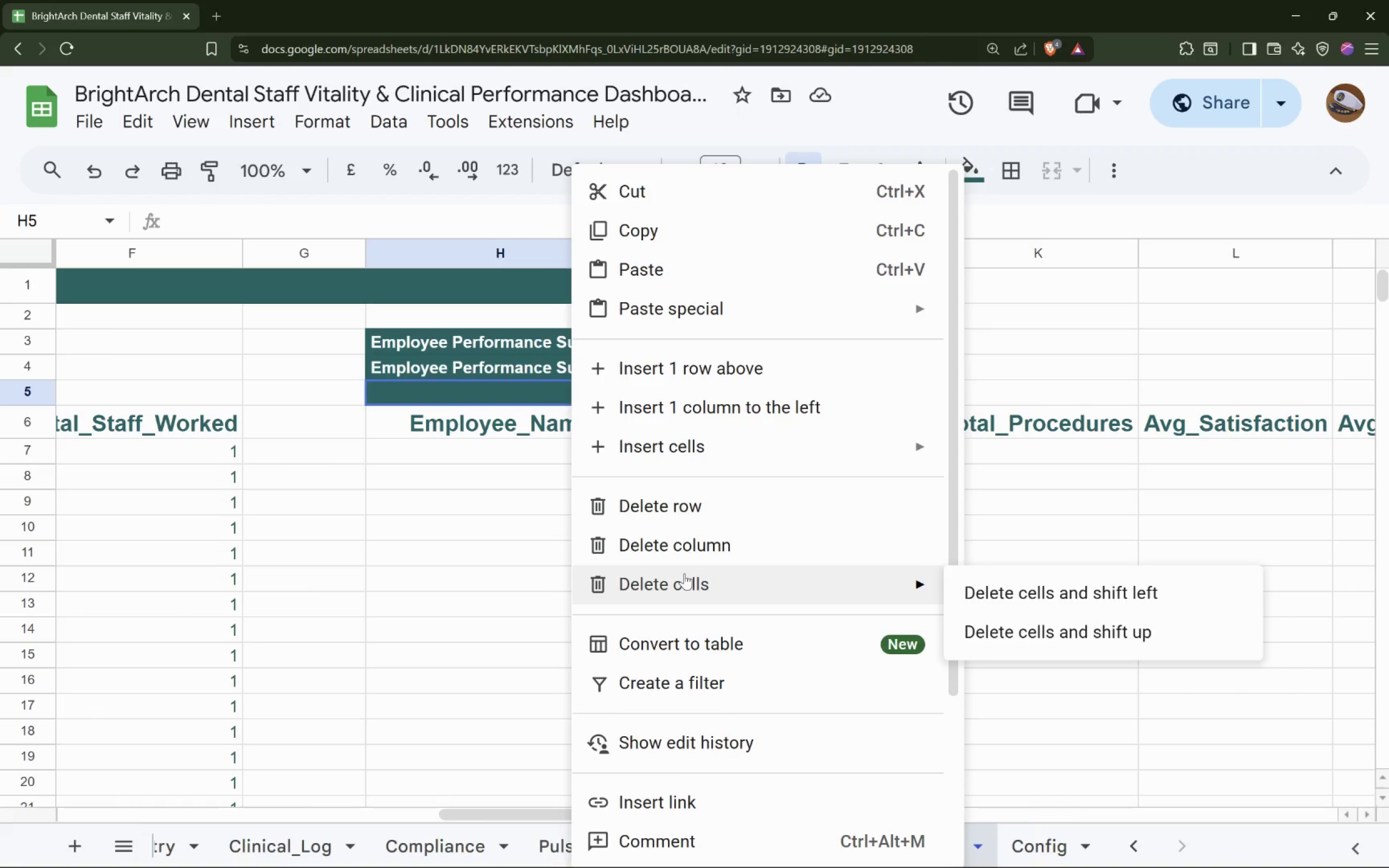 
left_click([1053, 466])
 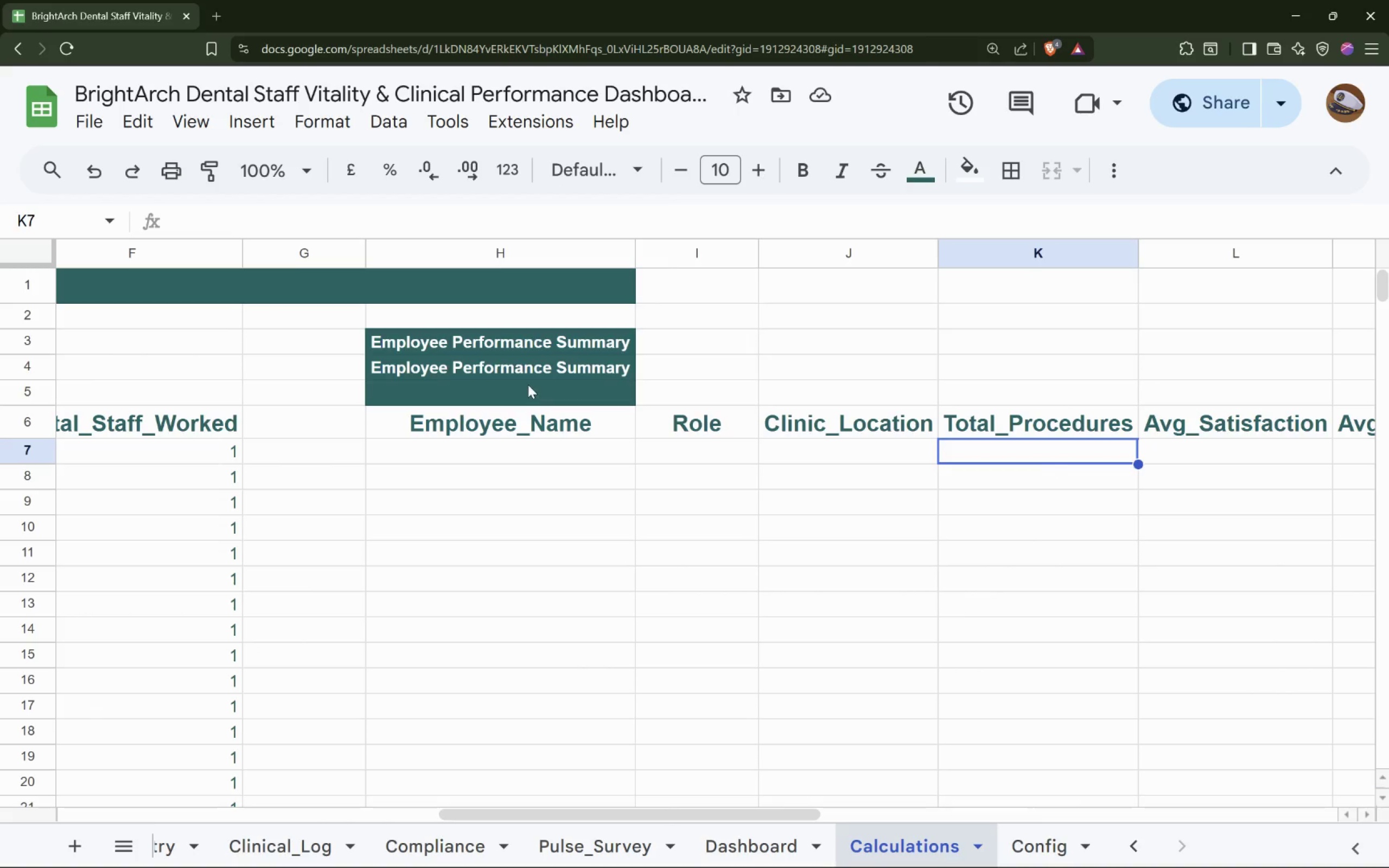 
left_click([527, 384])
 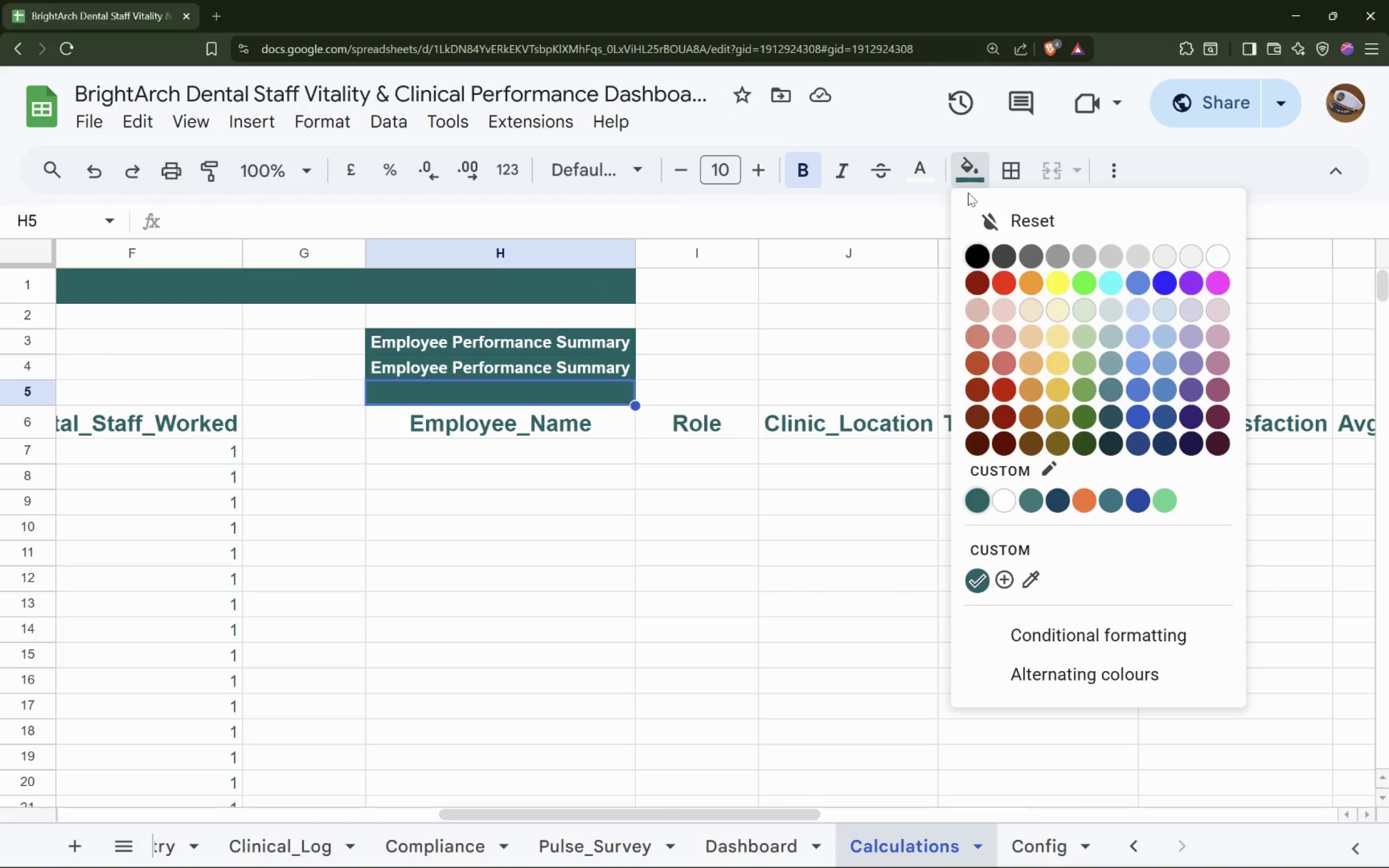 
left_click([1218, 248])
 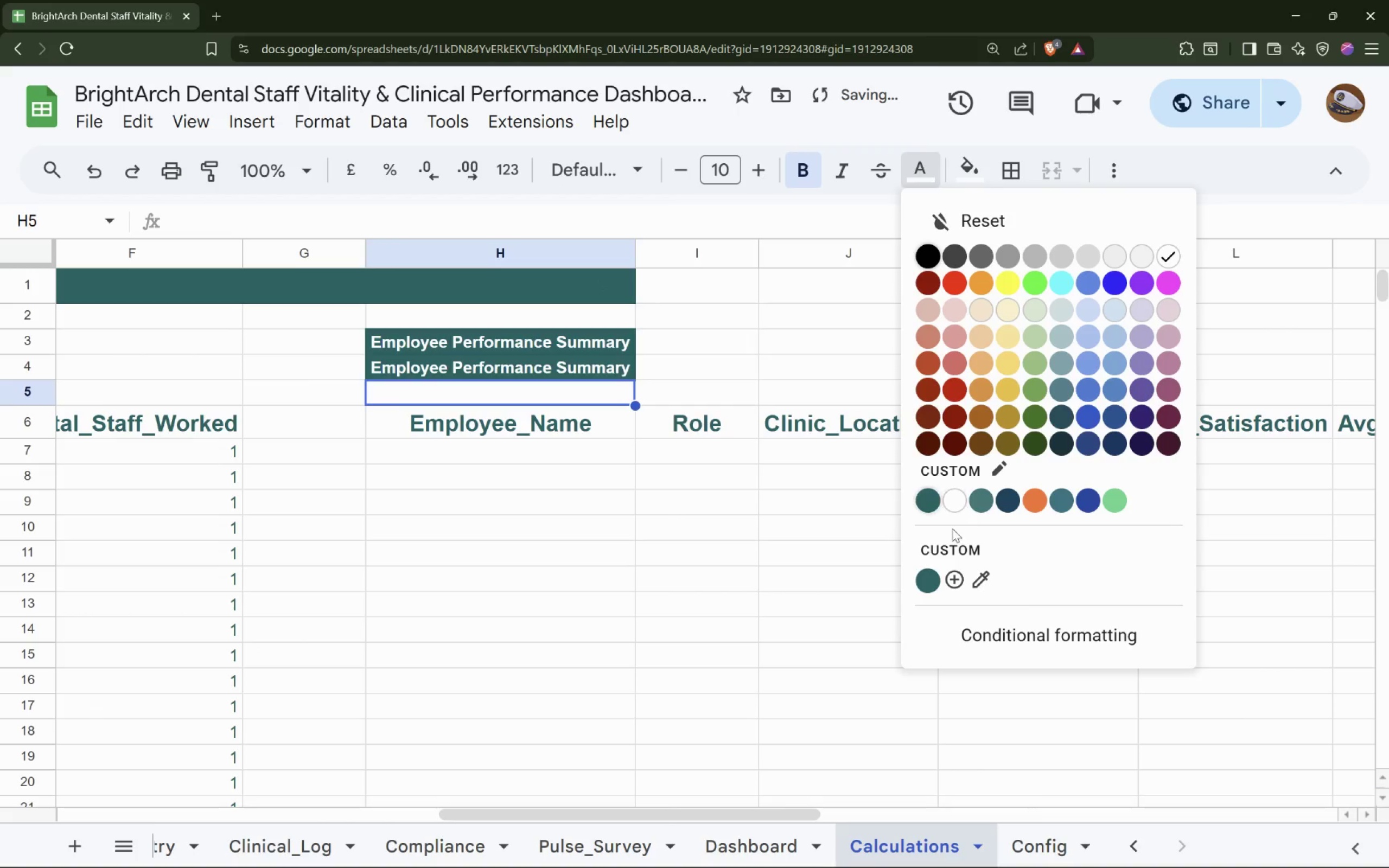 
left_click([928, 582])
 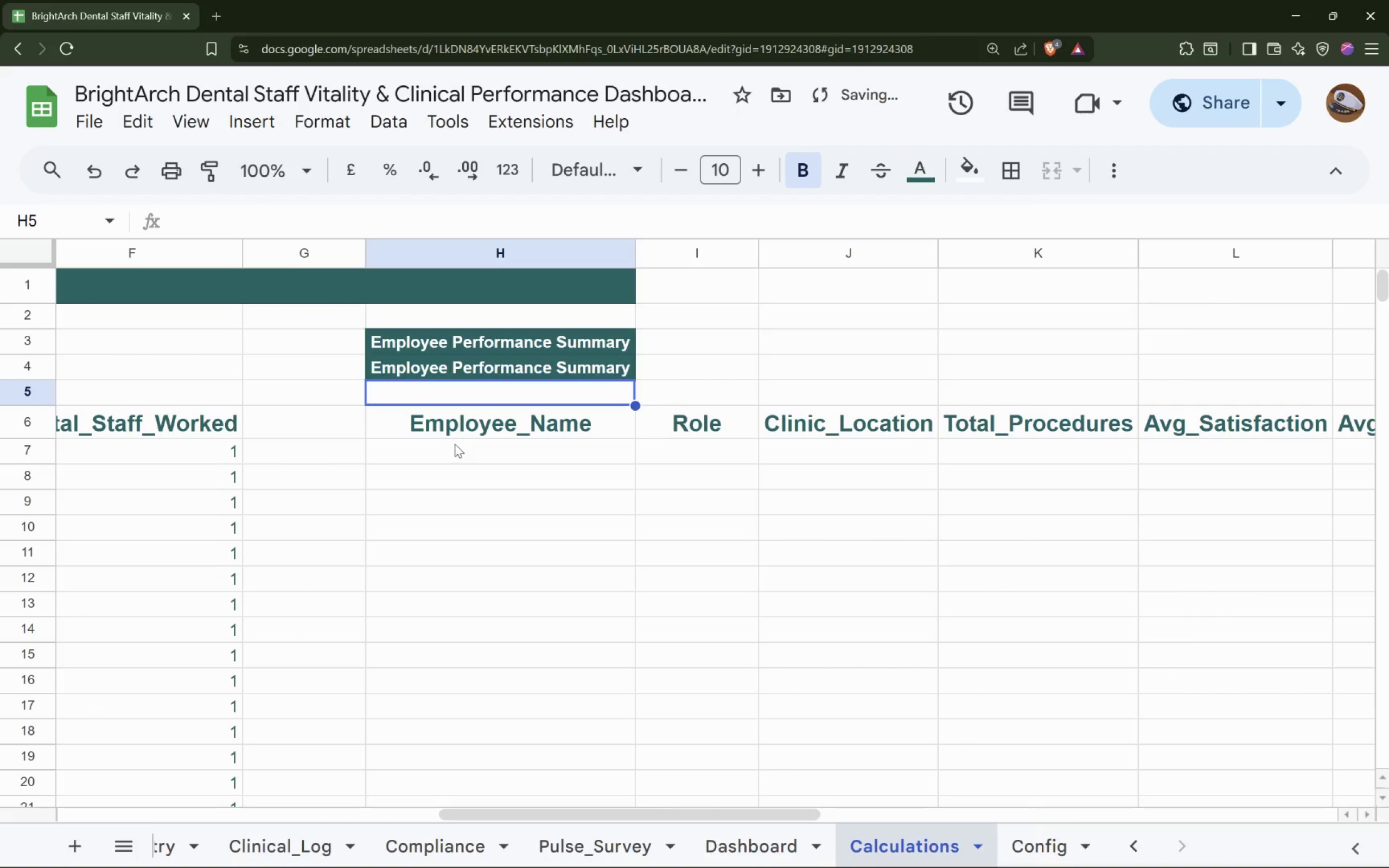 
left_click([467, 424])
 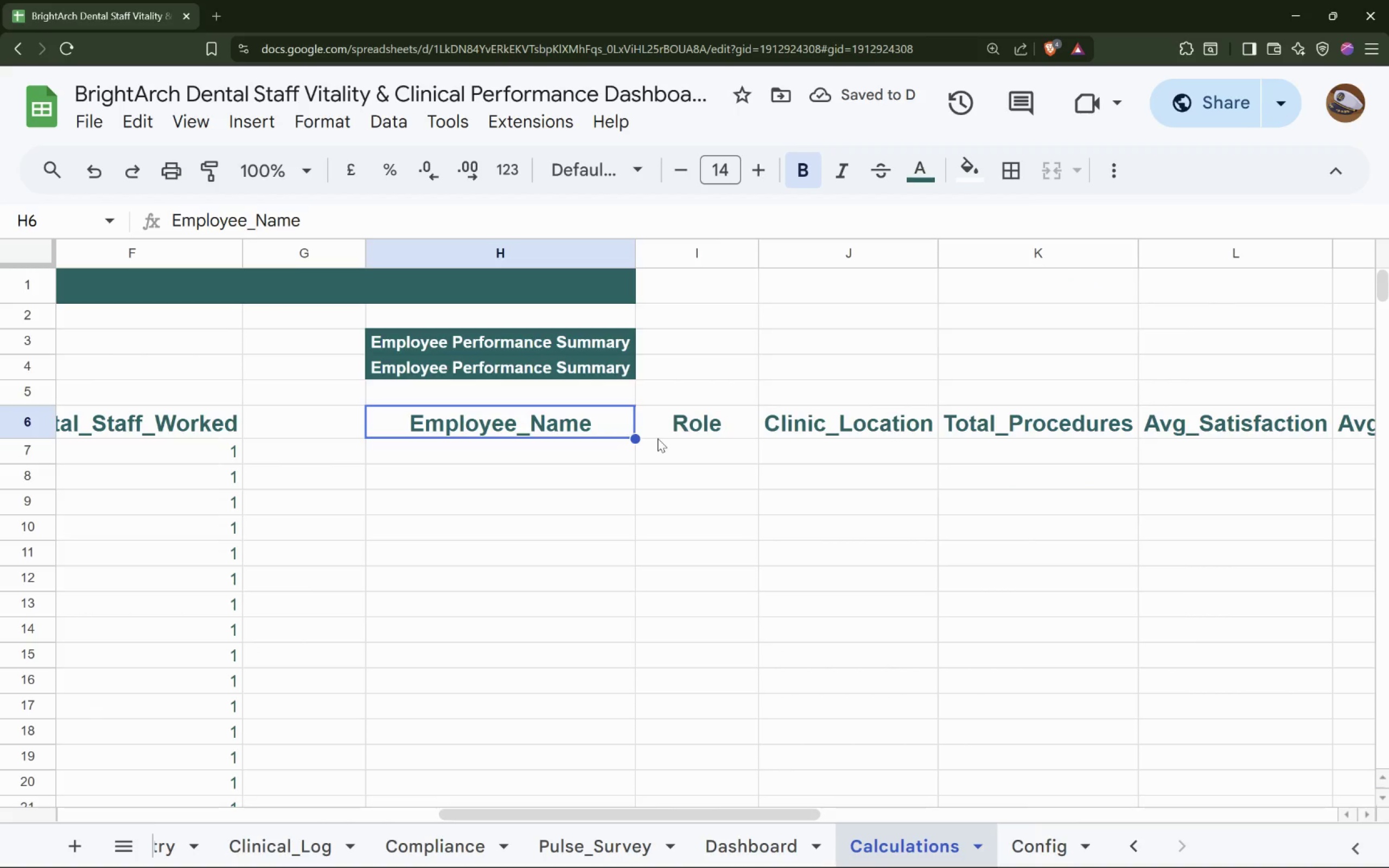 
hold_key(key=ShiftLeft, duration=1.5)
scroll: coordinate [658, 438], scroll_direction: down, amount: 5.0
 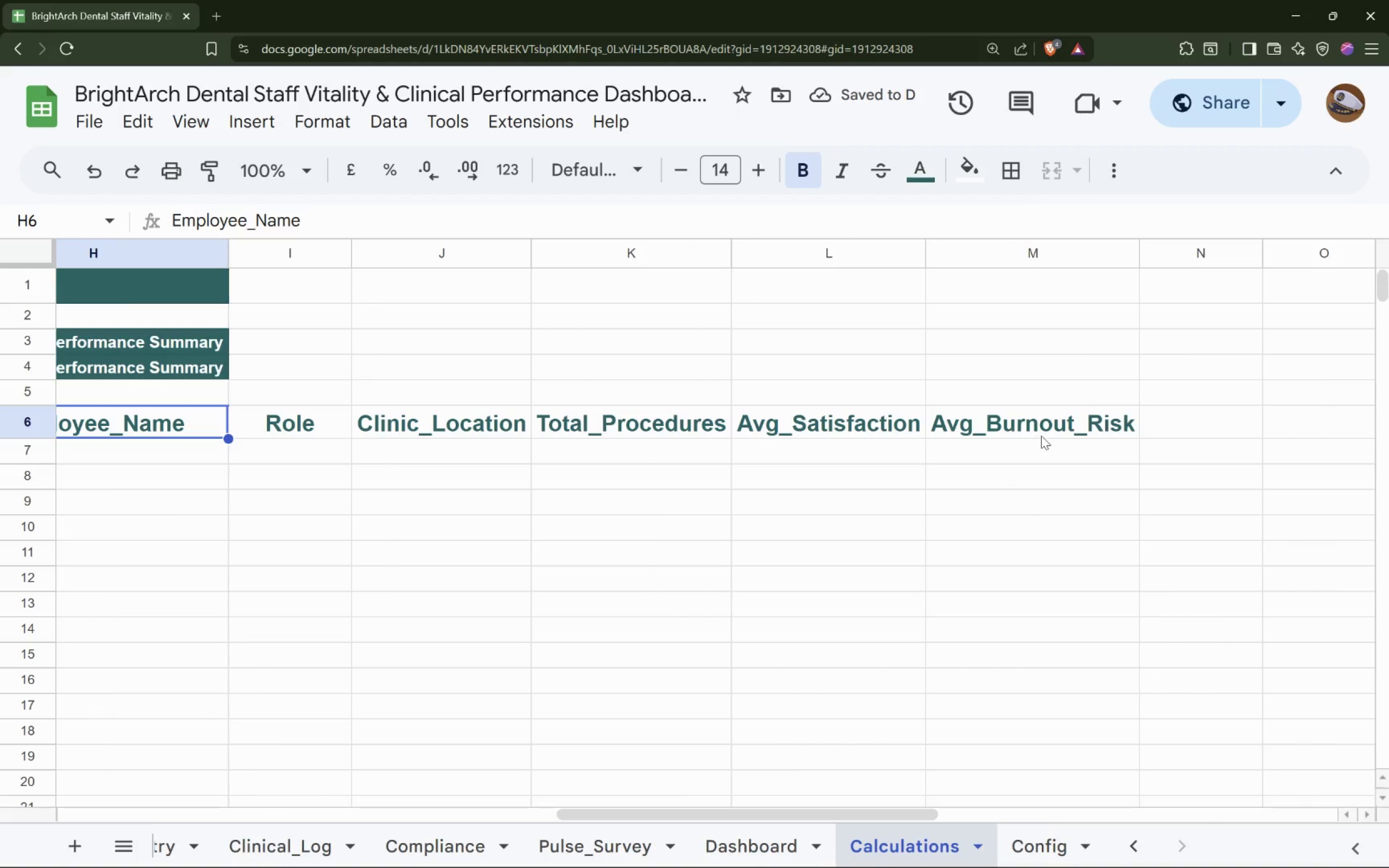 
left_click([1046, 425])
 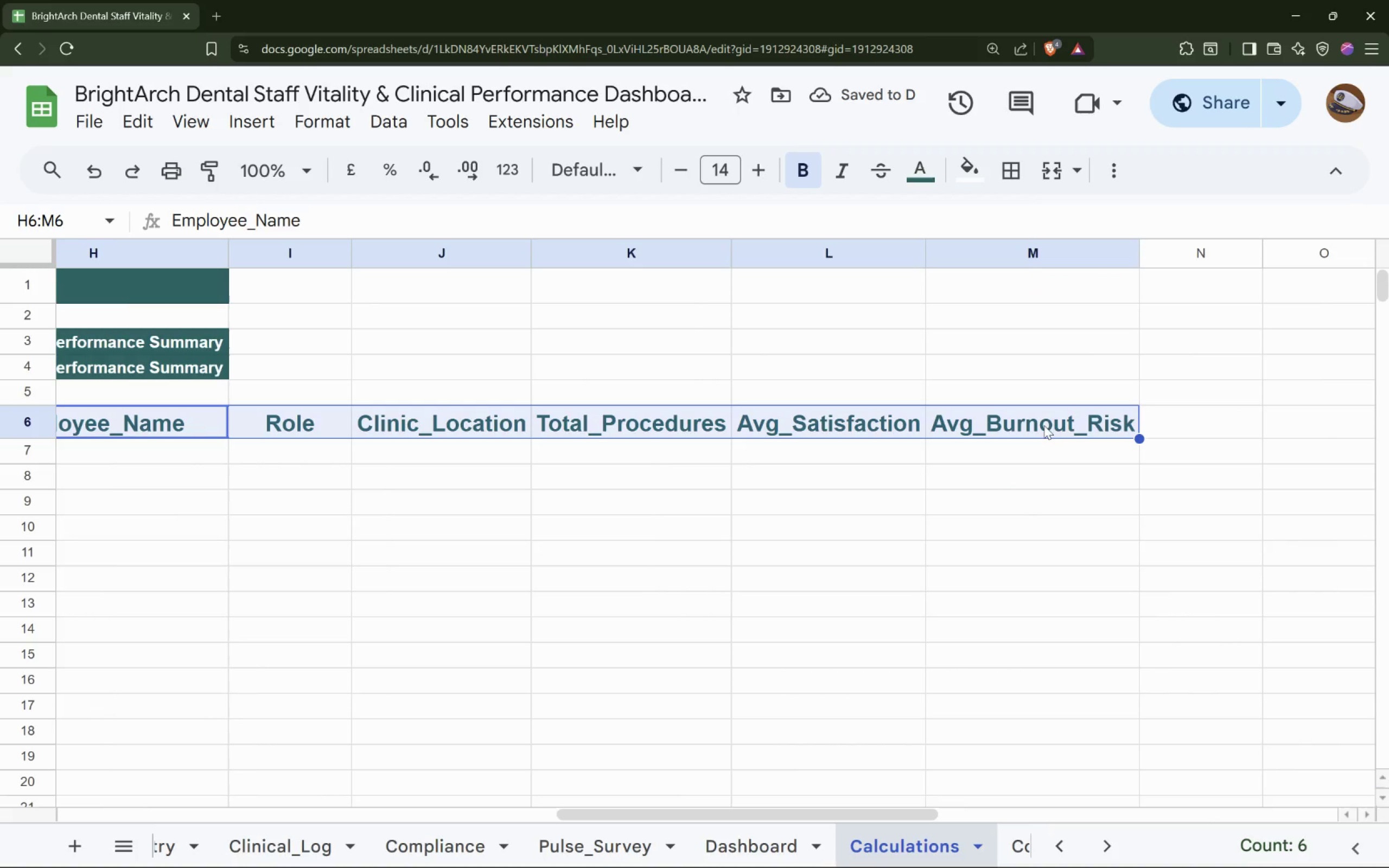 
key(Control+X)
 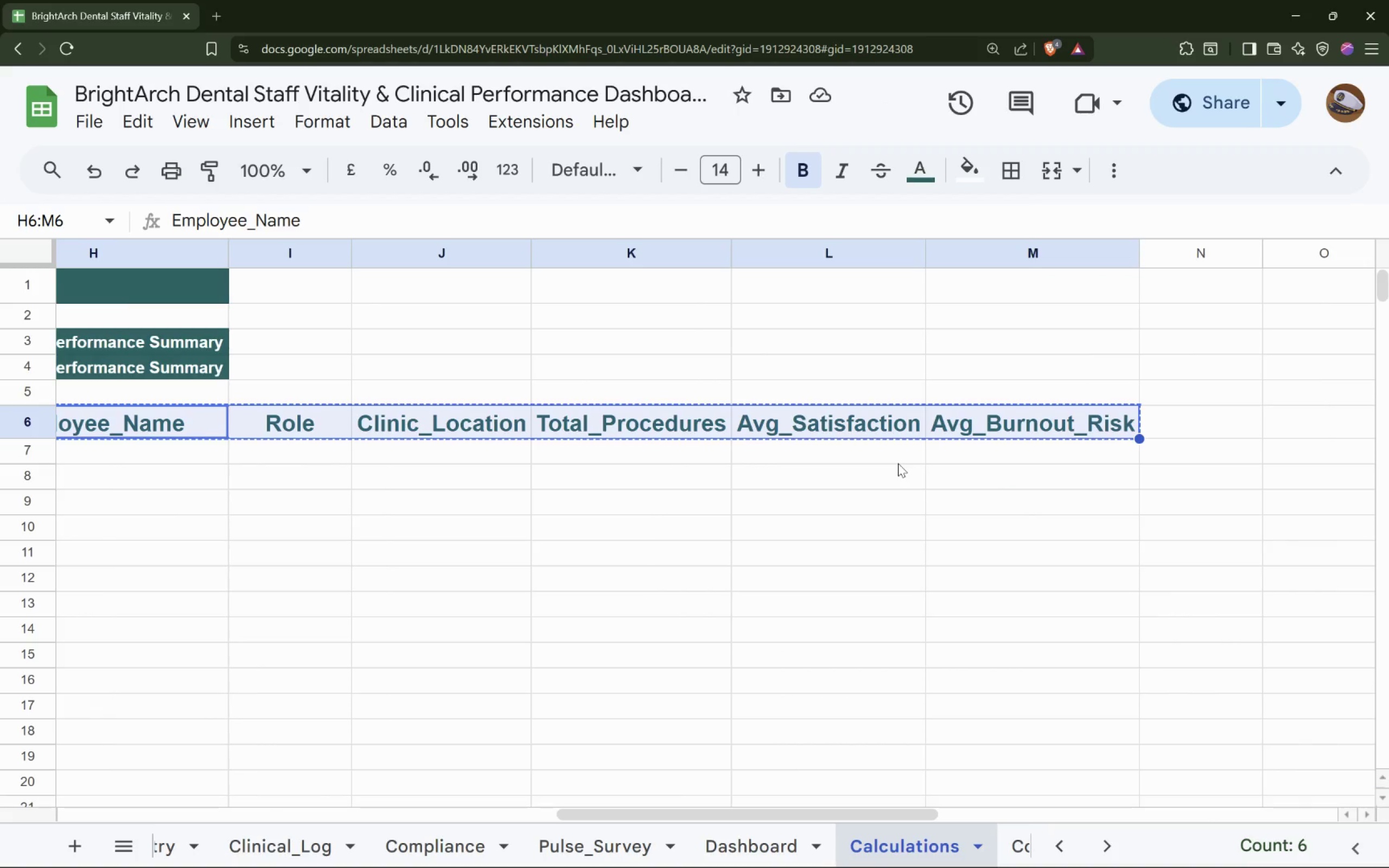 
hold_key(key=ShiftLeft, duration=0.54)
scroll: coordinate [898, 463], scroll_direction: up, amount: 5.0
 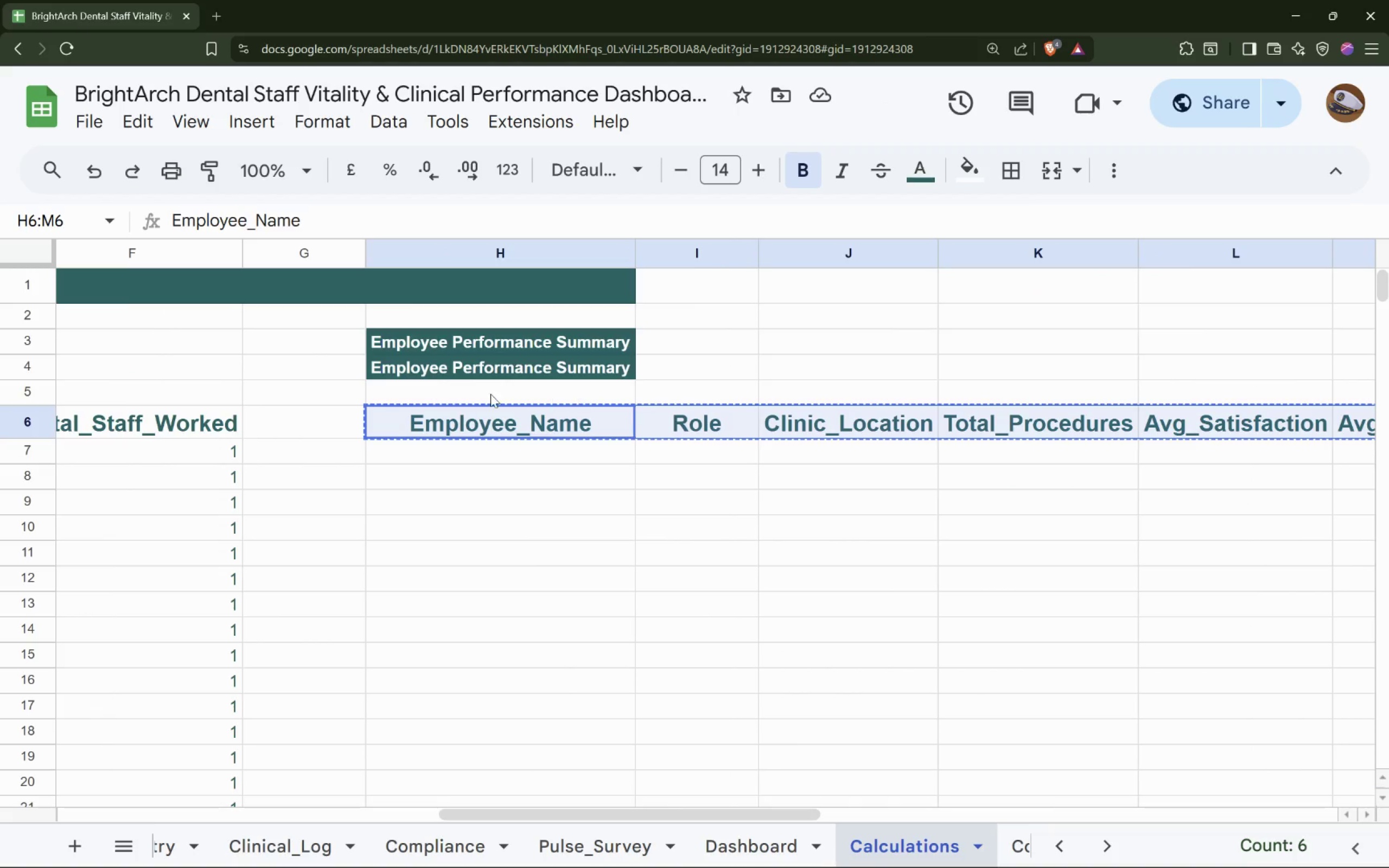 
left_click([489, 392])
 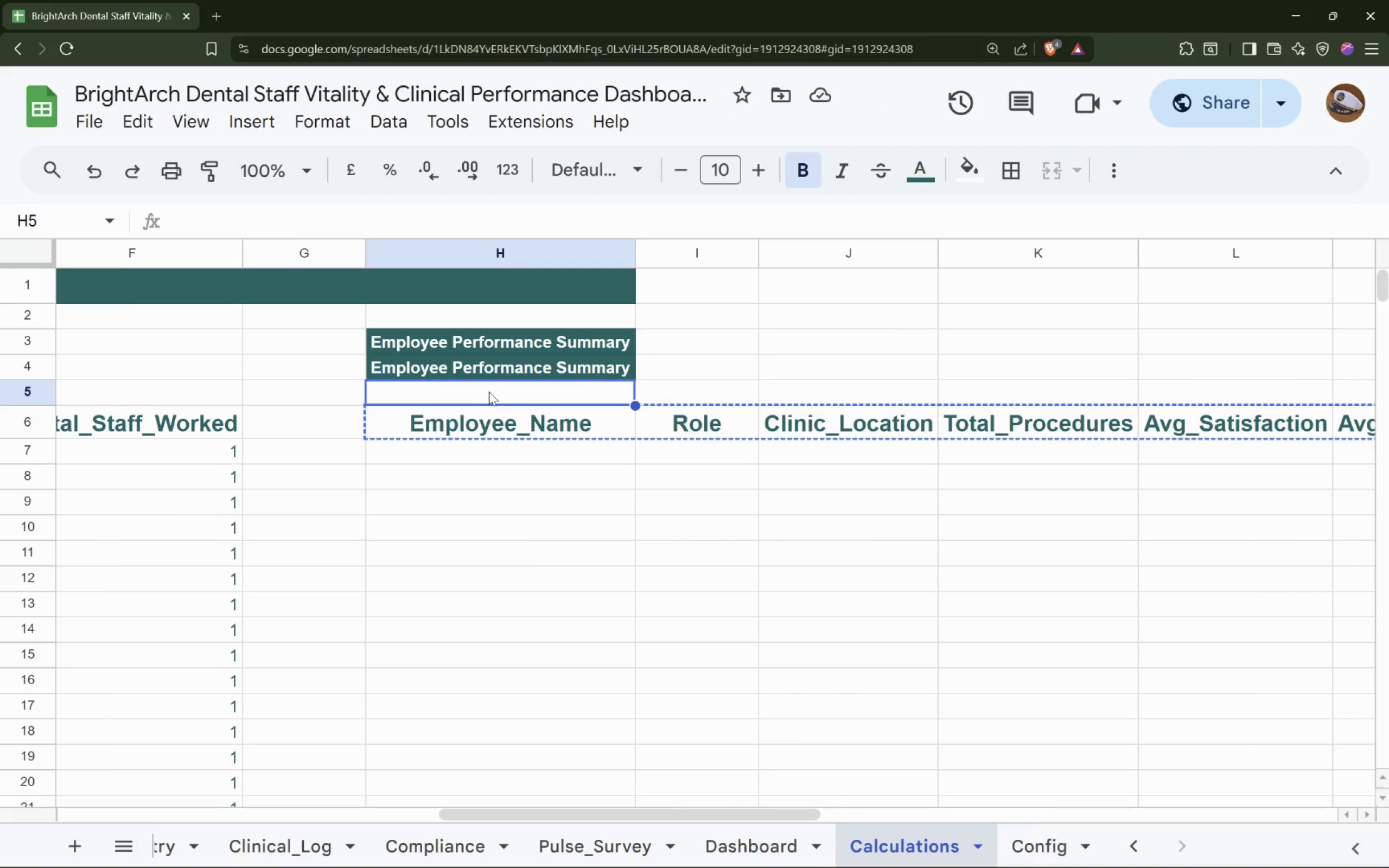 
right_click([488, 392])
 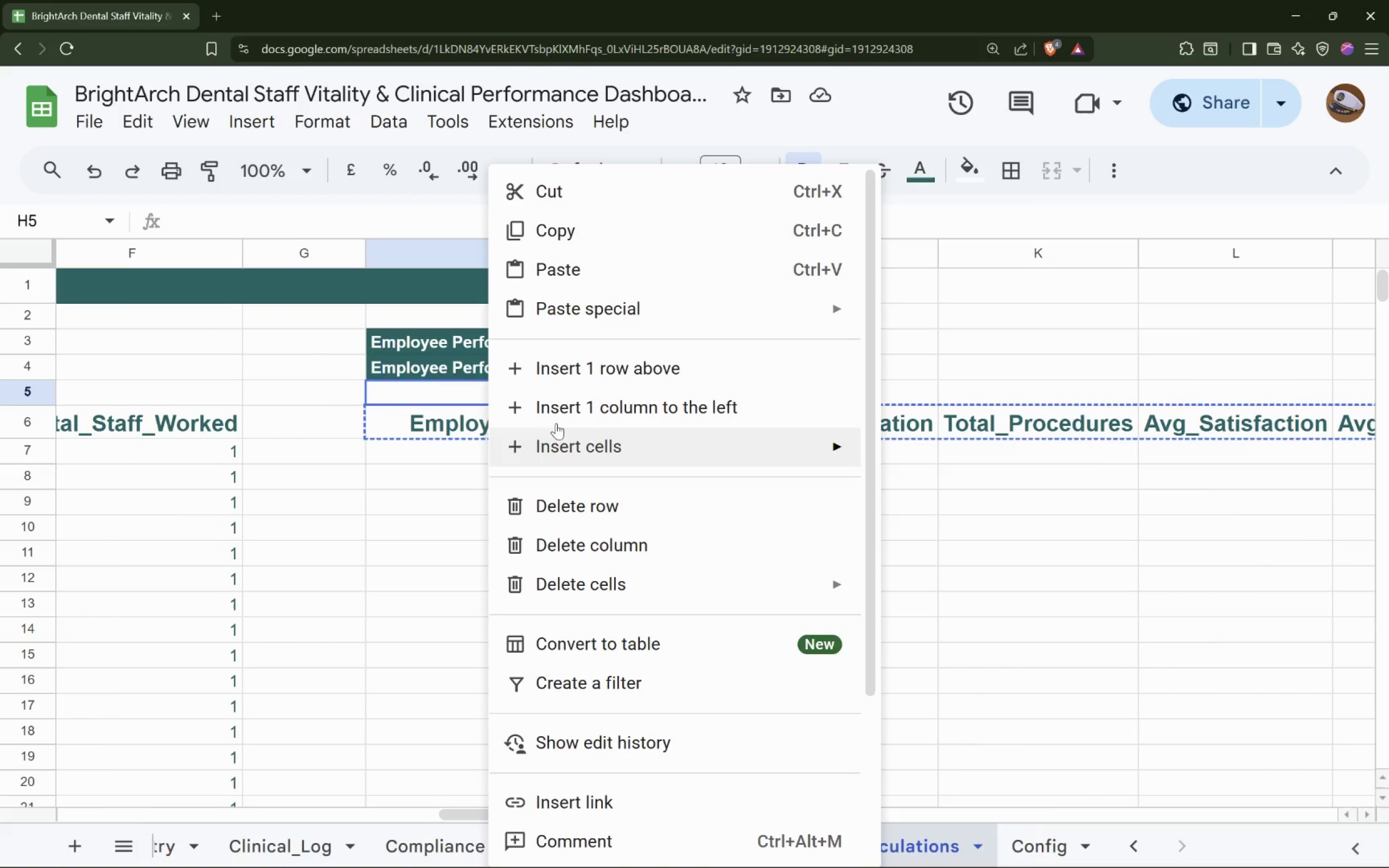 
left_click([583, 281])
 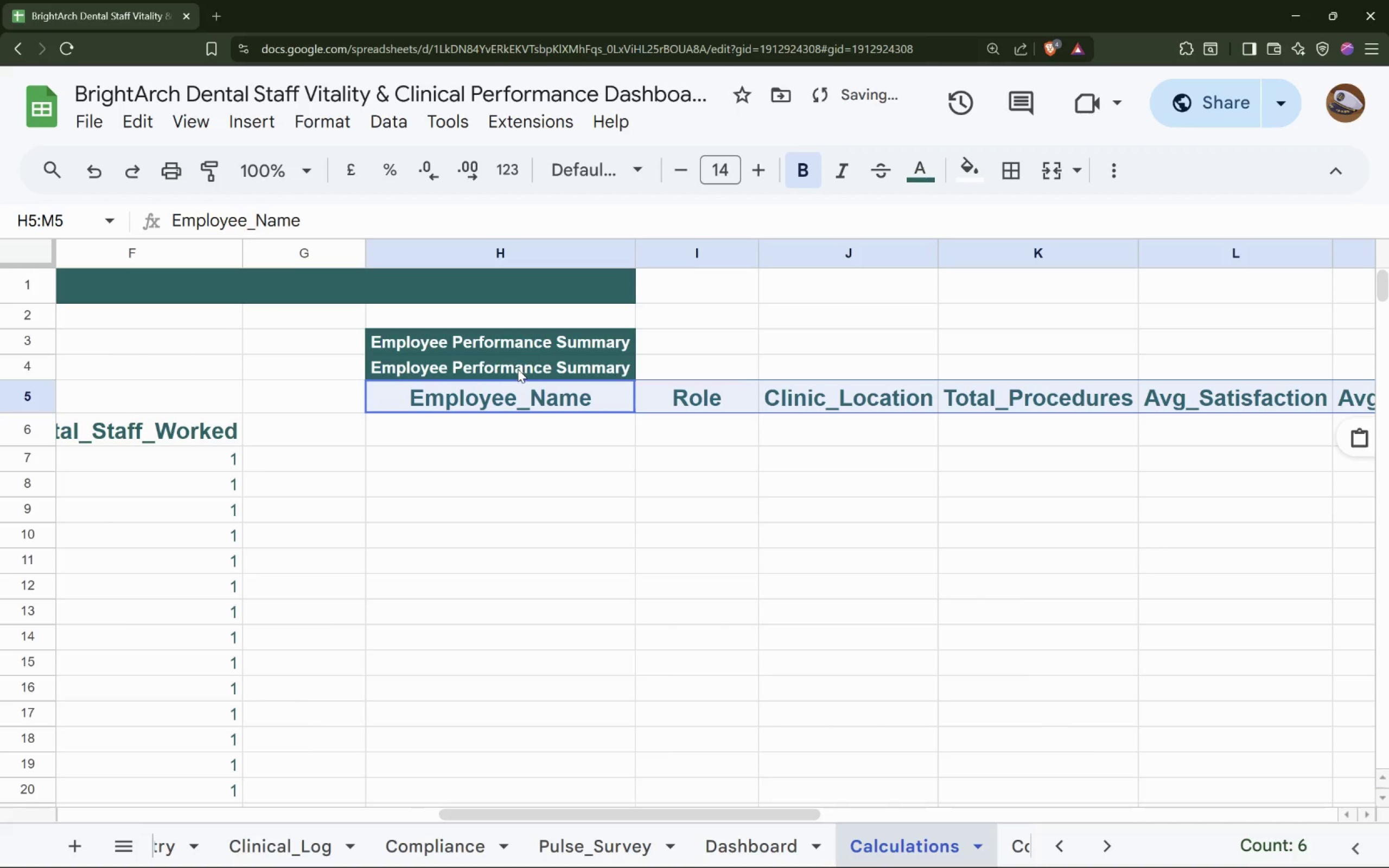 
left_click([527, 342])
 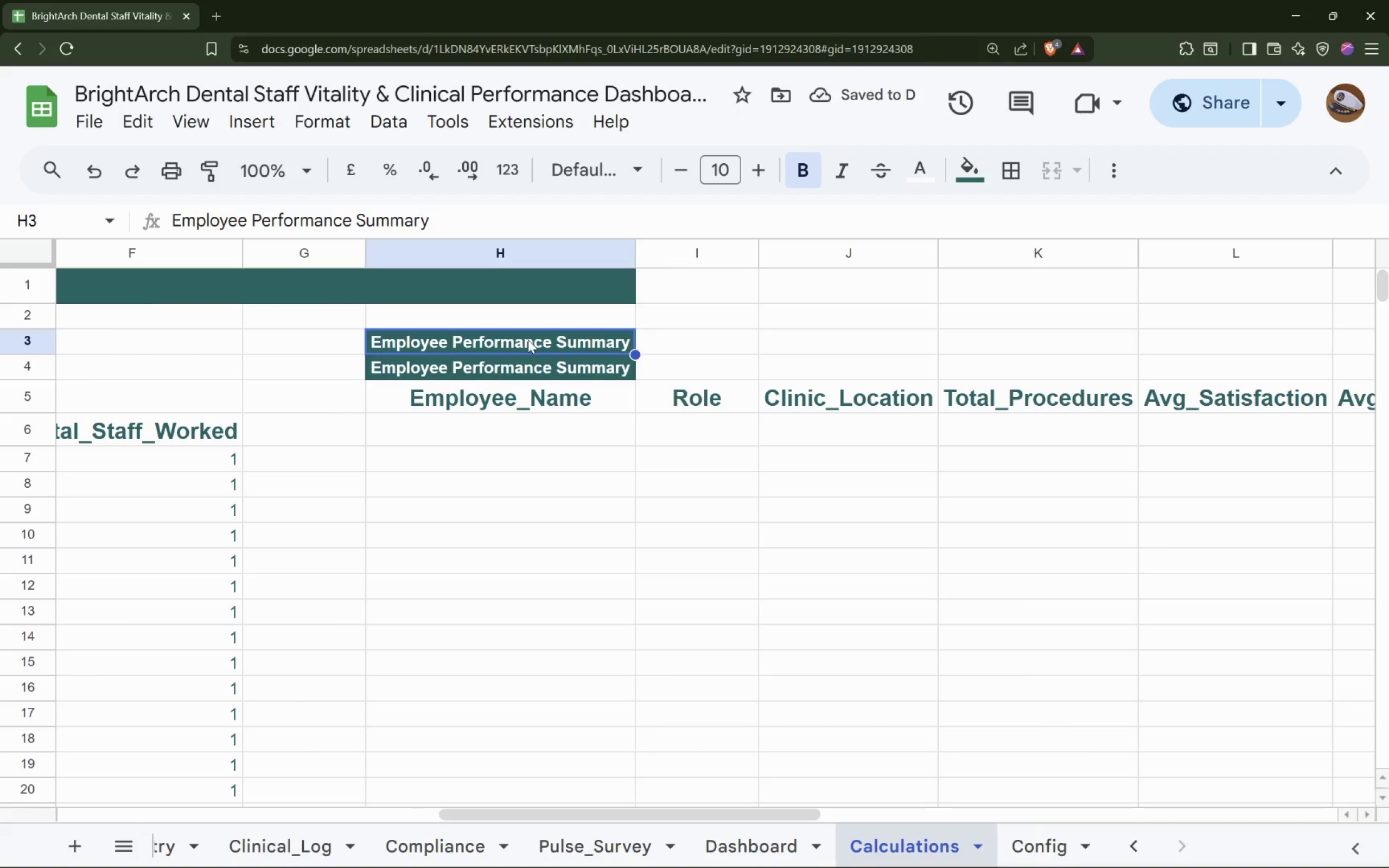 
key(Delete)
 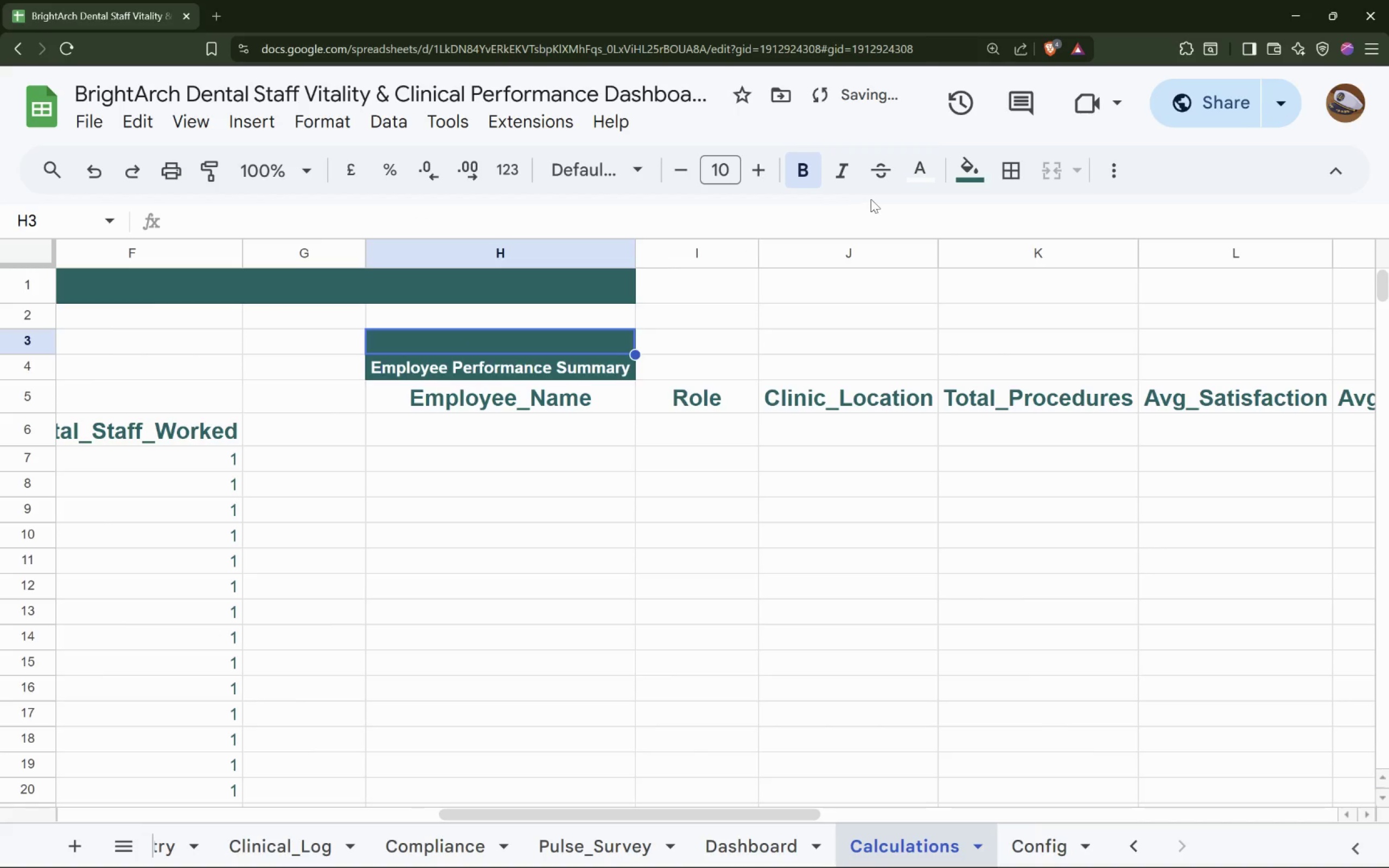 
left_click([922, 177])
 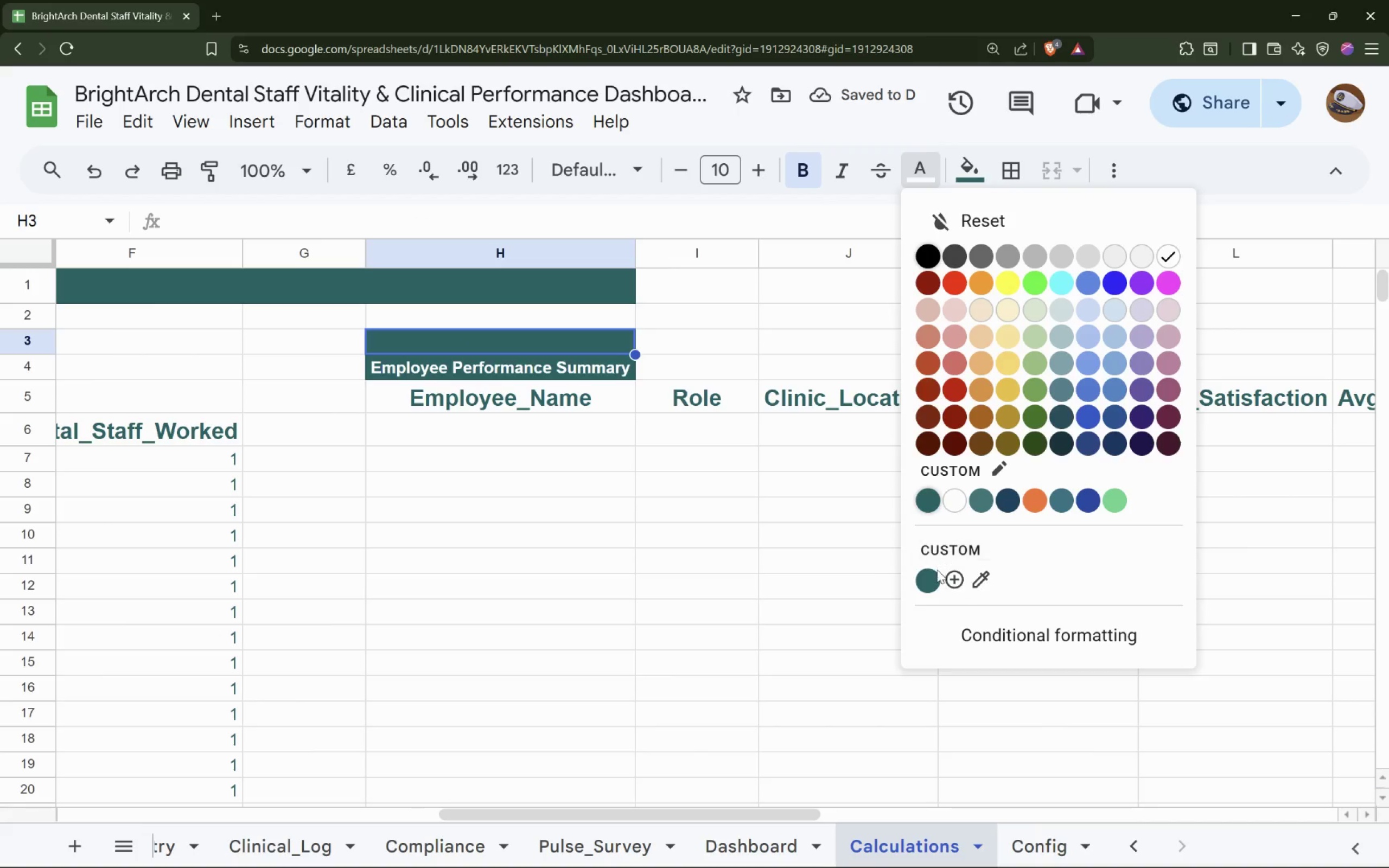 
left_click([976, 189])
 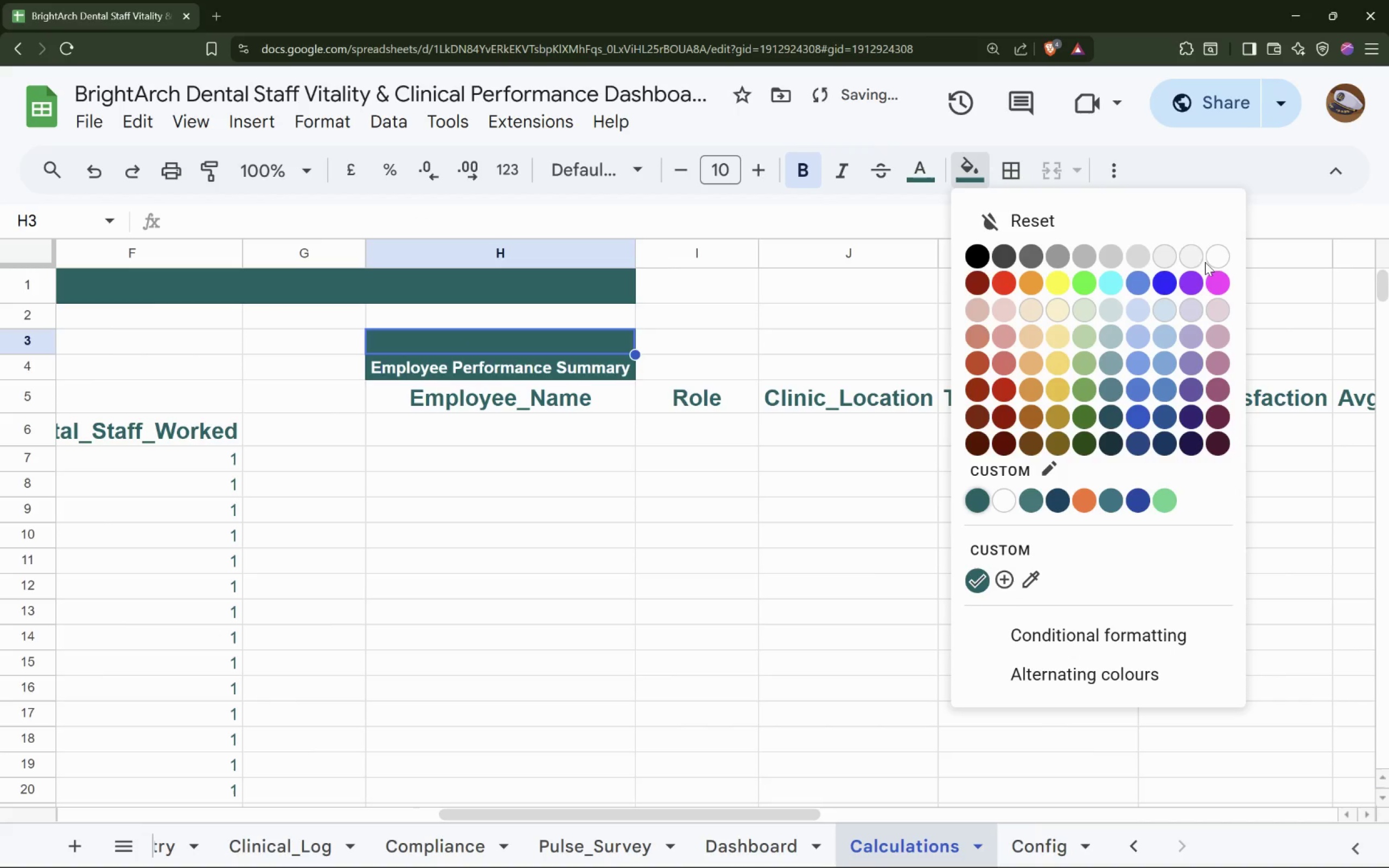 
left_click([1213, 257])
 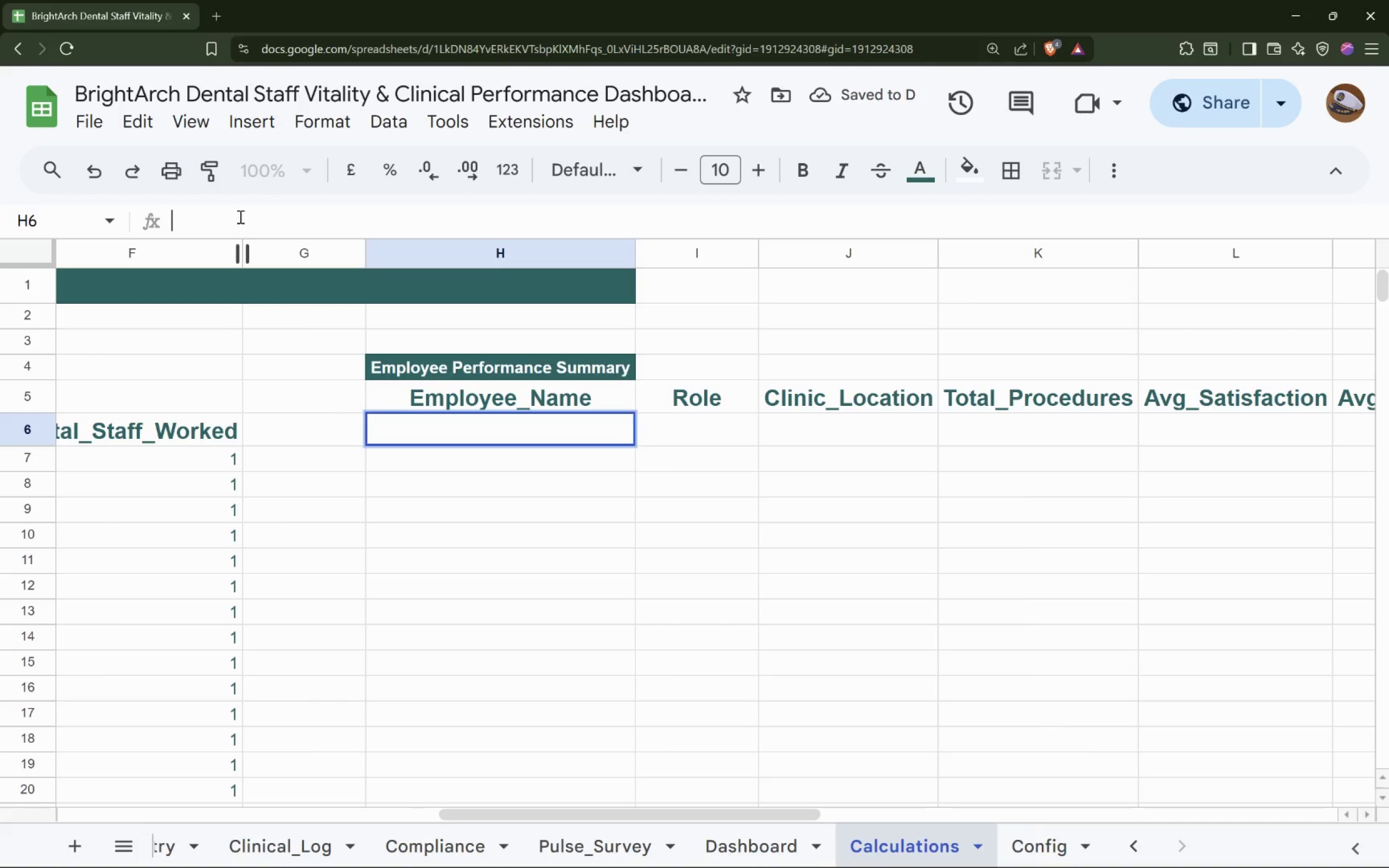 
wait(6.43)
 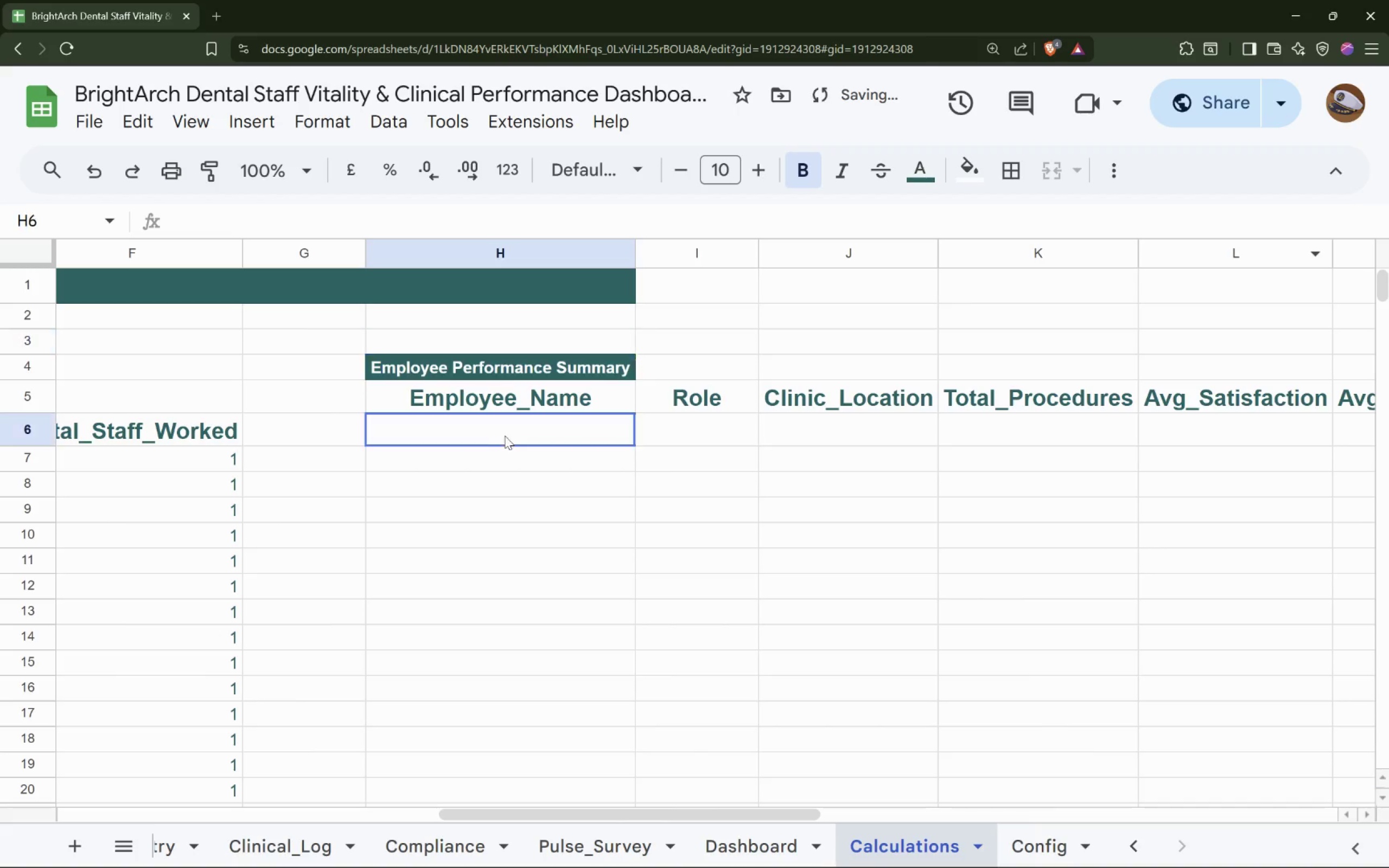 
type(=QUERYL()
key(Backspace)
key(Backspace)
type((:))
 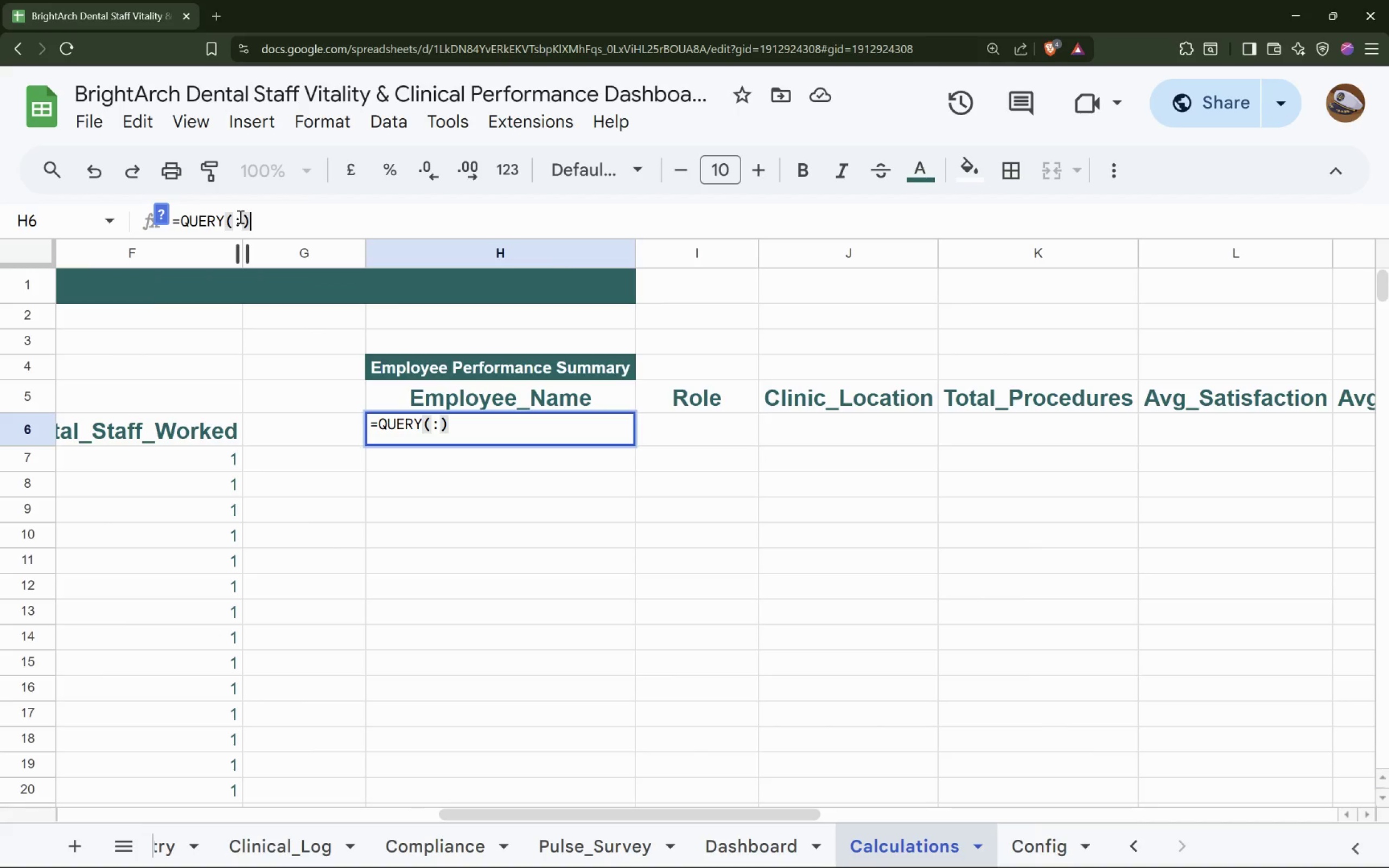 
key(ArrowLeft)
 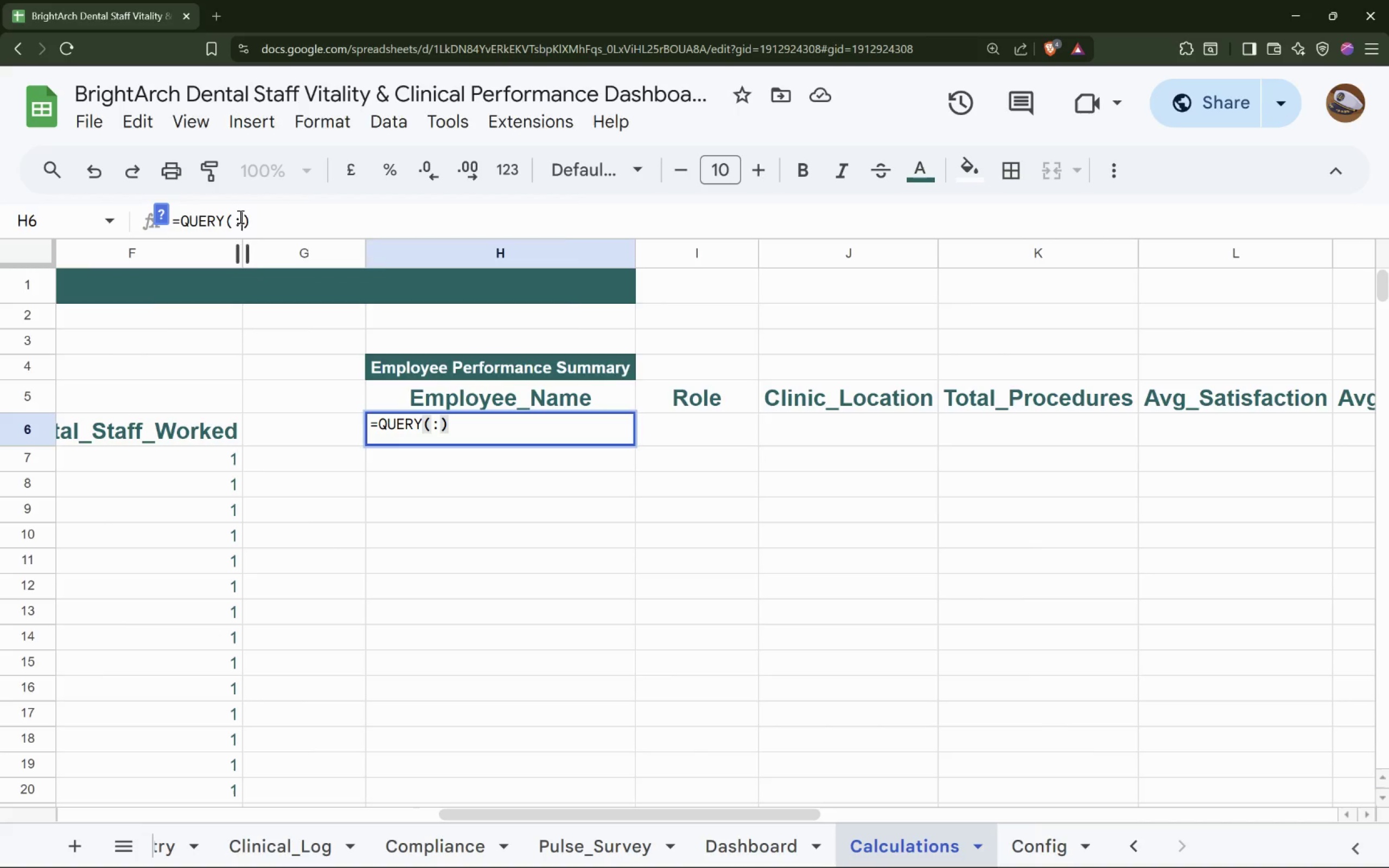 
key(Backspace)
 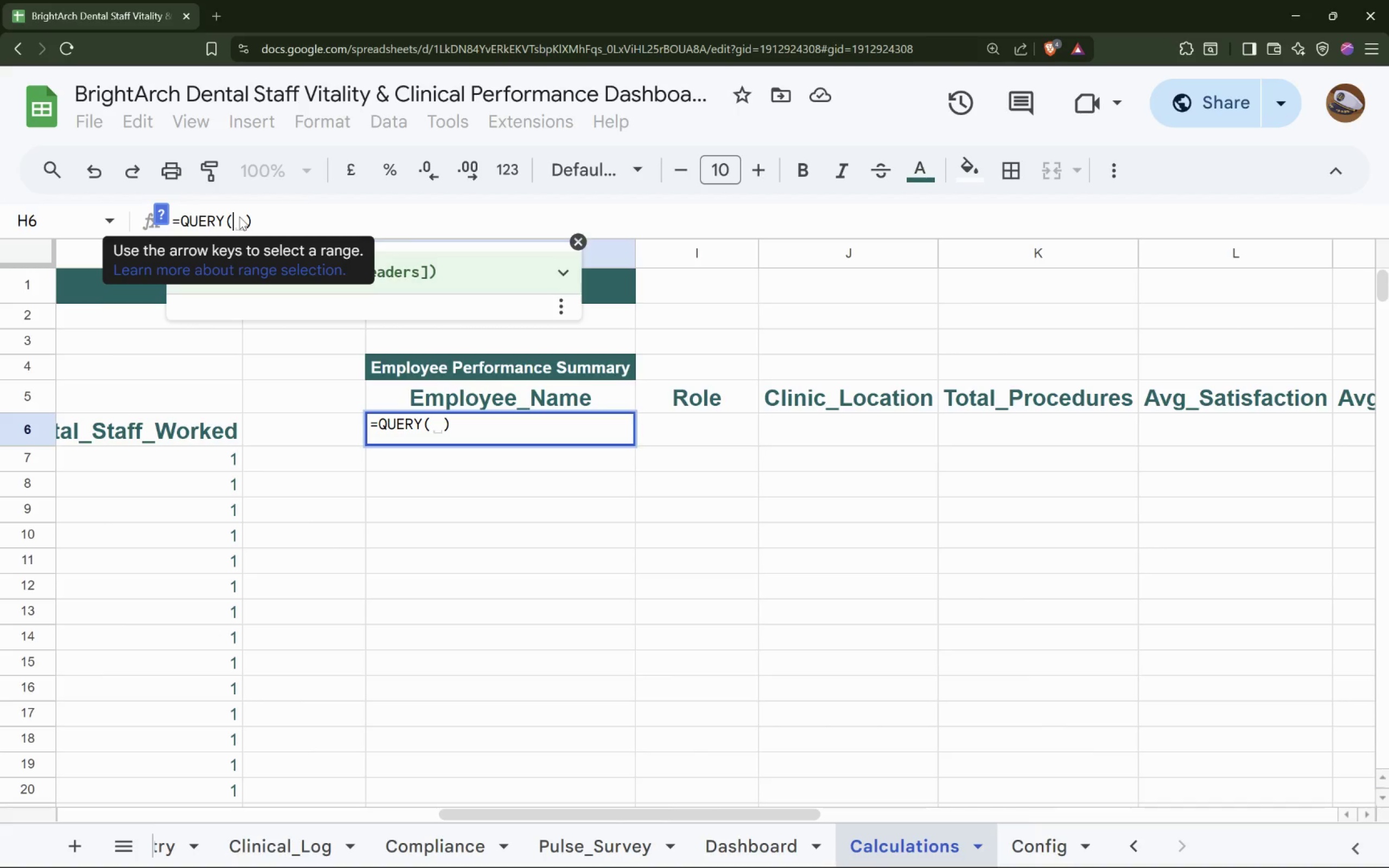 
key(Shift+BracketLeft)
 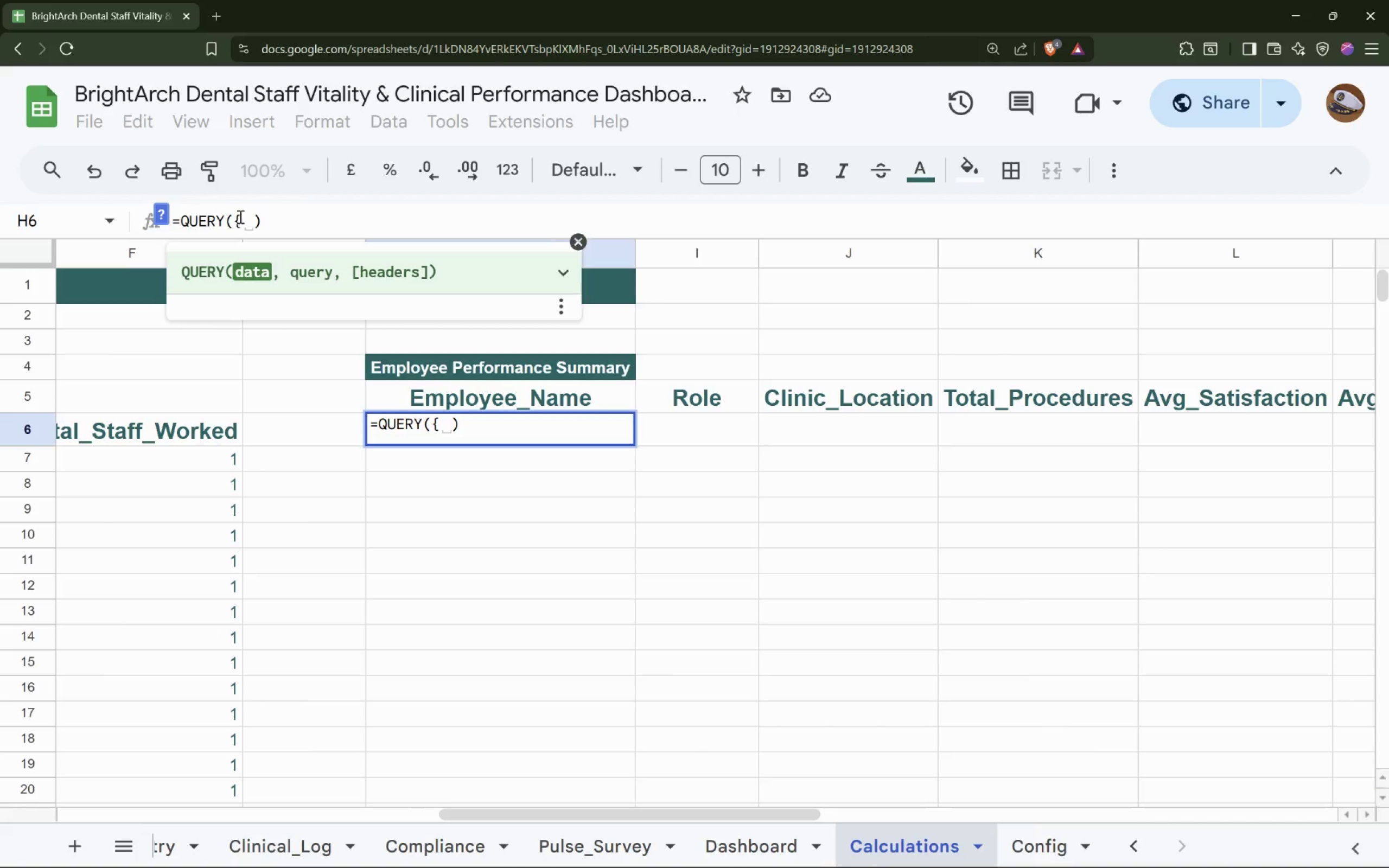 
key(Shift+BracketRight)
 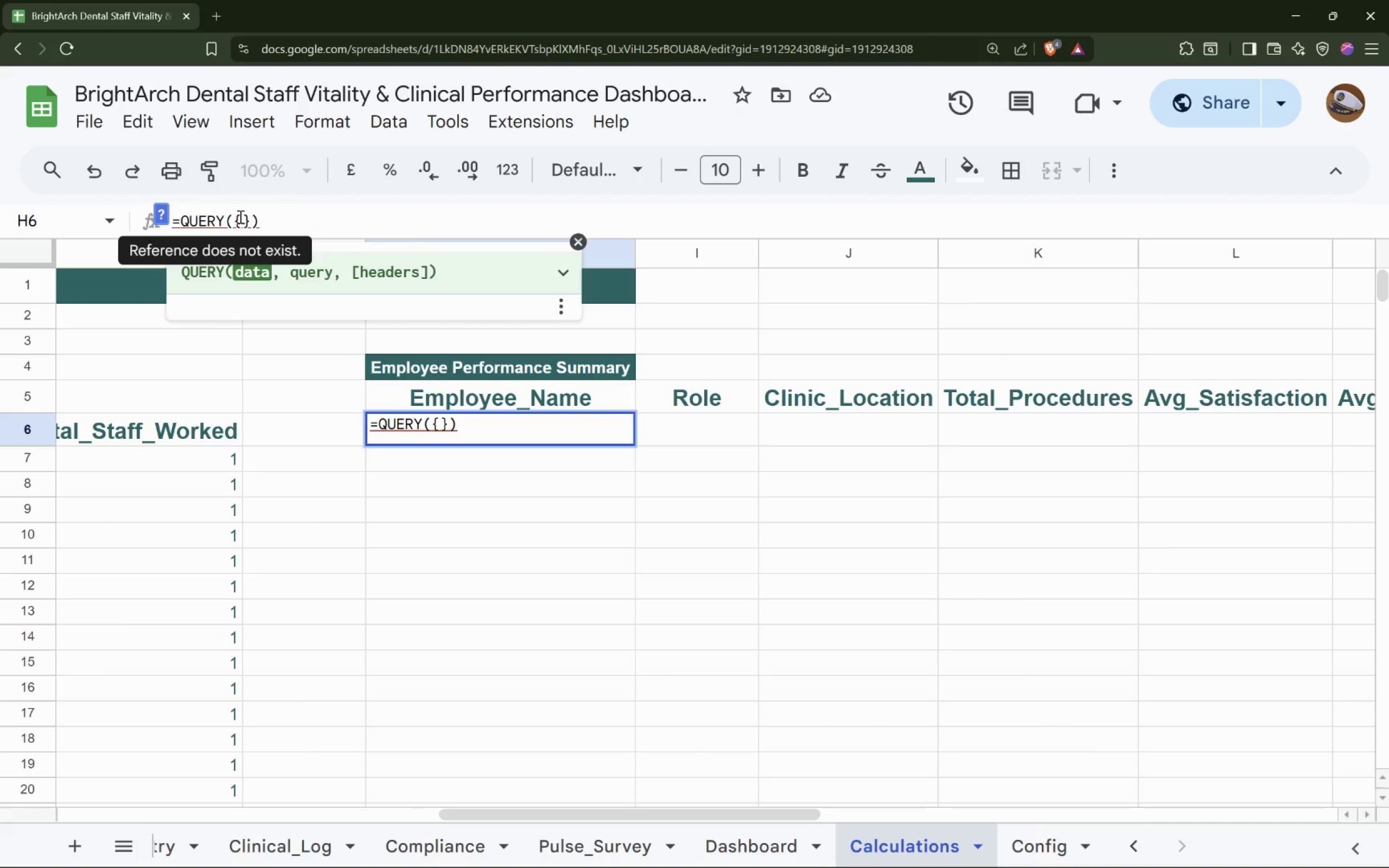 
key(ArrowLeft)
 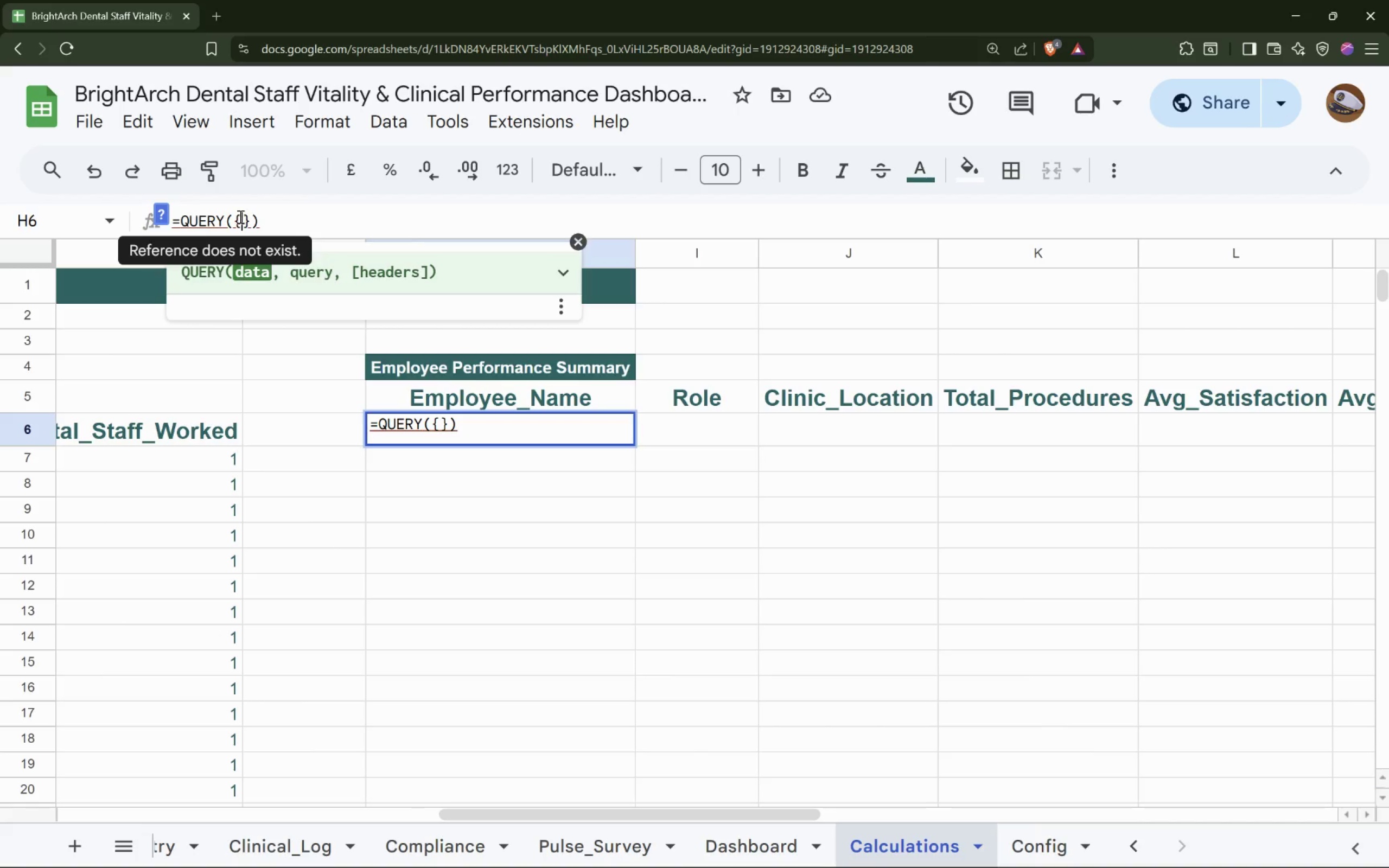 
type(Clinical_l)
key(Backspace)
type(Log!A:L, Pulse_Survey!B:E)
 